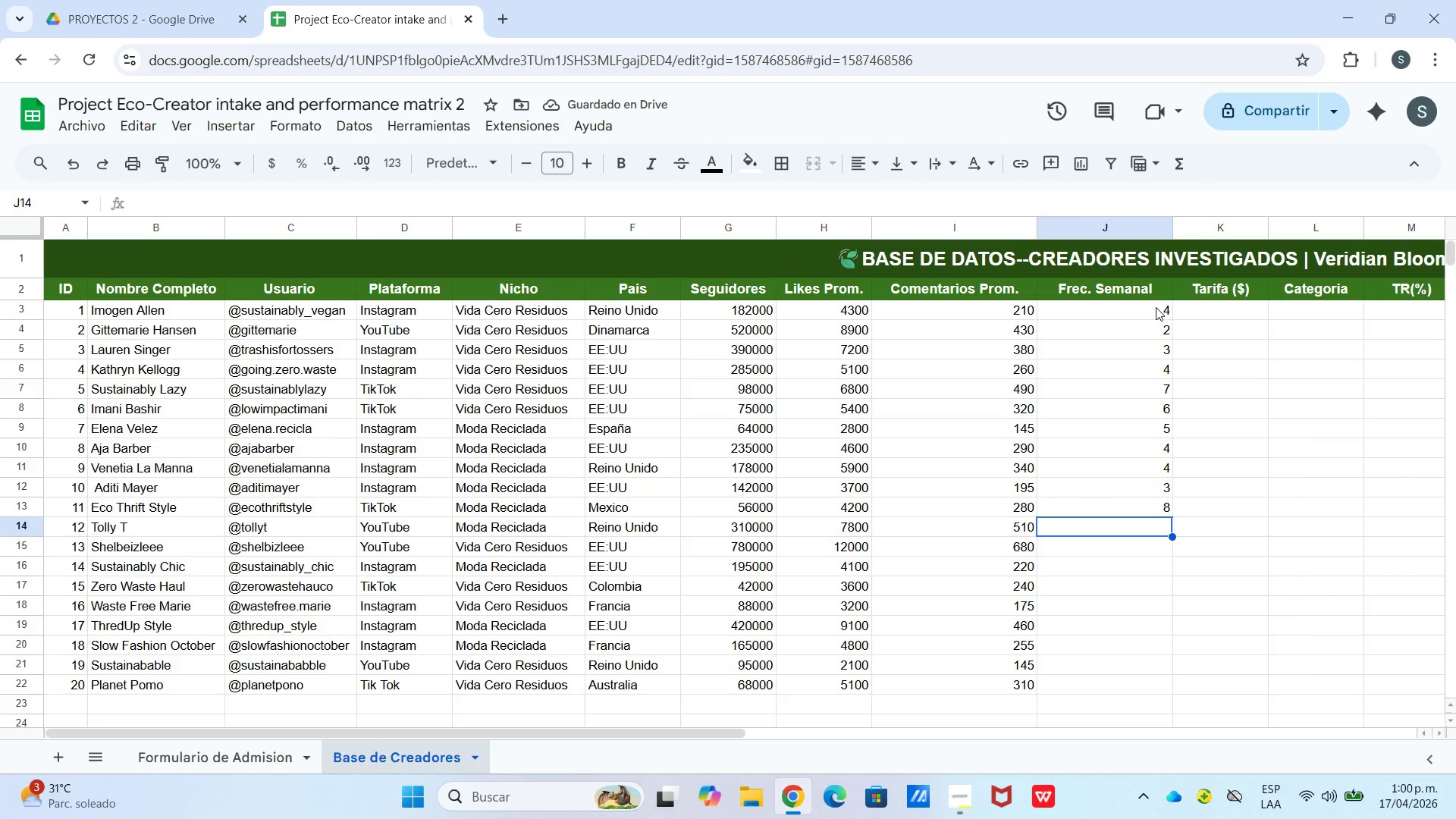 
wait(6.72)
 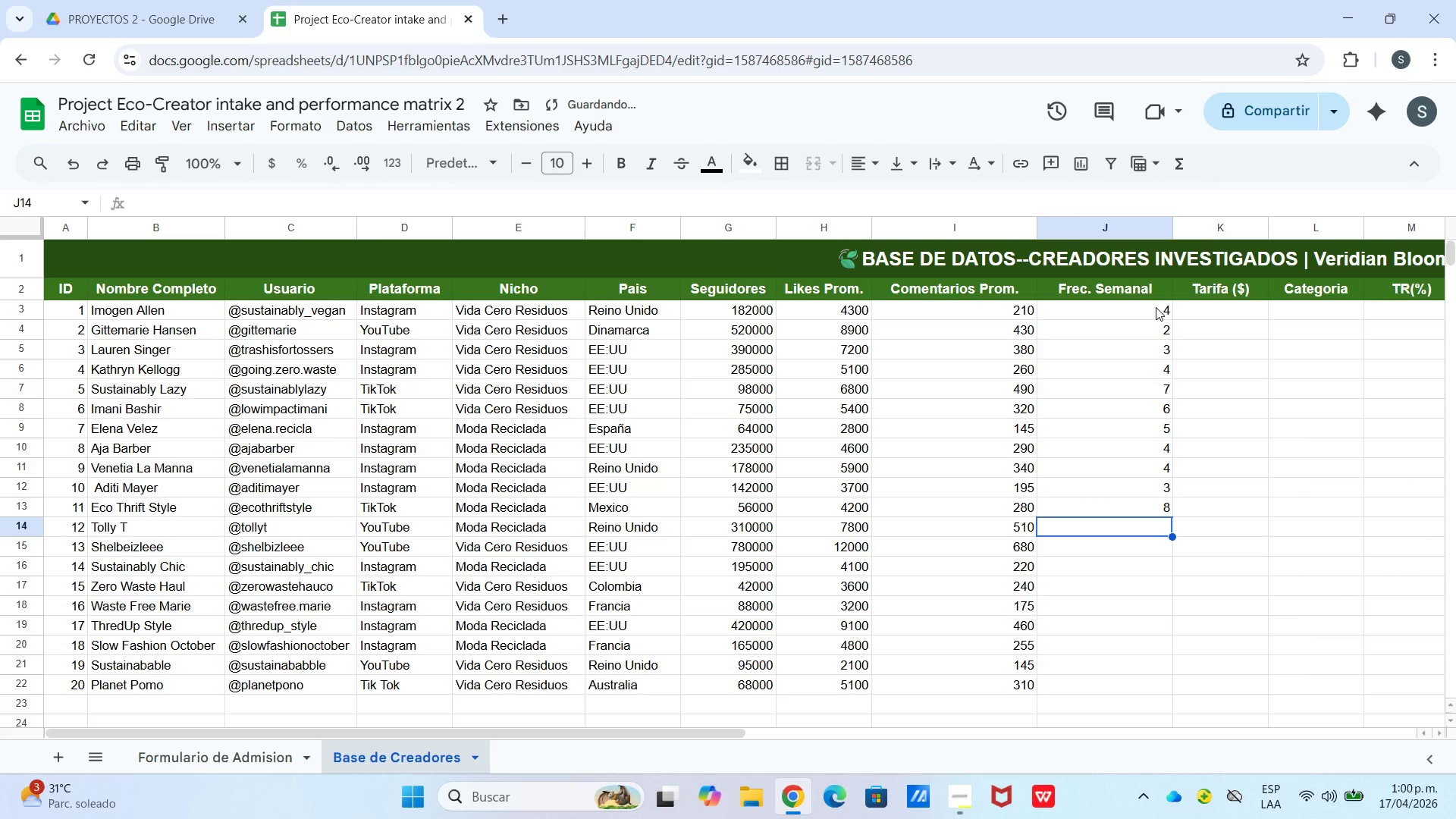 
key(Numpad2)
 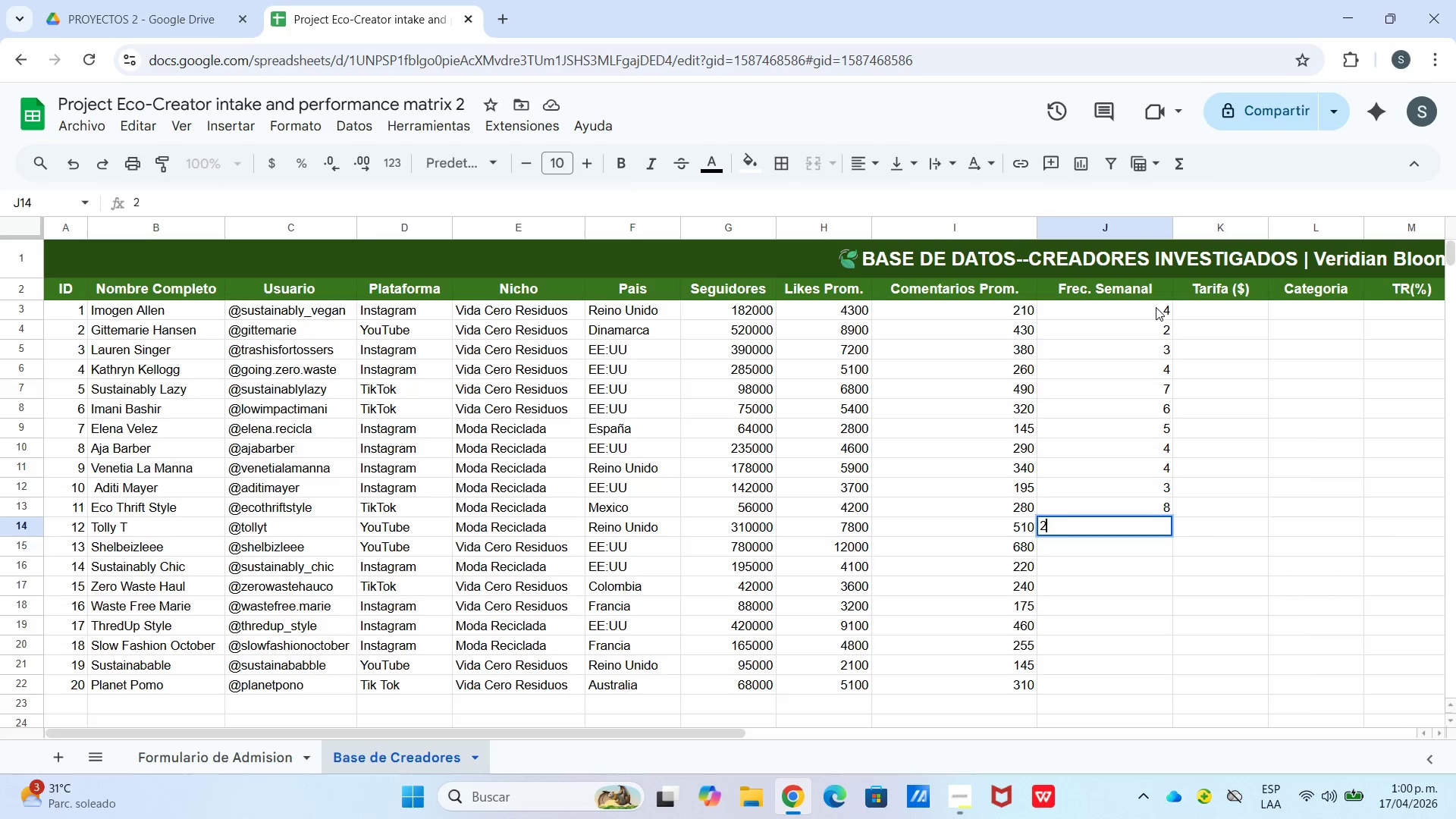 
key(Enter)
 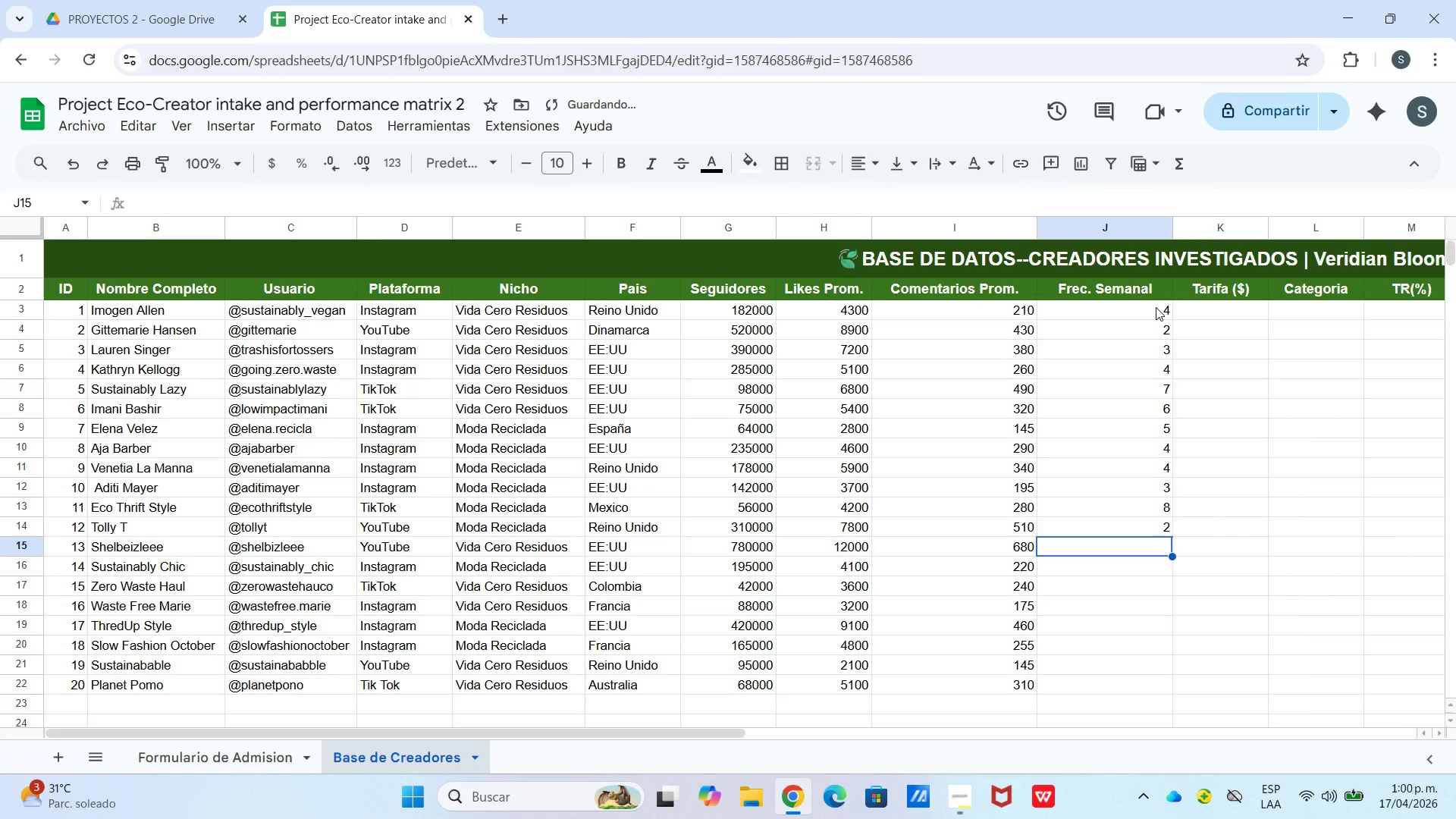 
key(Numpad1)
 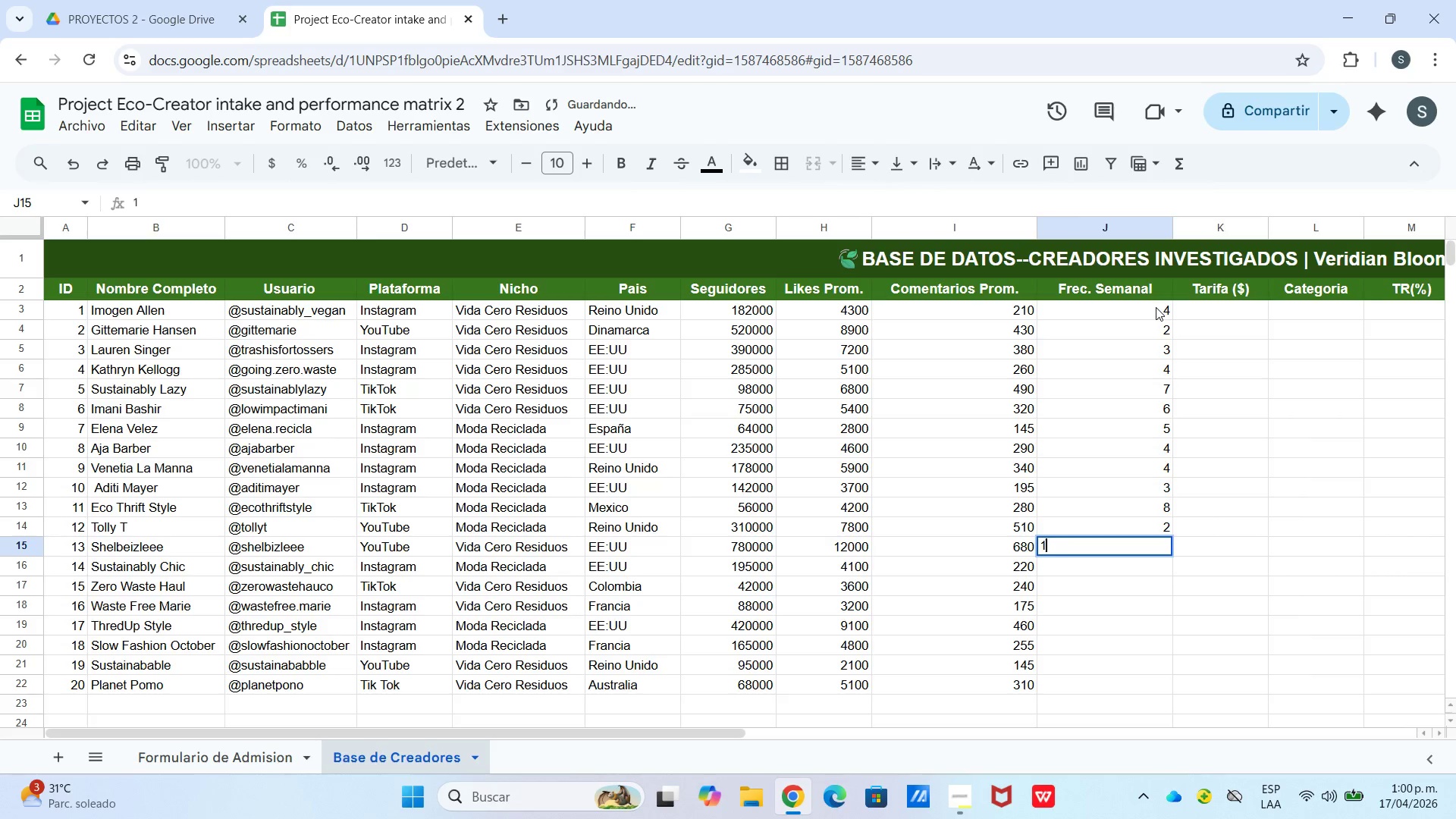 
key(Enter)
 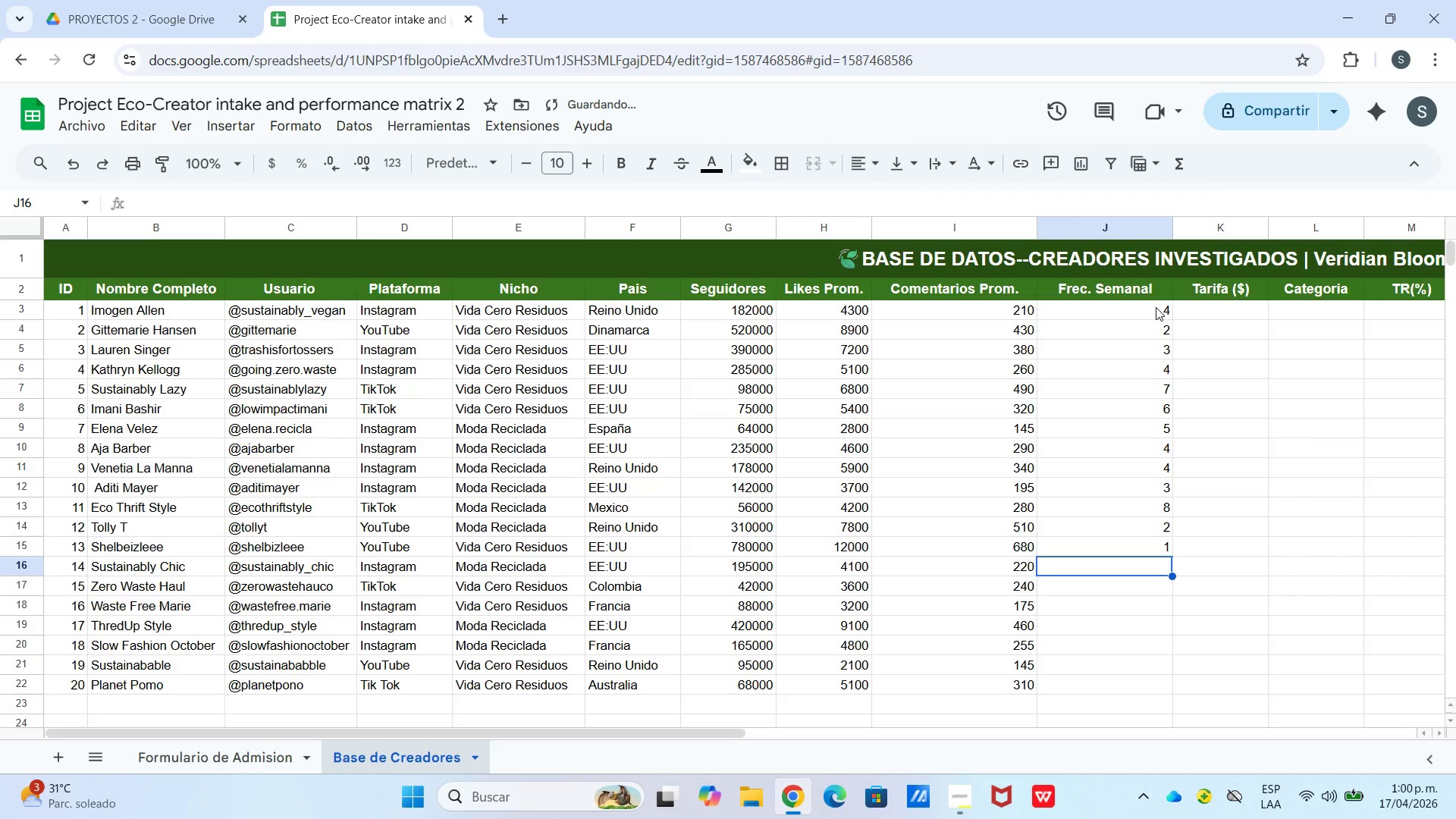 
key(Numpad4)
 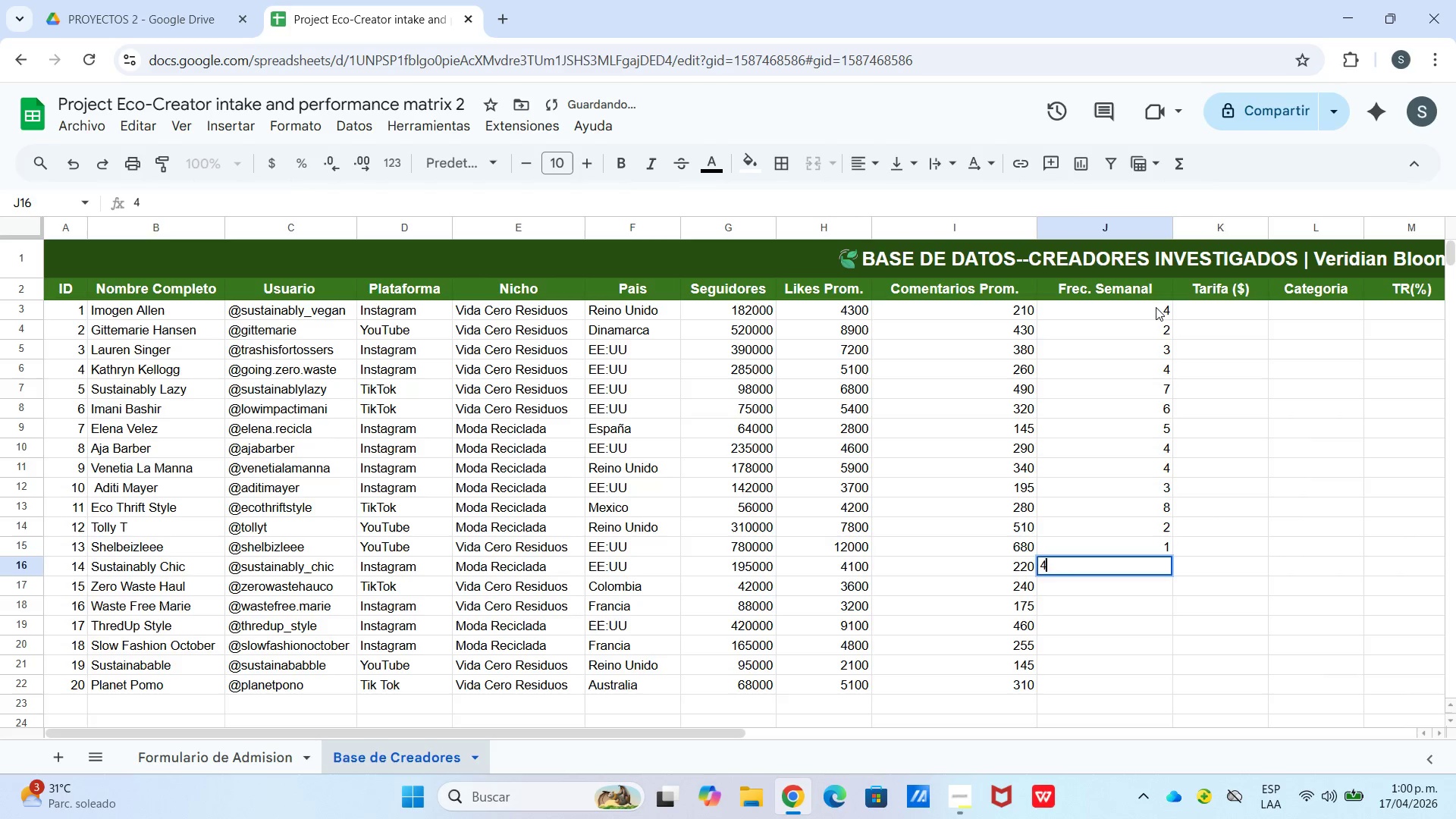 
key(Enter)
 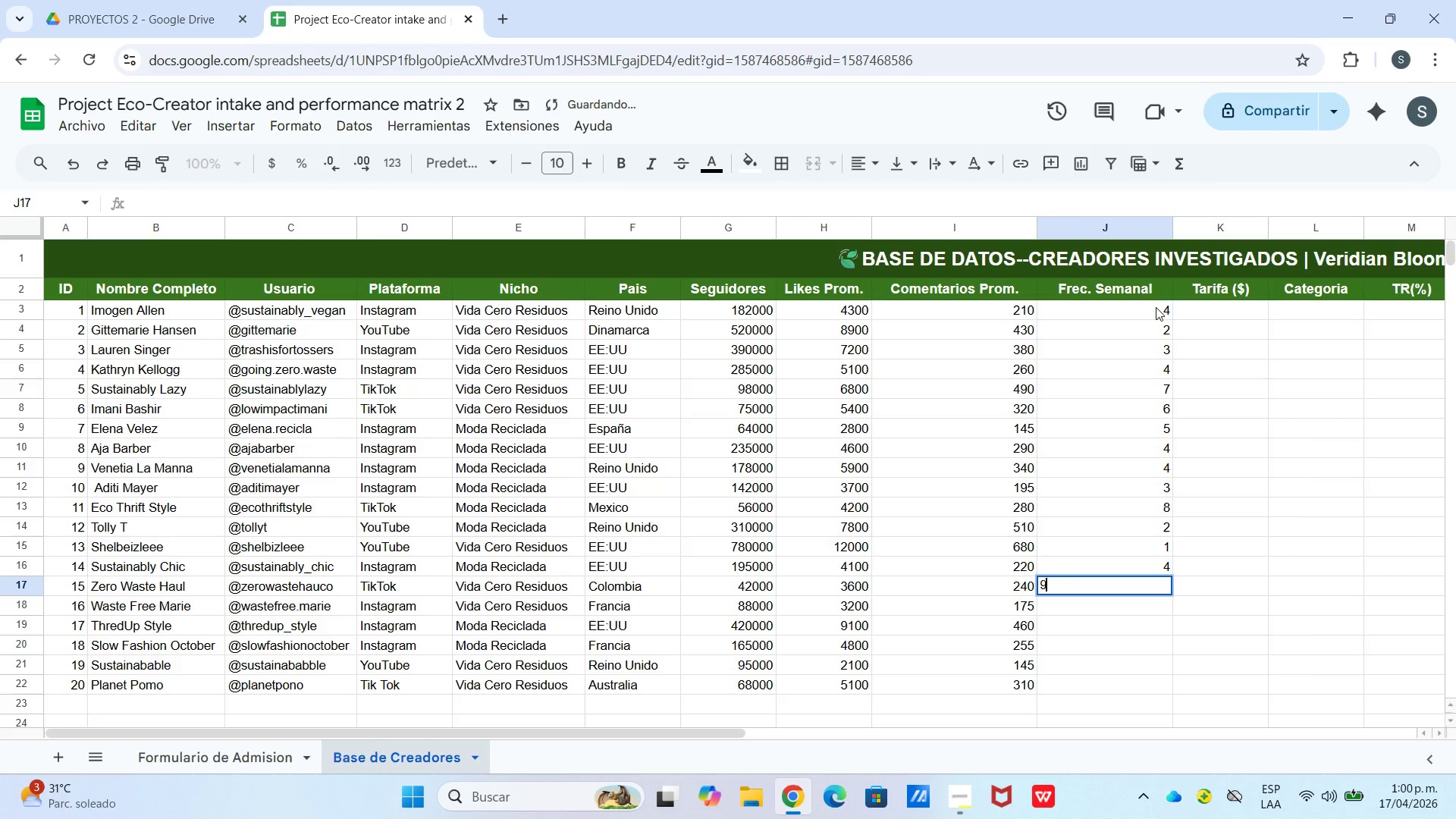 
key(Numpad9)
 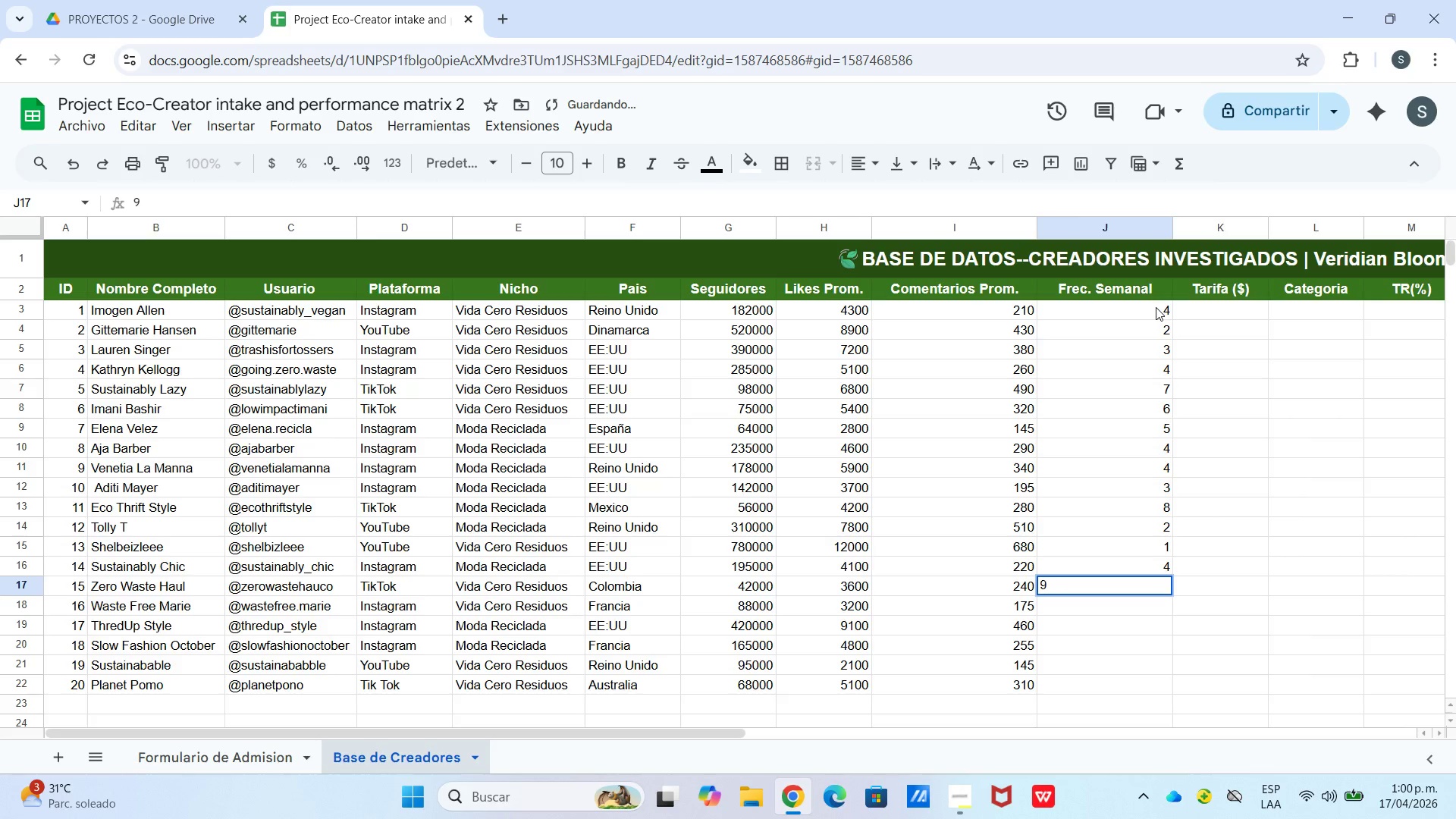 
key(Enter)
 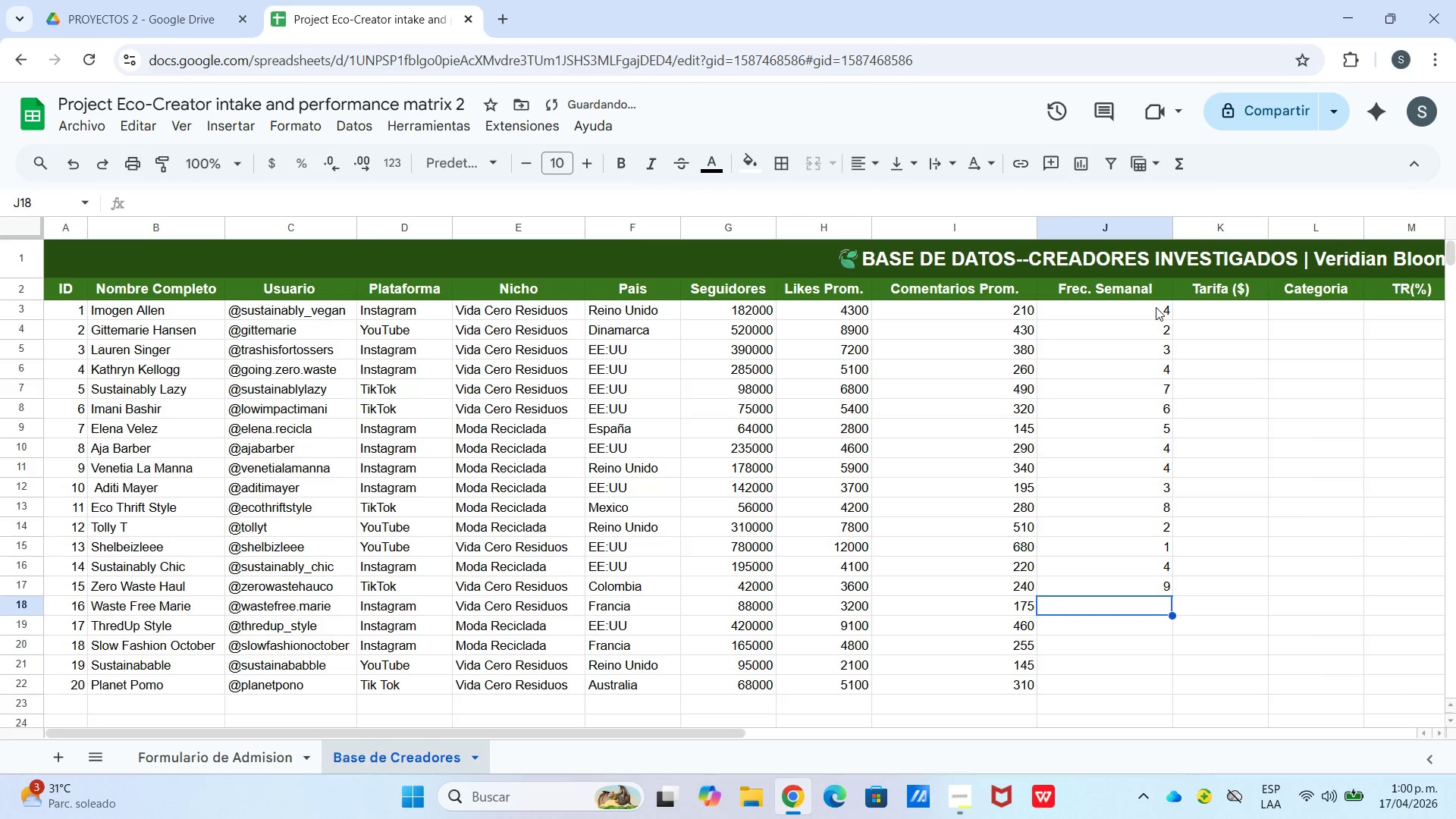 
key(Numpad4)
 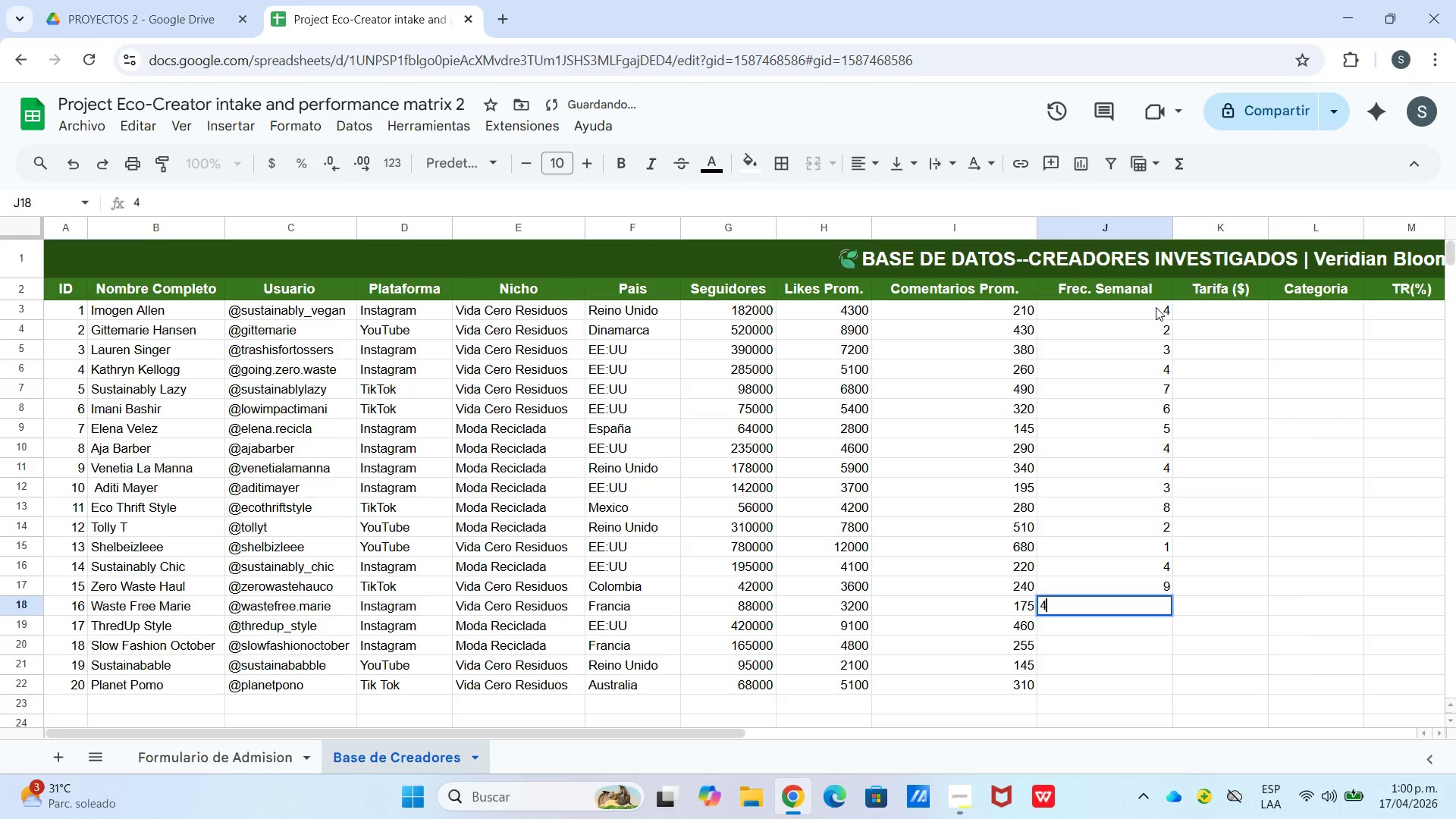 
key(Enter)
 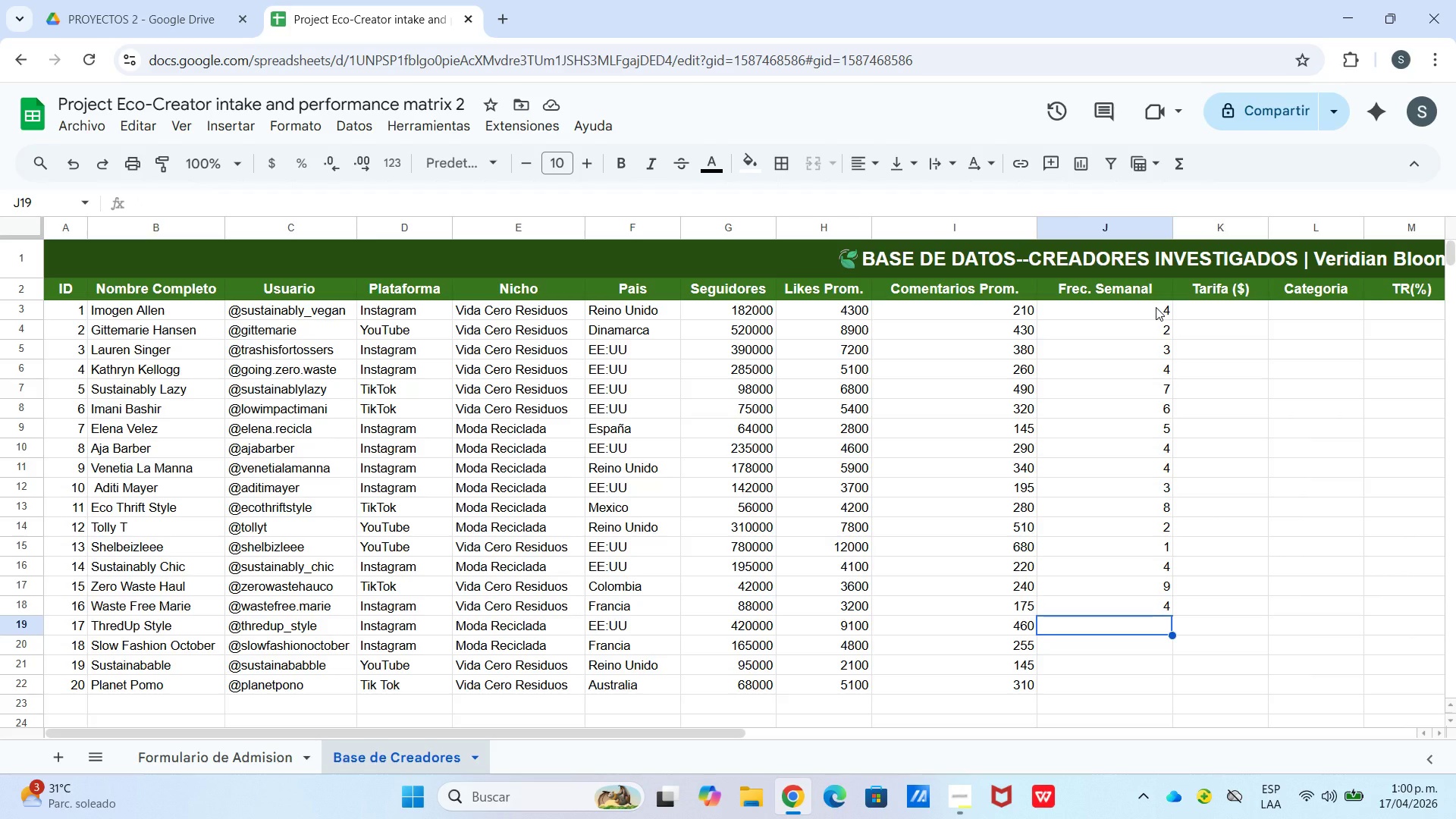 
wait(8.0)
 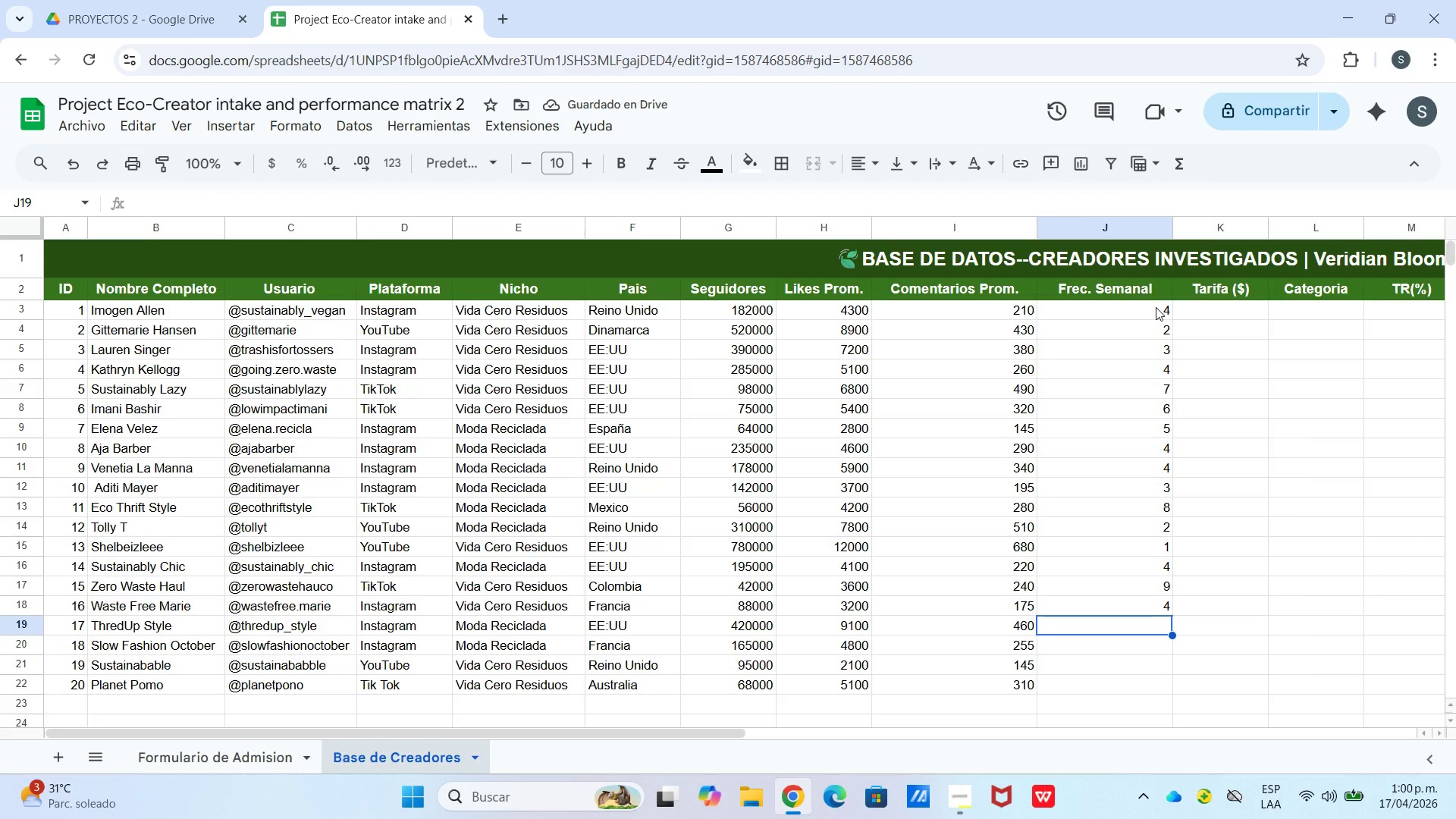 
key(Numpad5)
 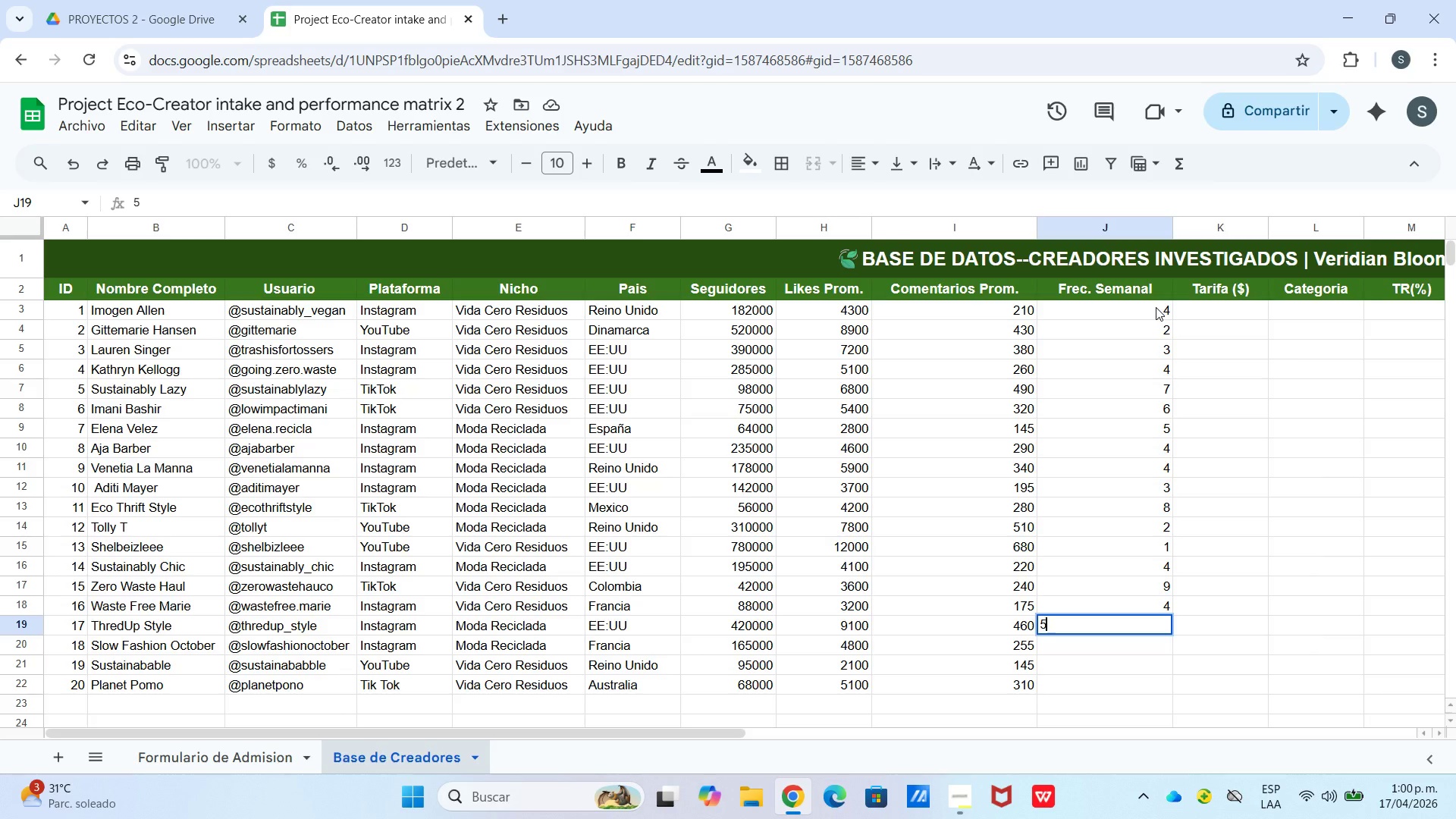 
key(Enter)
 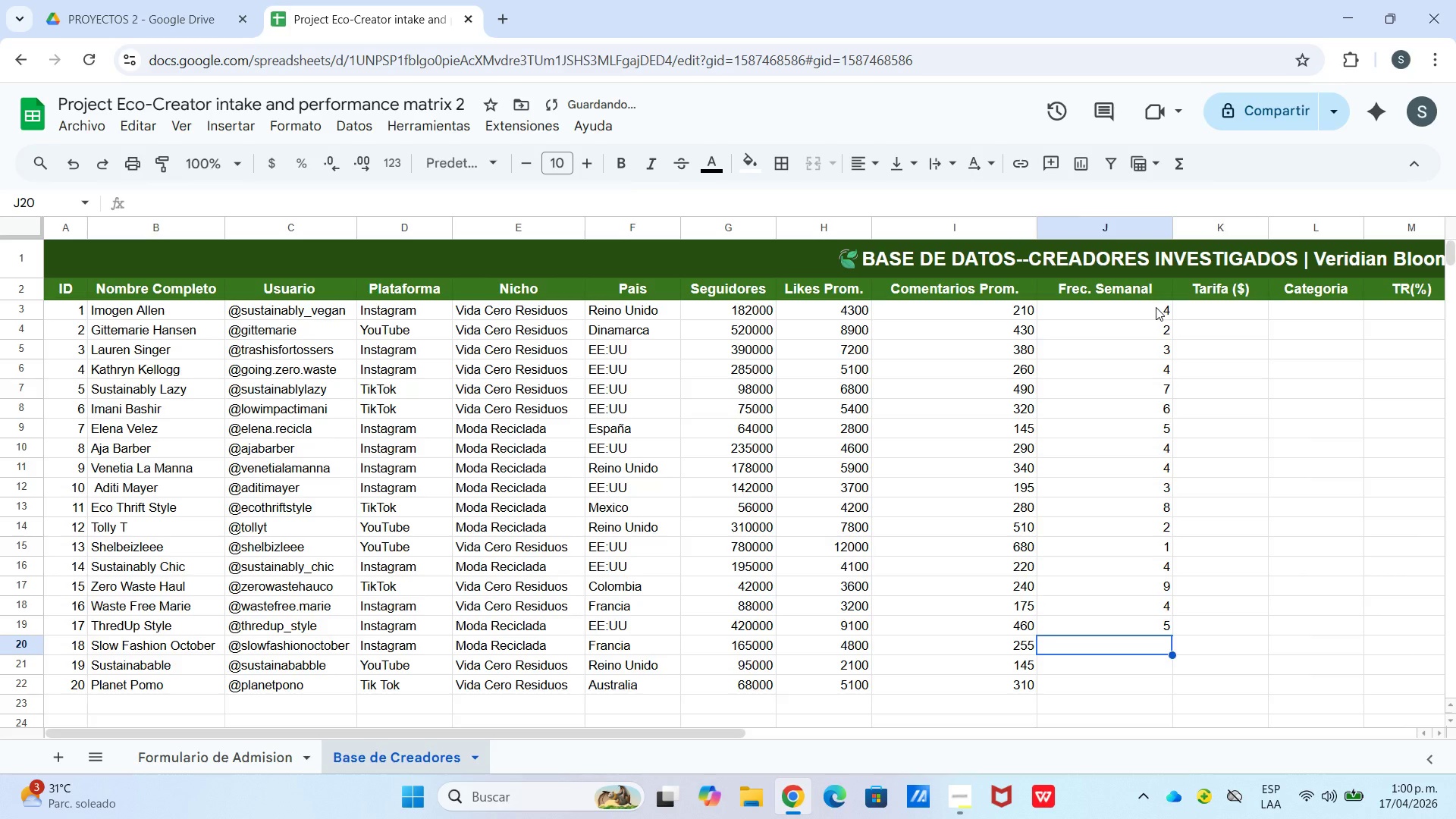 
key(Numpad4)
 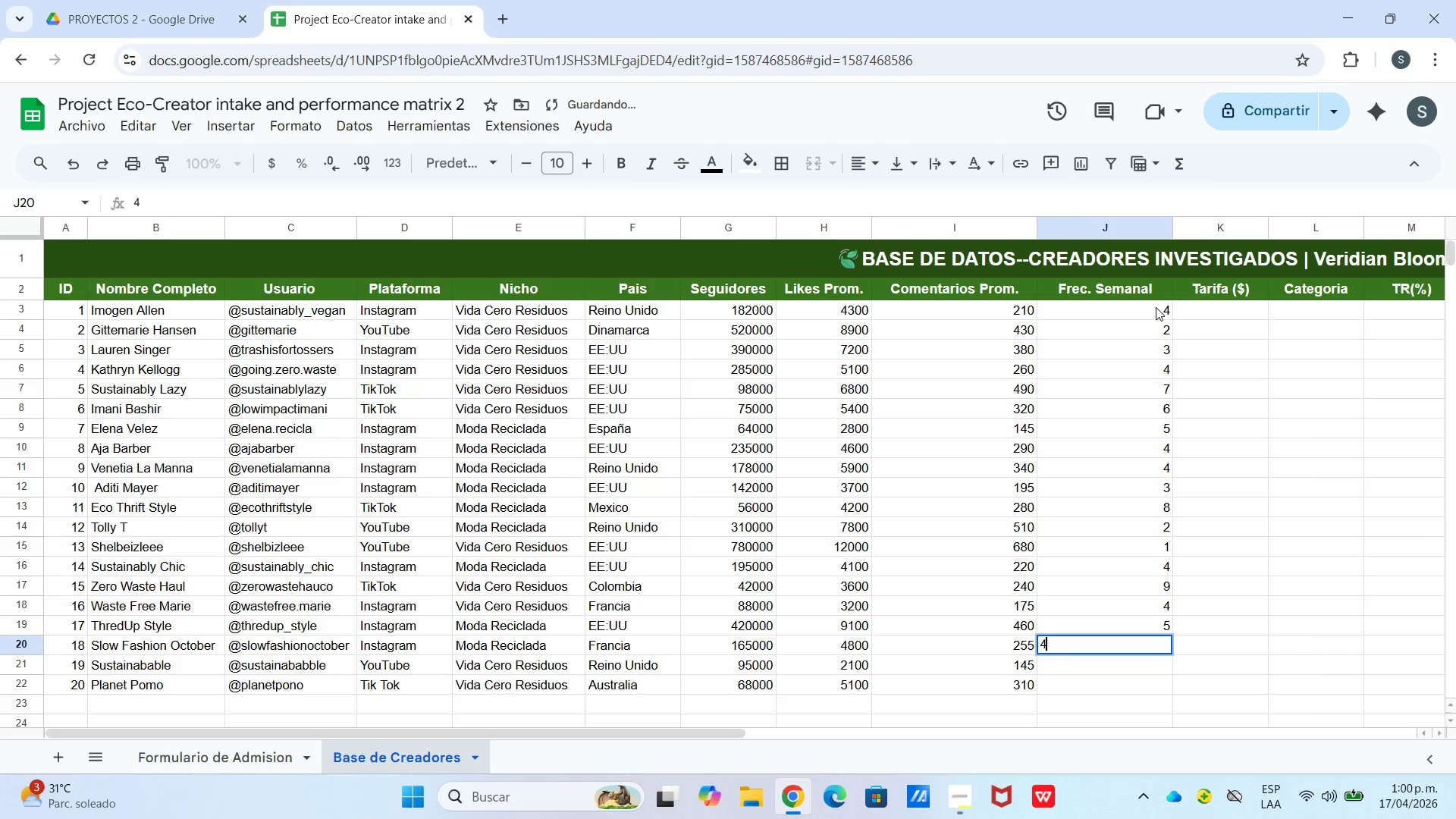 
key(Enter)
 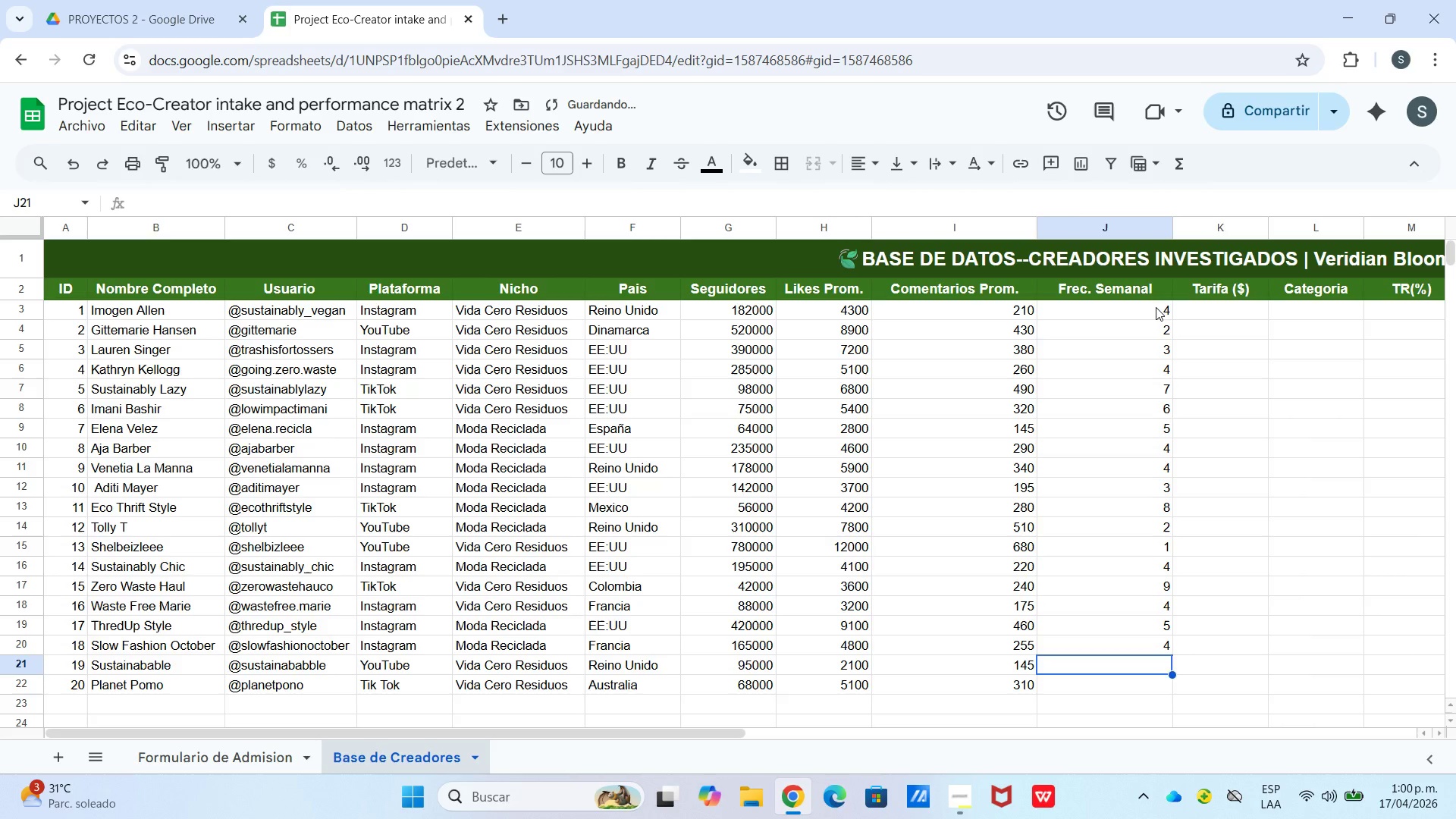 
key(Numpad1)
 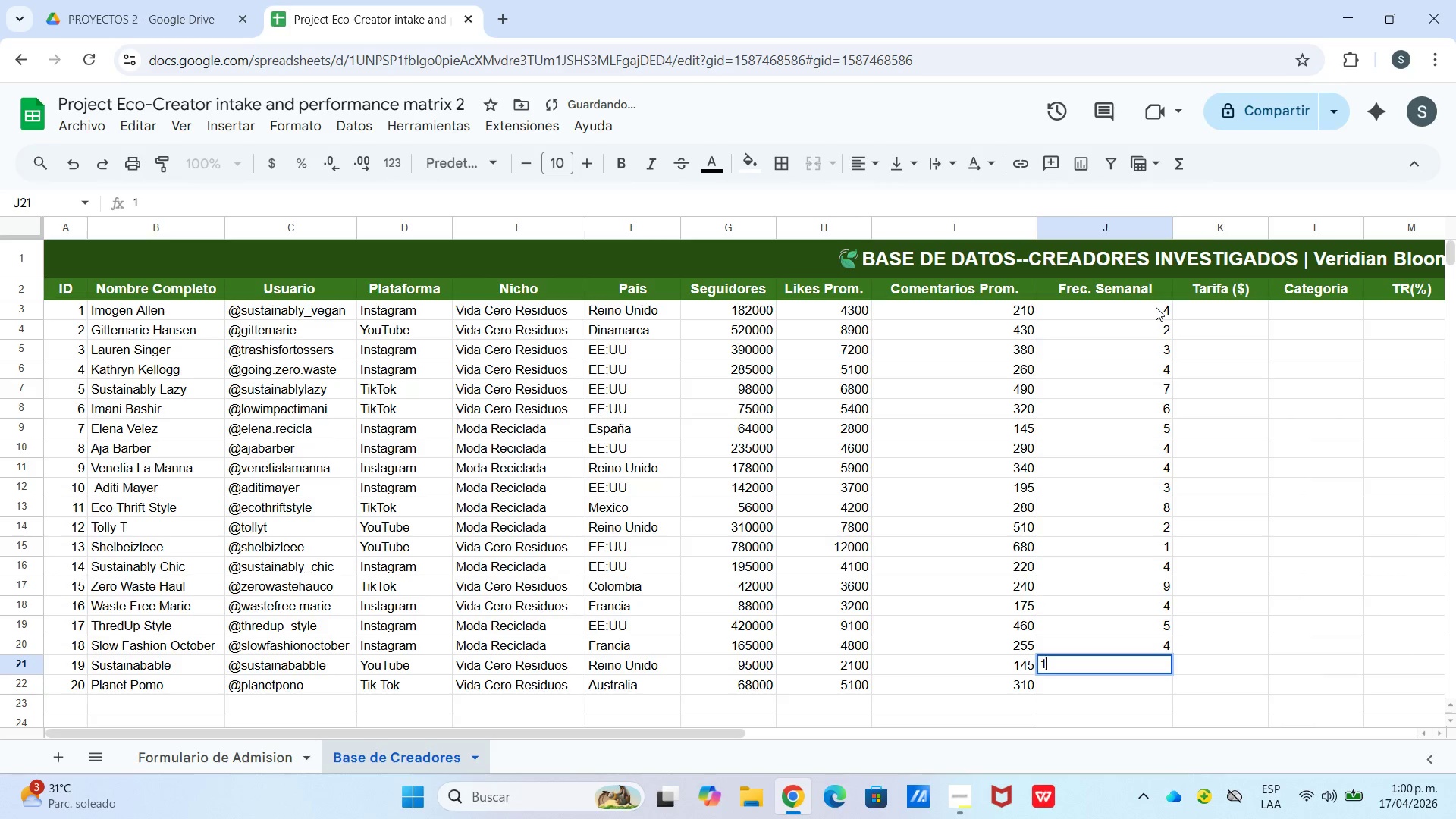 
key(Enter)
 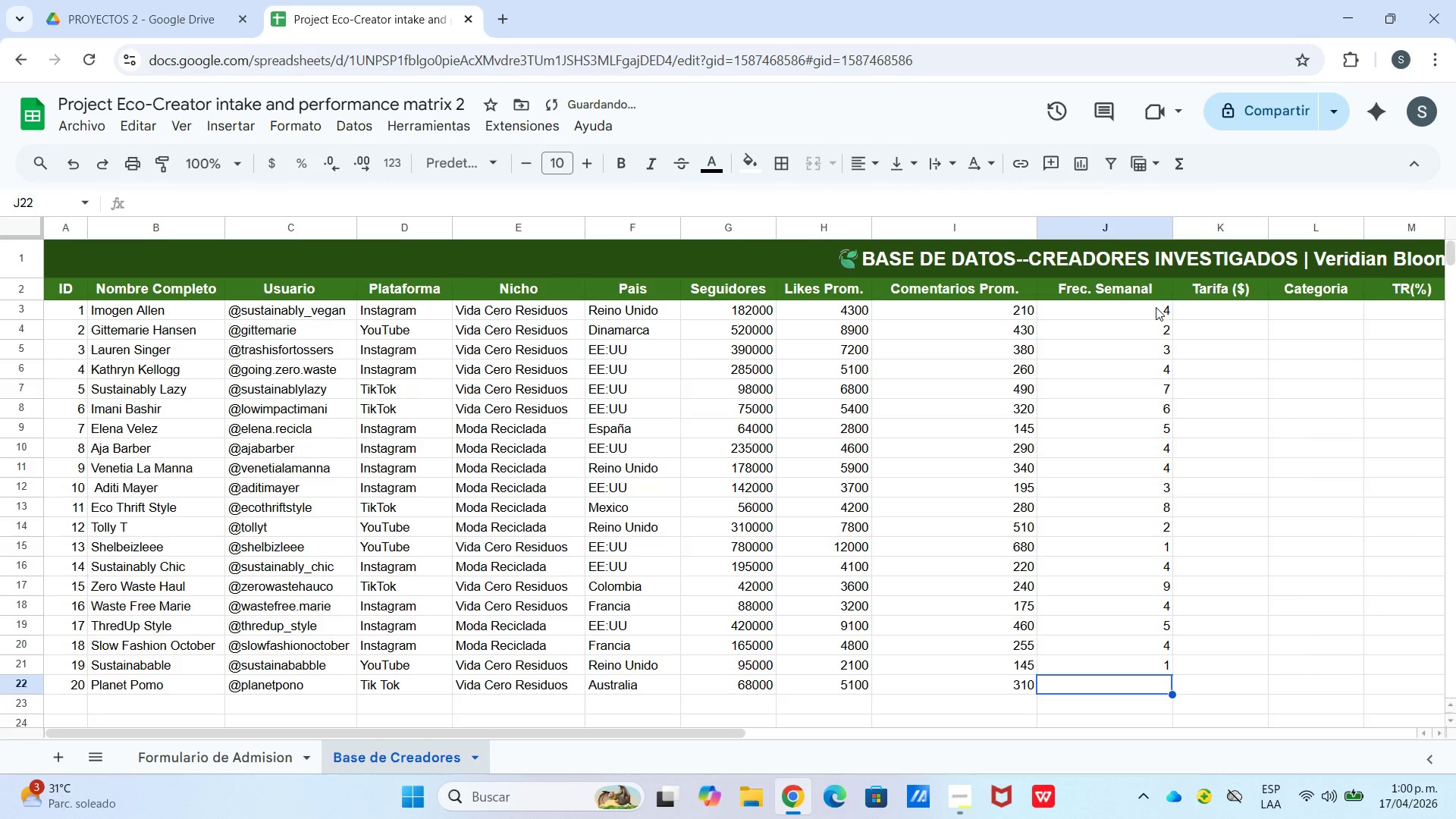 
key(Numpad7)
 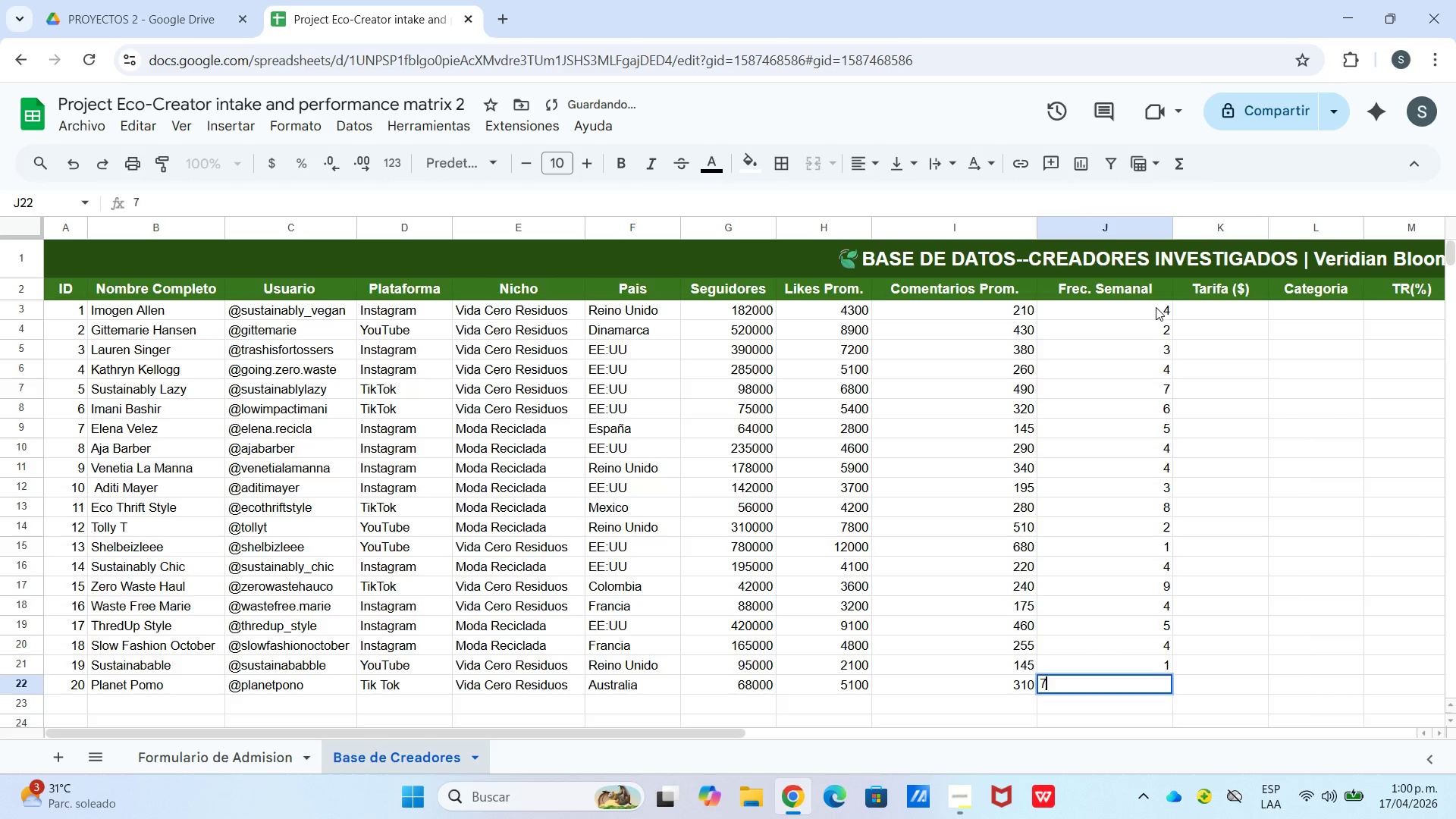 
key(Enter)
 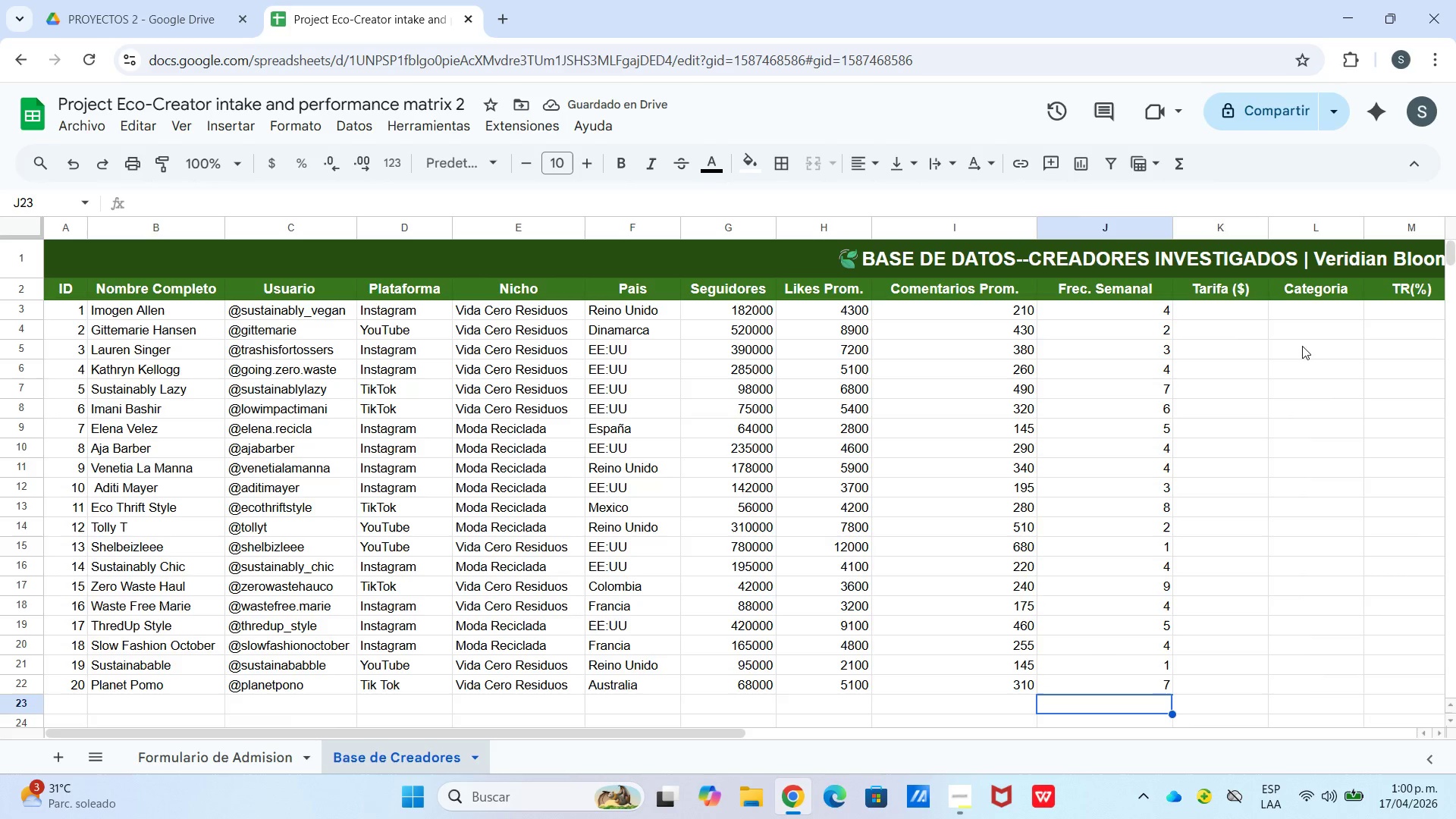 
double_click([1228, 312])
 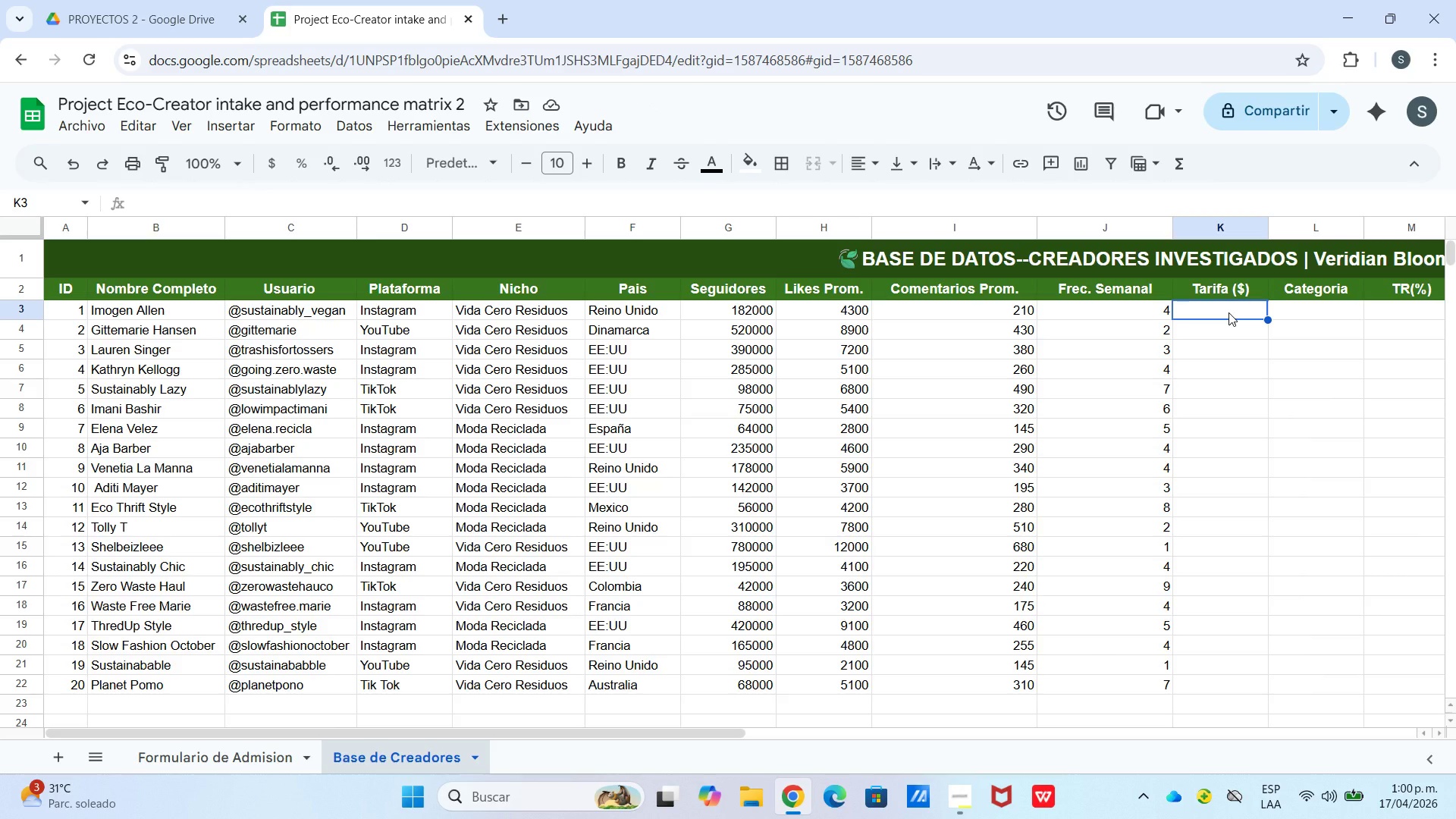 
wait(5.11)
 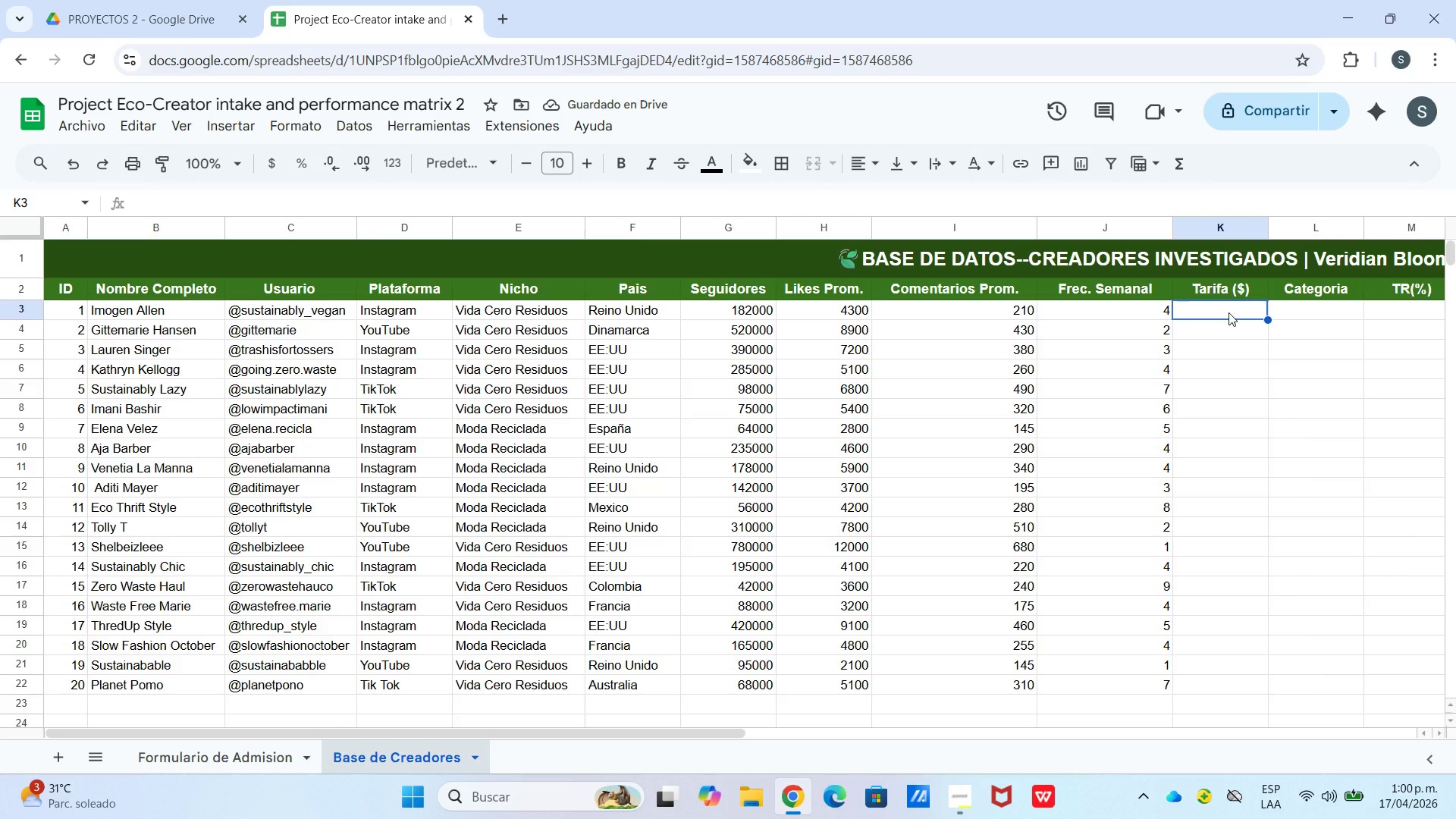 
key(Numpad2)
 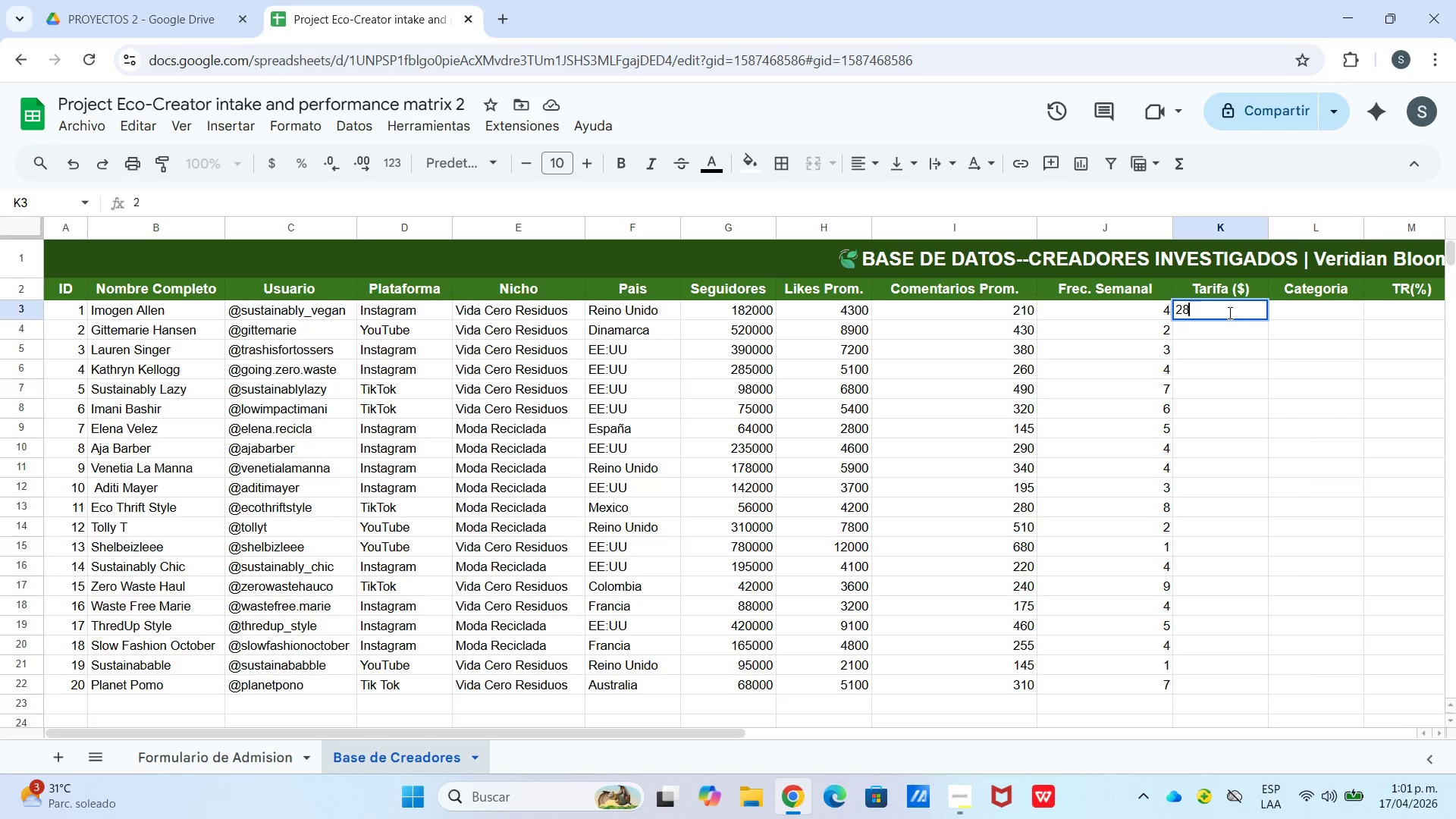 
key(Numpad8)
 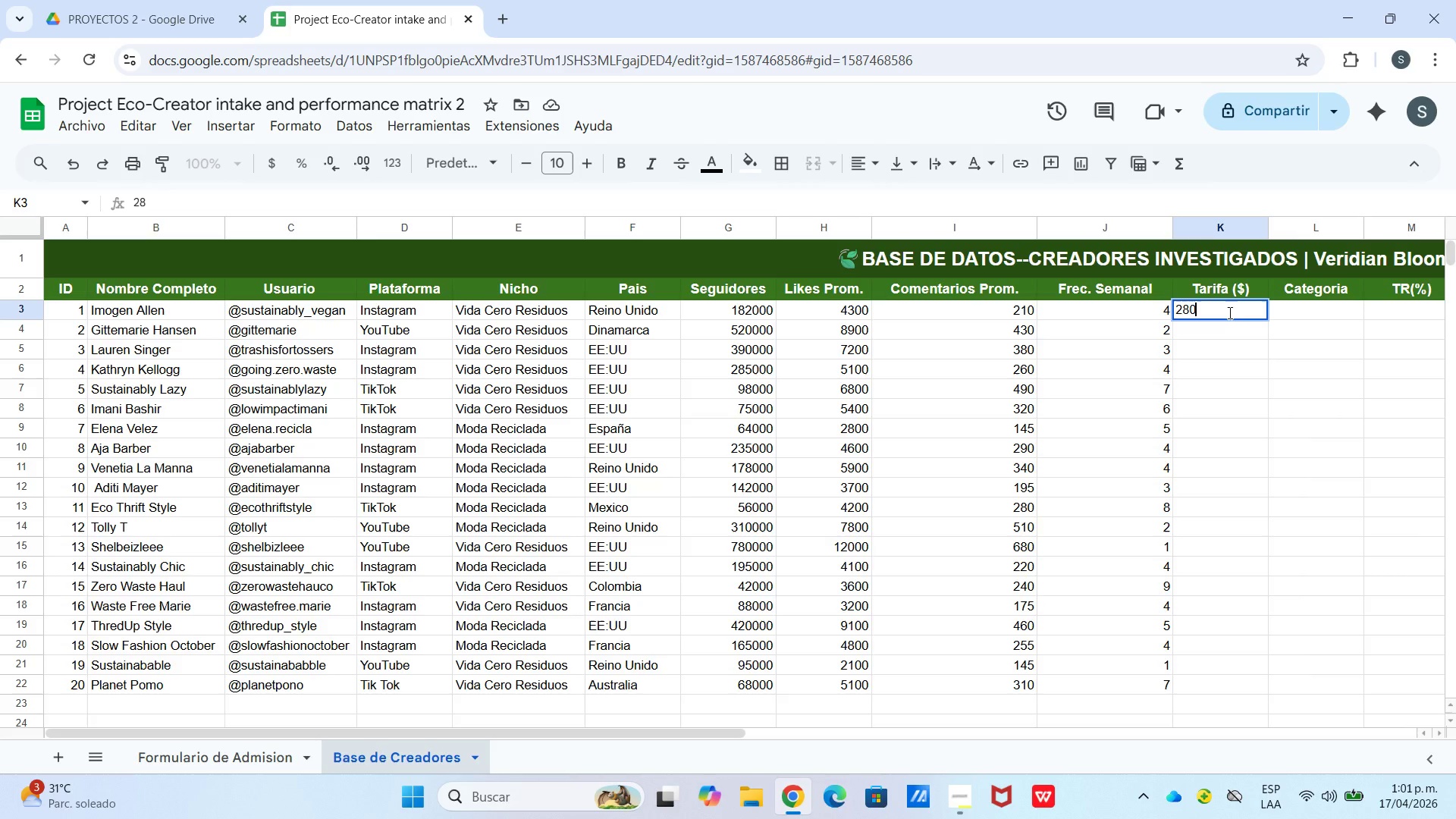 
key(Numpad0)
 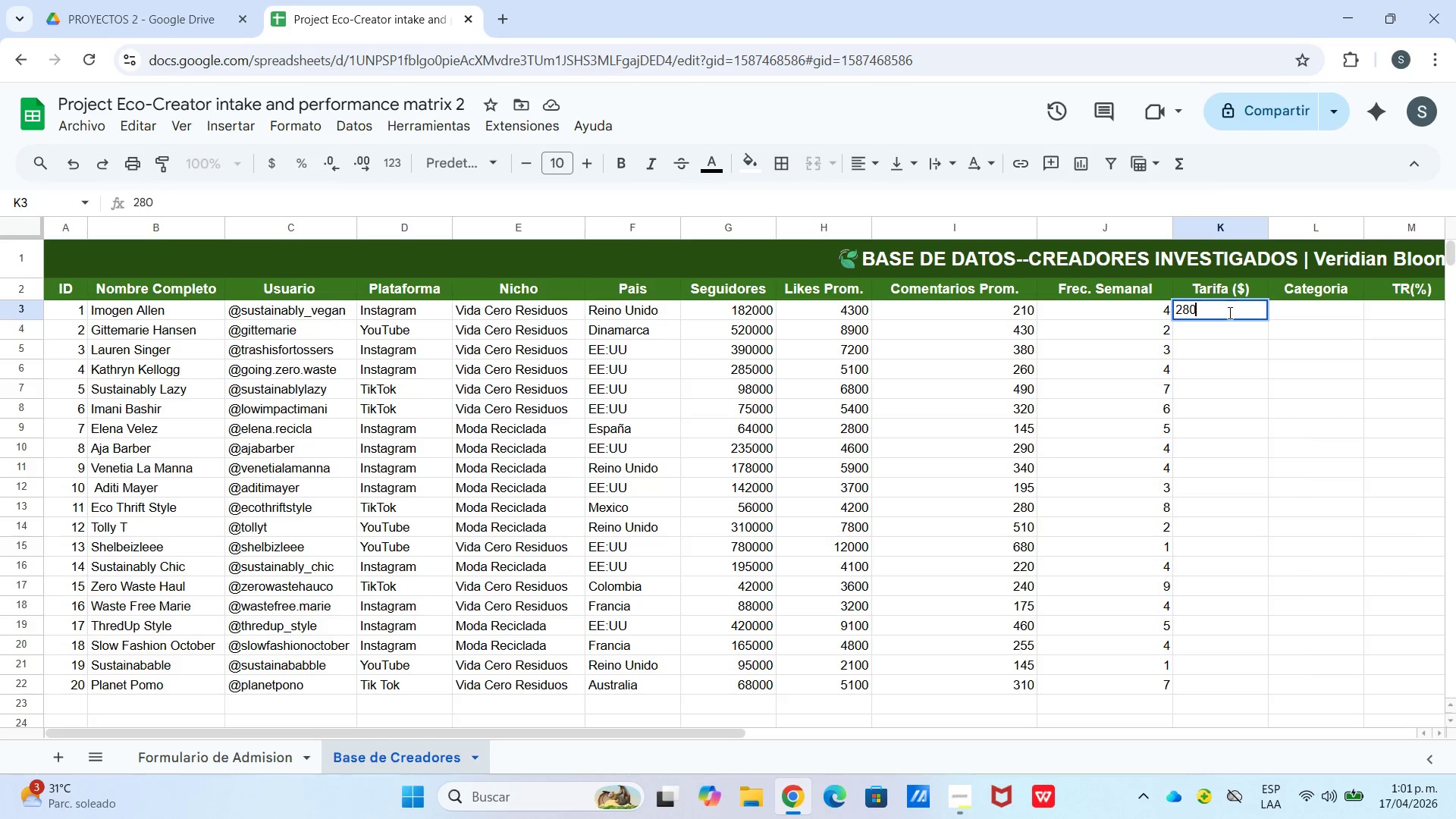 
key(Enter)
 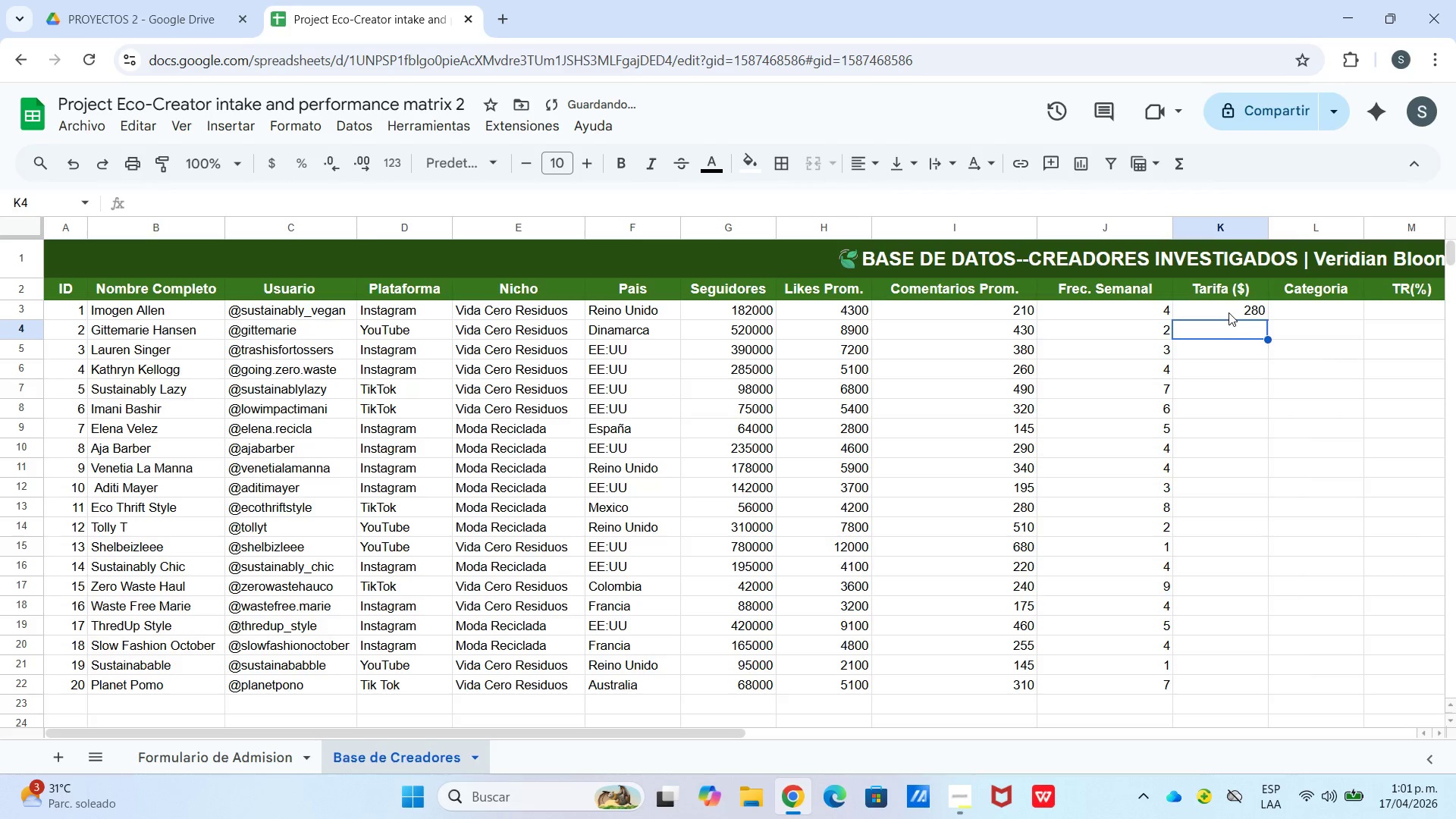 
key(Numpad6)
 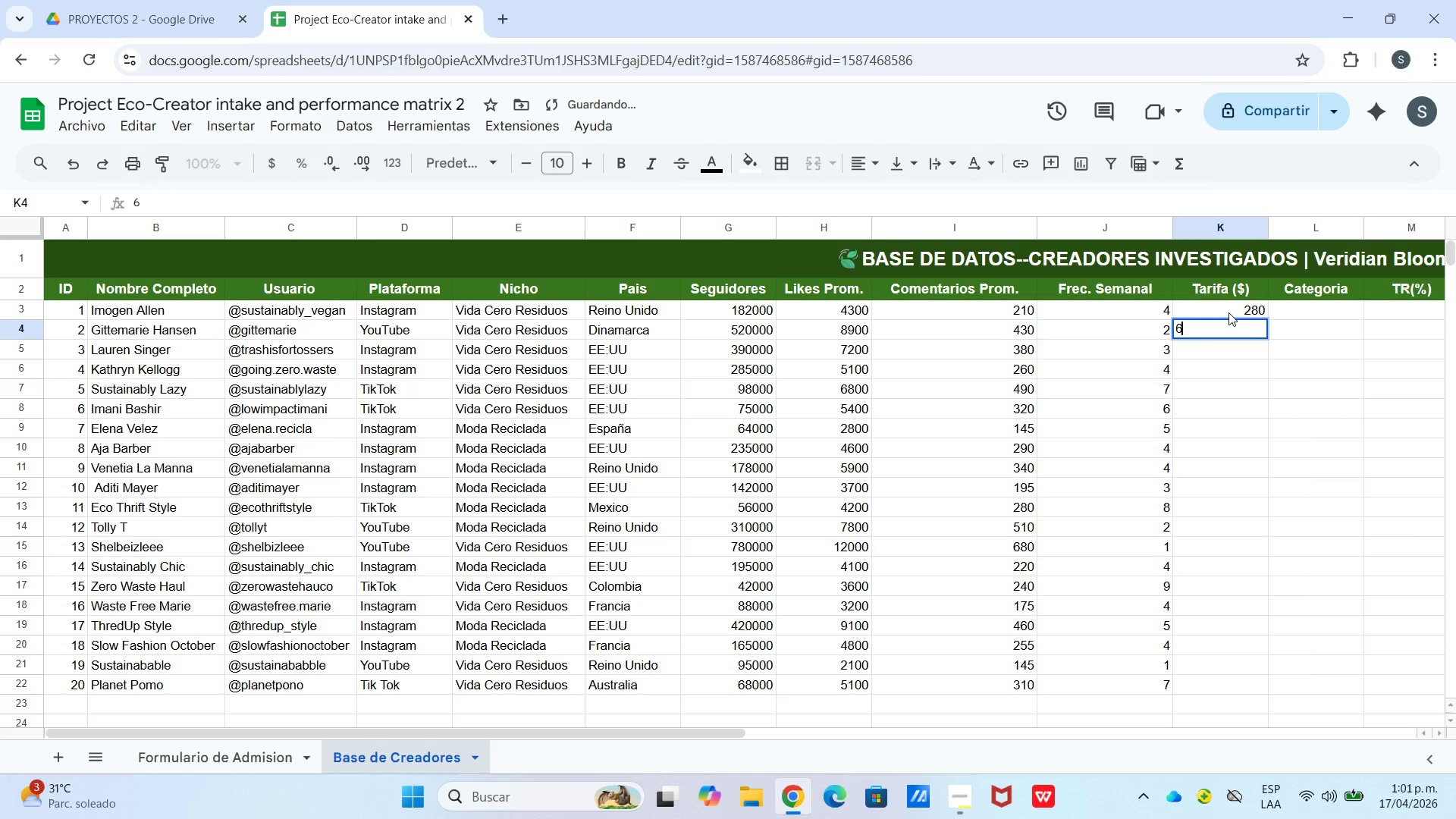 
key(Numpad5)
 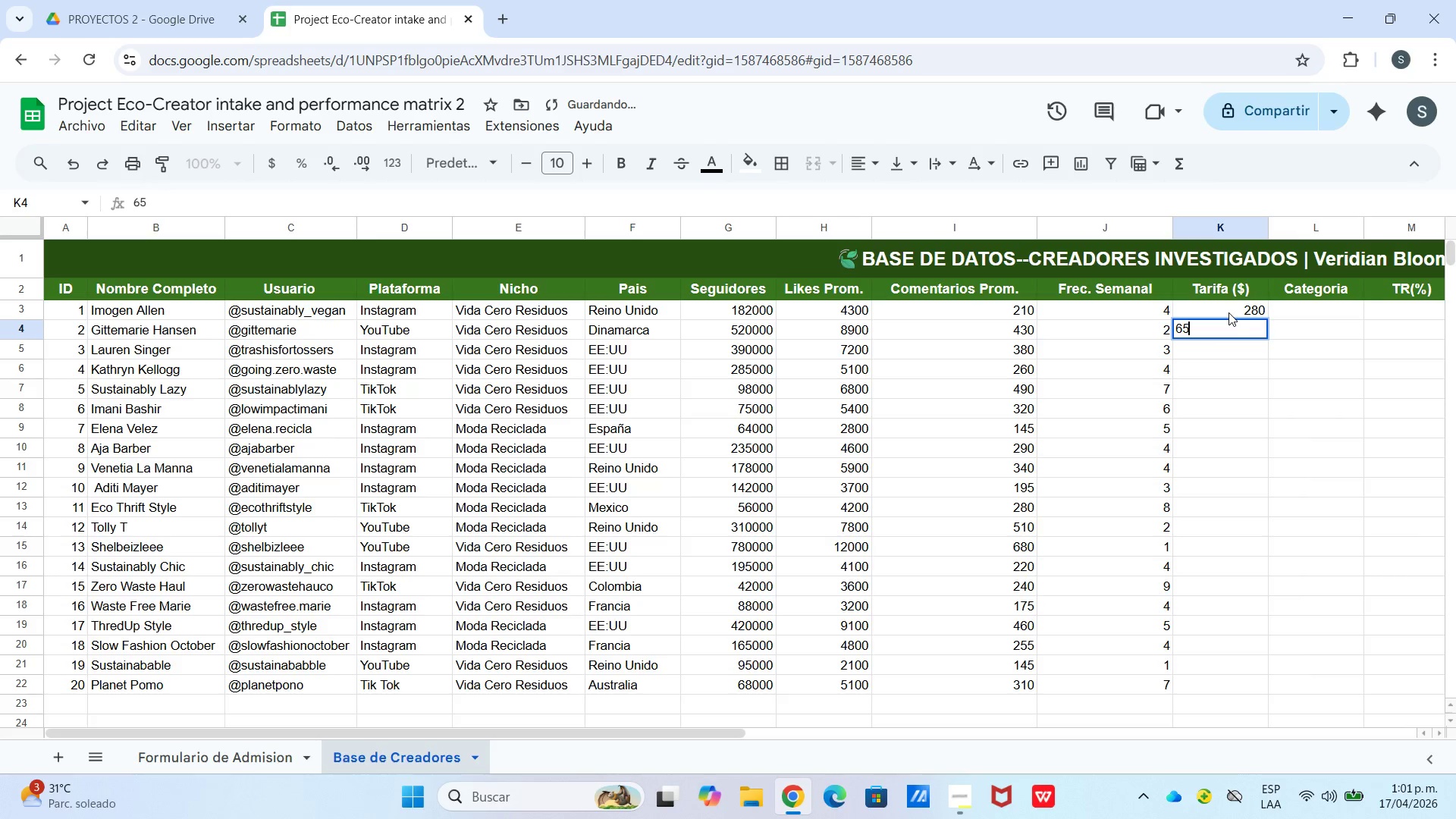 
key(Enter)
 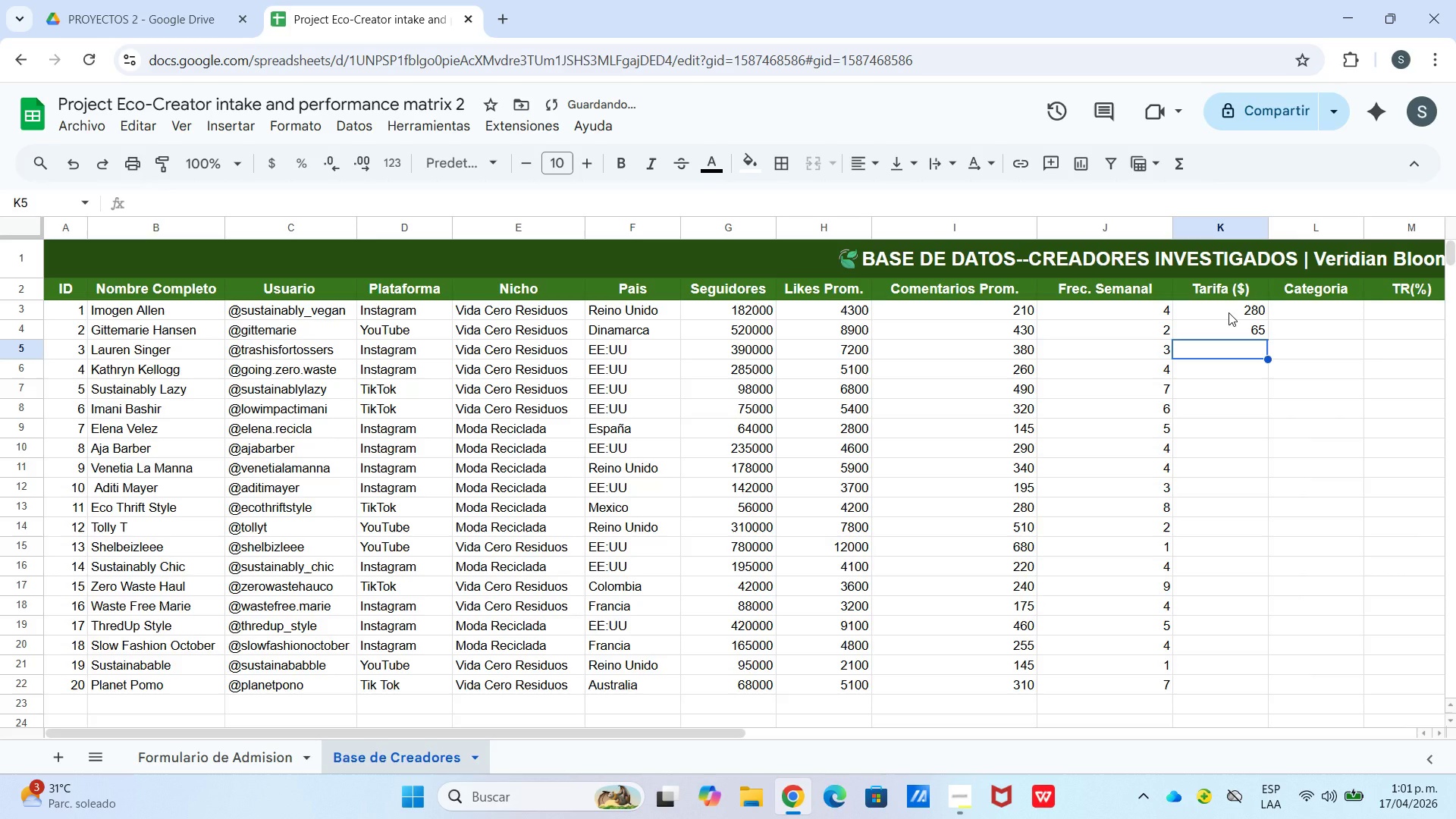 
key(ArrowUp)
 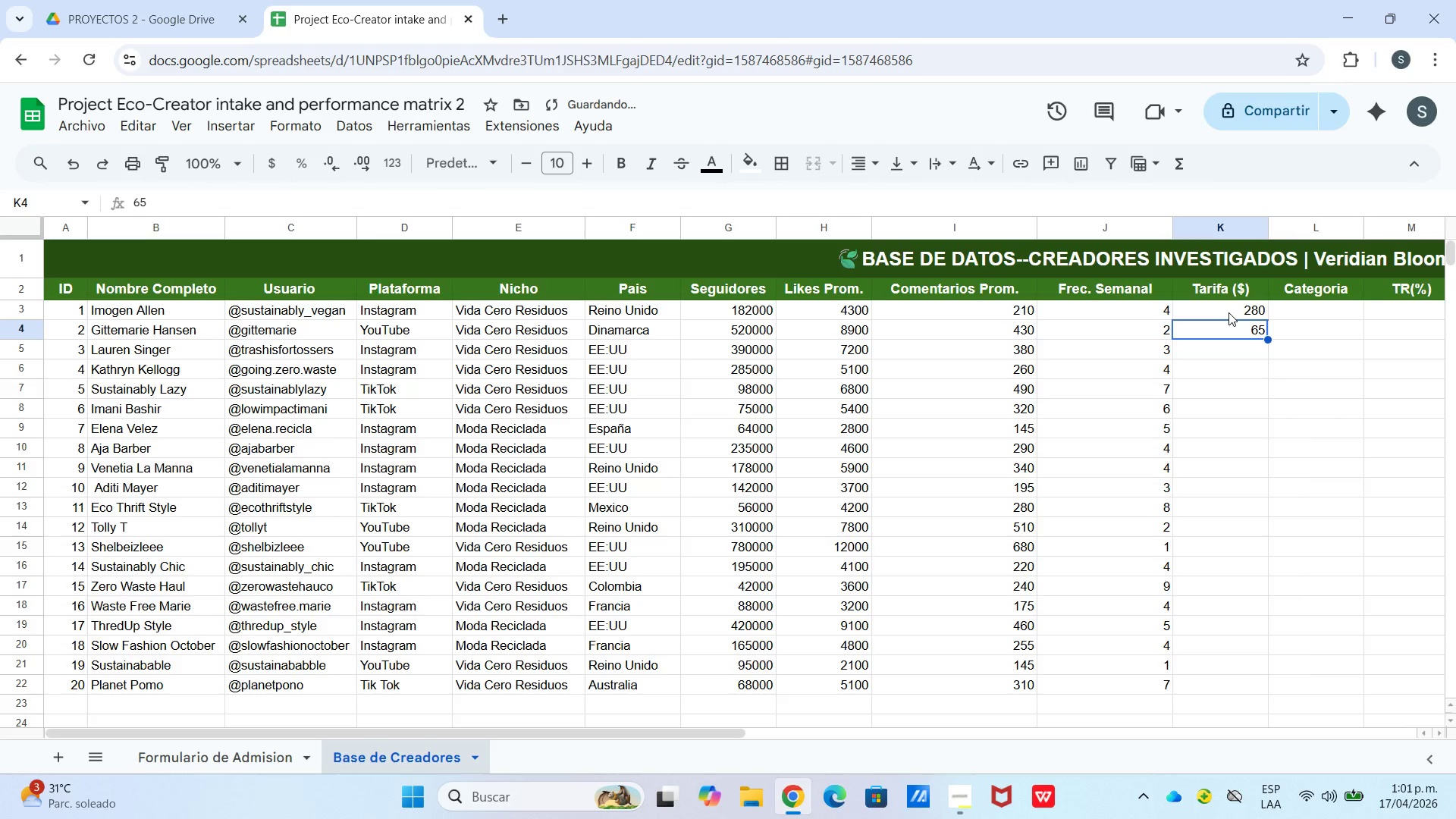 
key(Enter)
 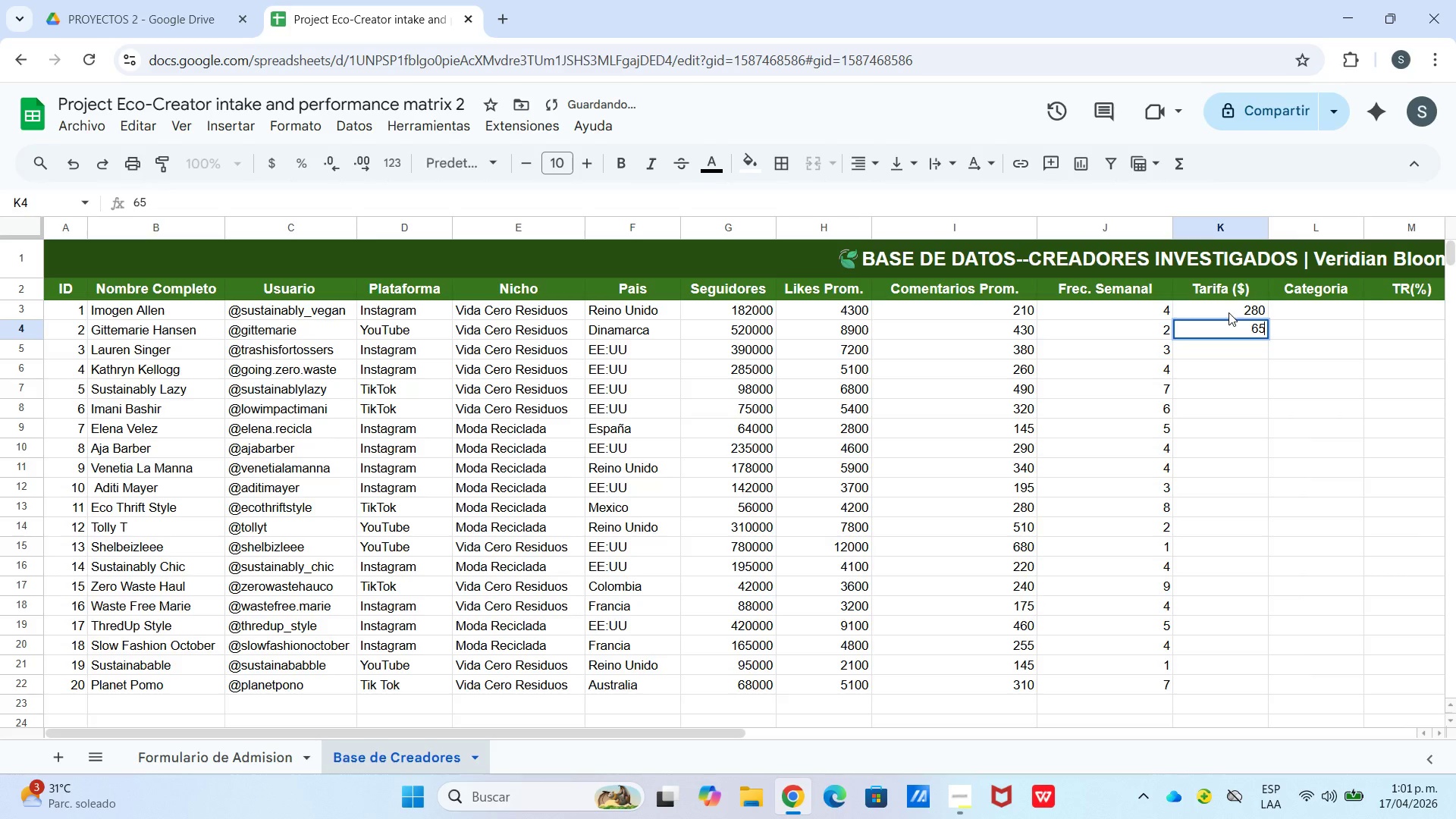 
key(Numpad0)
 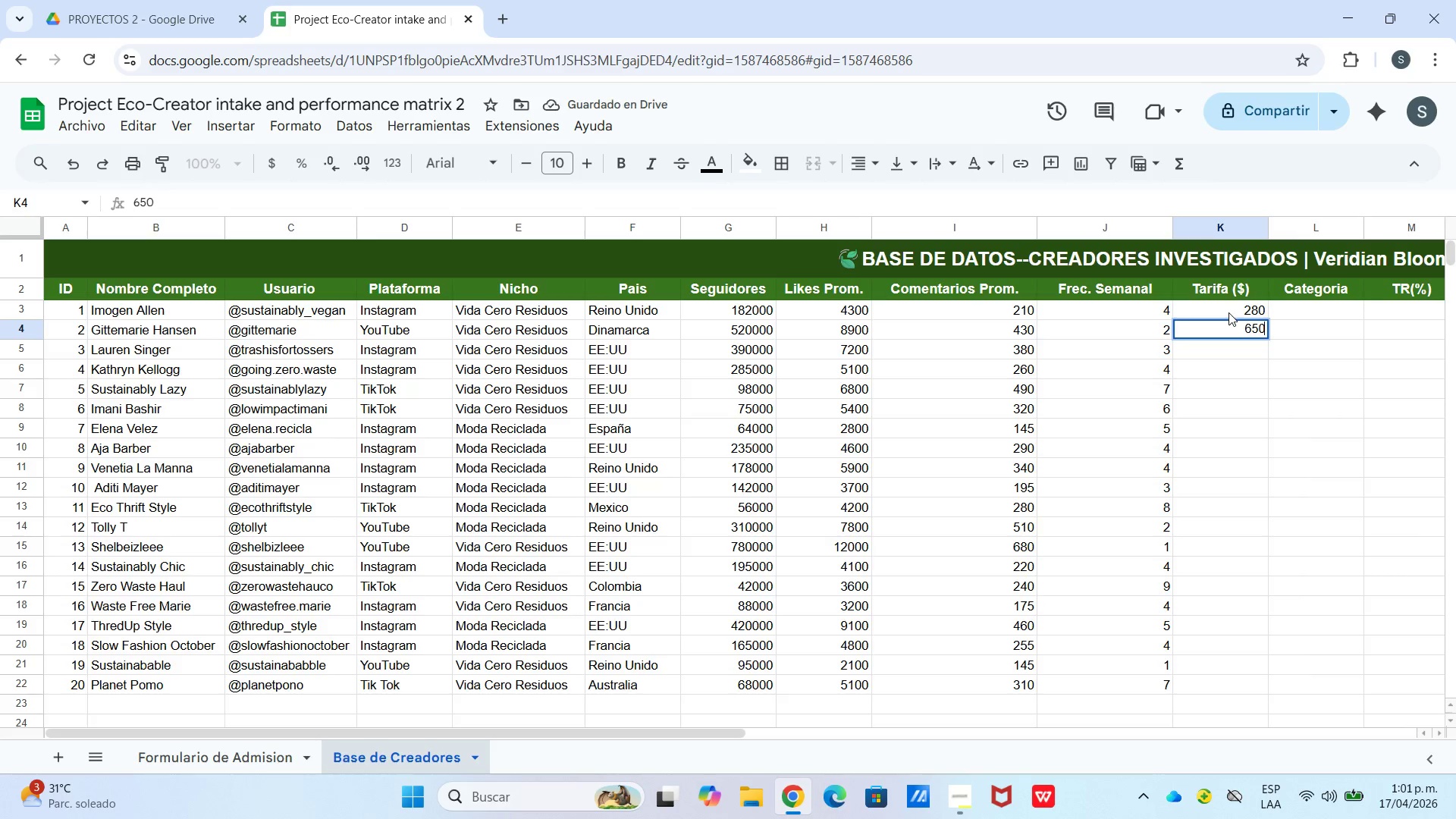 
key(Enter)
 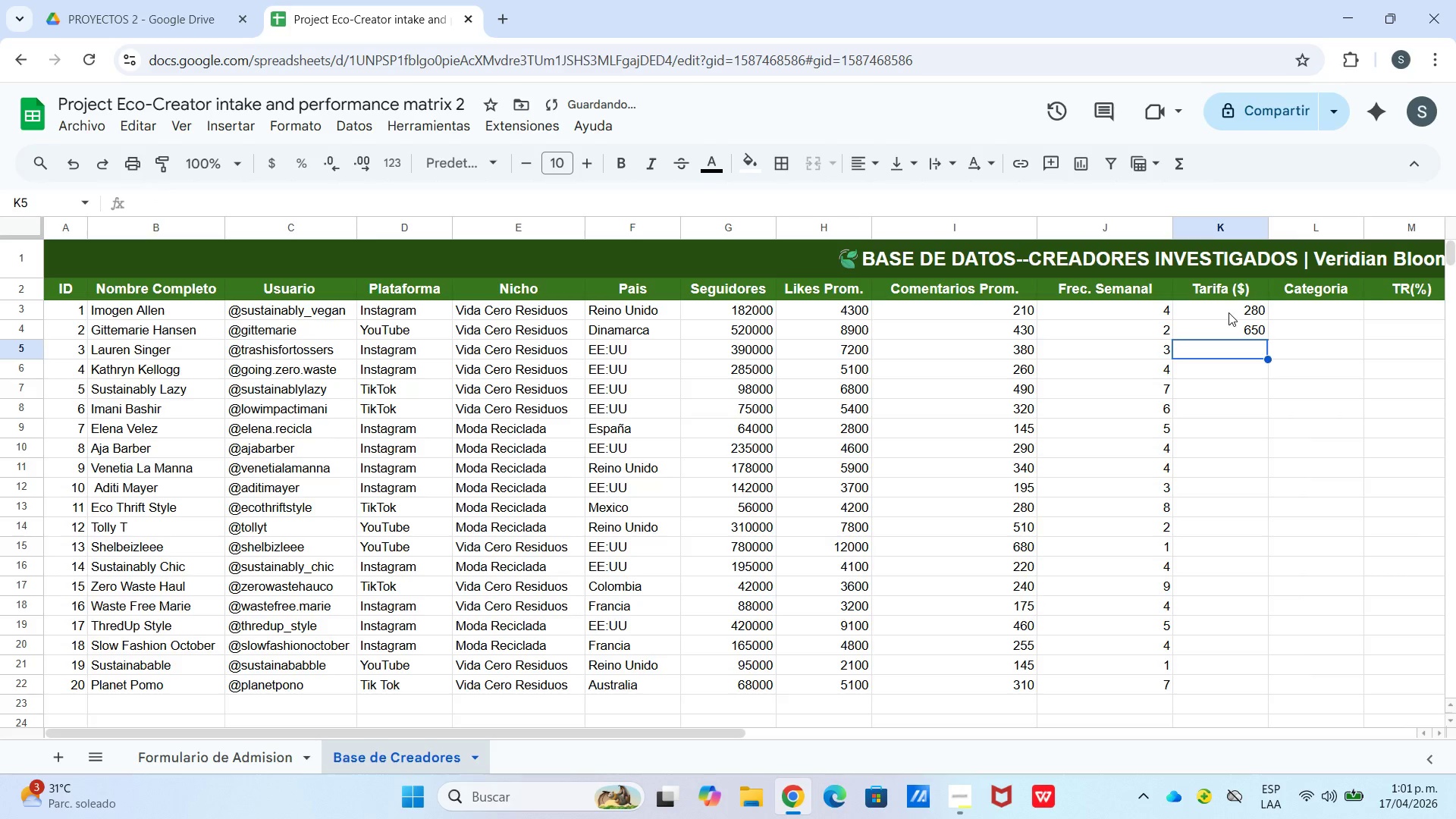 
key(Numpad5)
 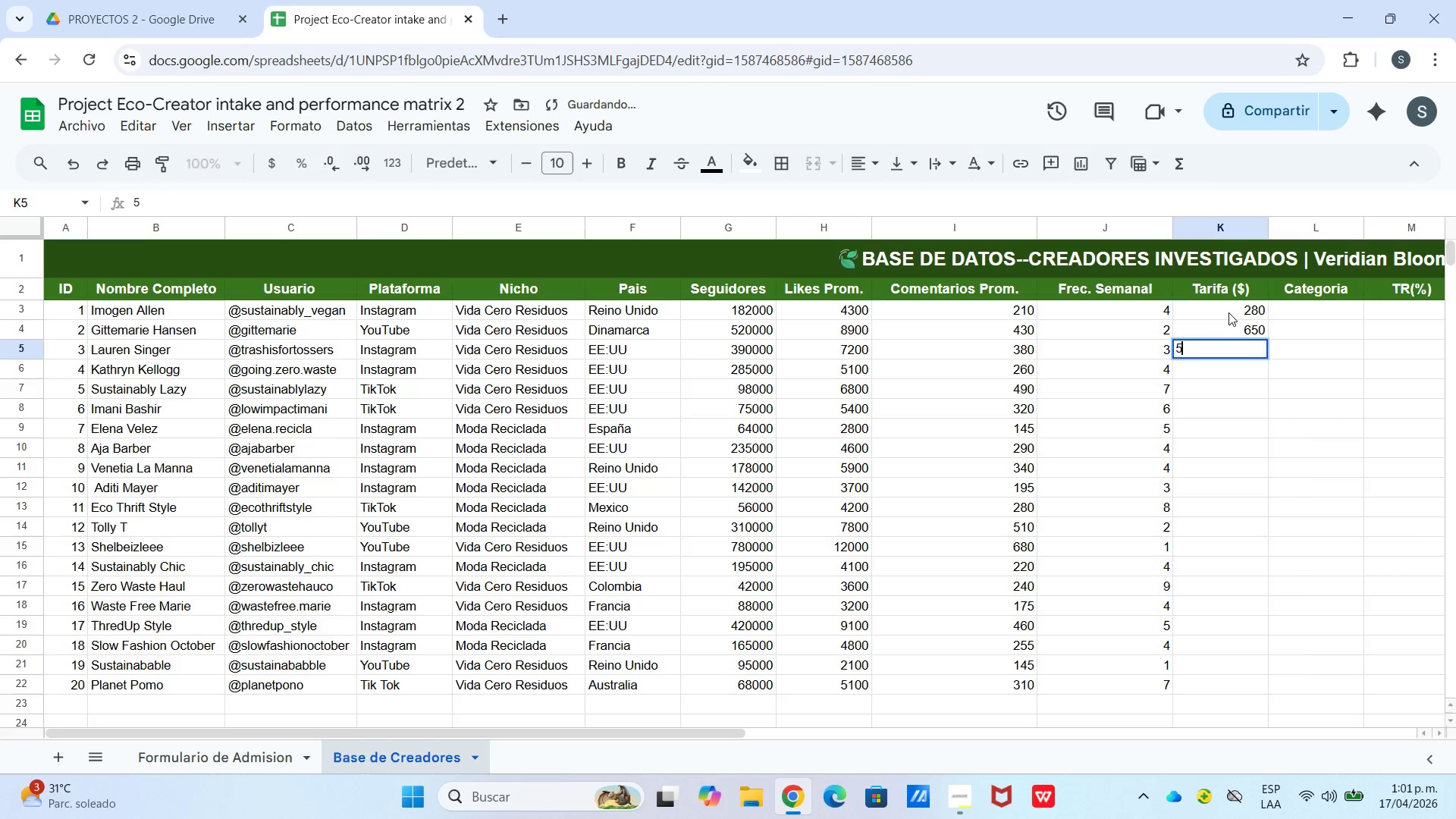 
key(Numpad0)
 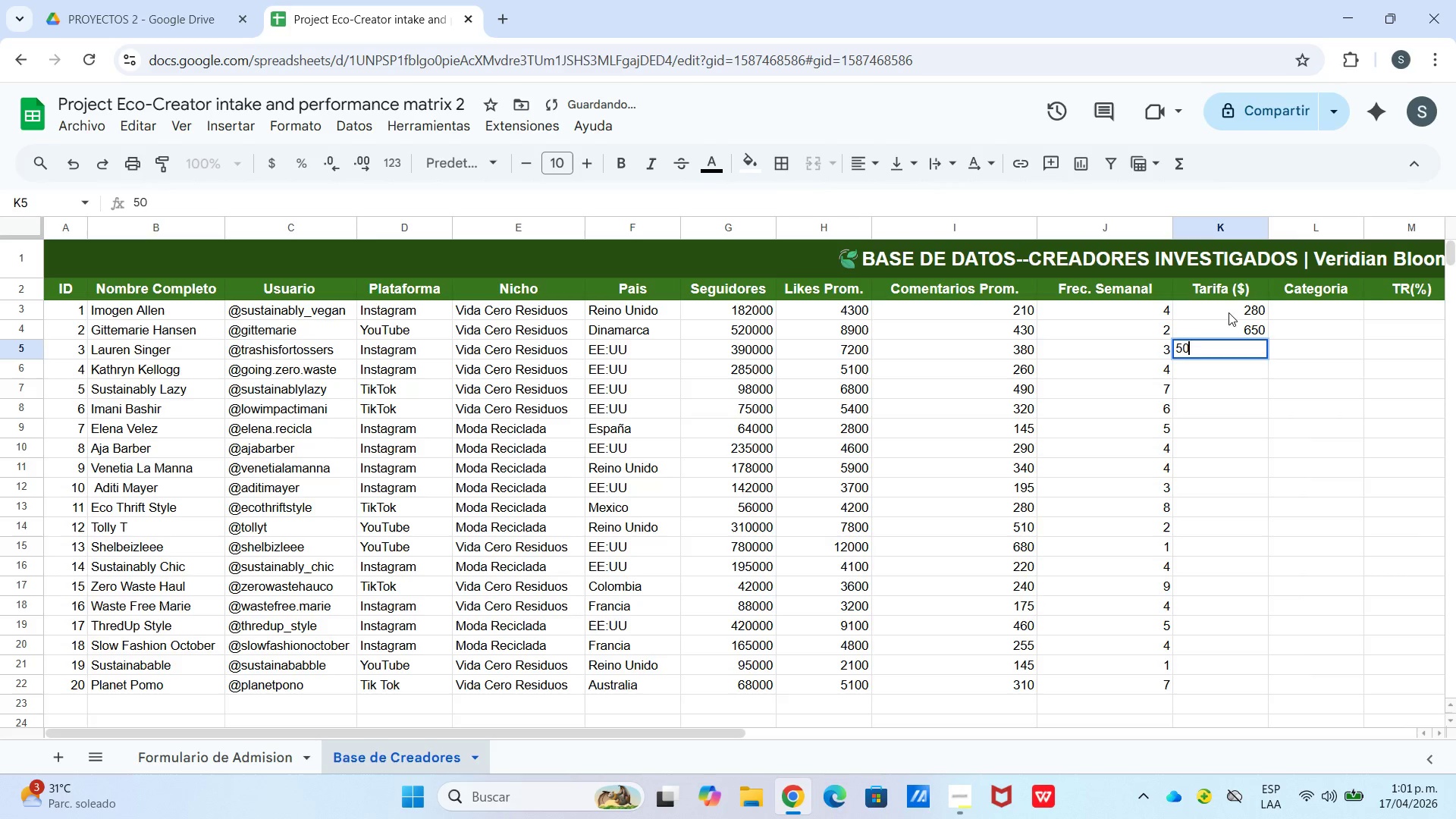 
key(Numpad0)
 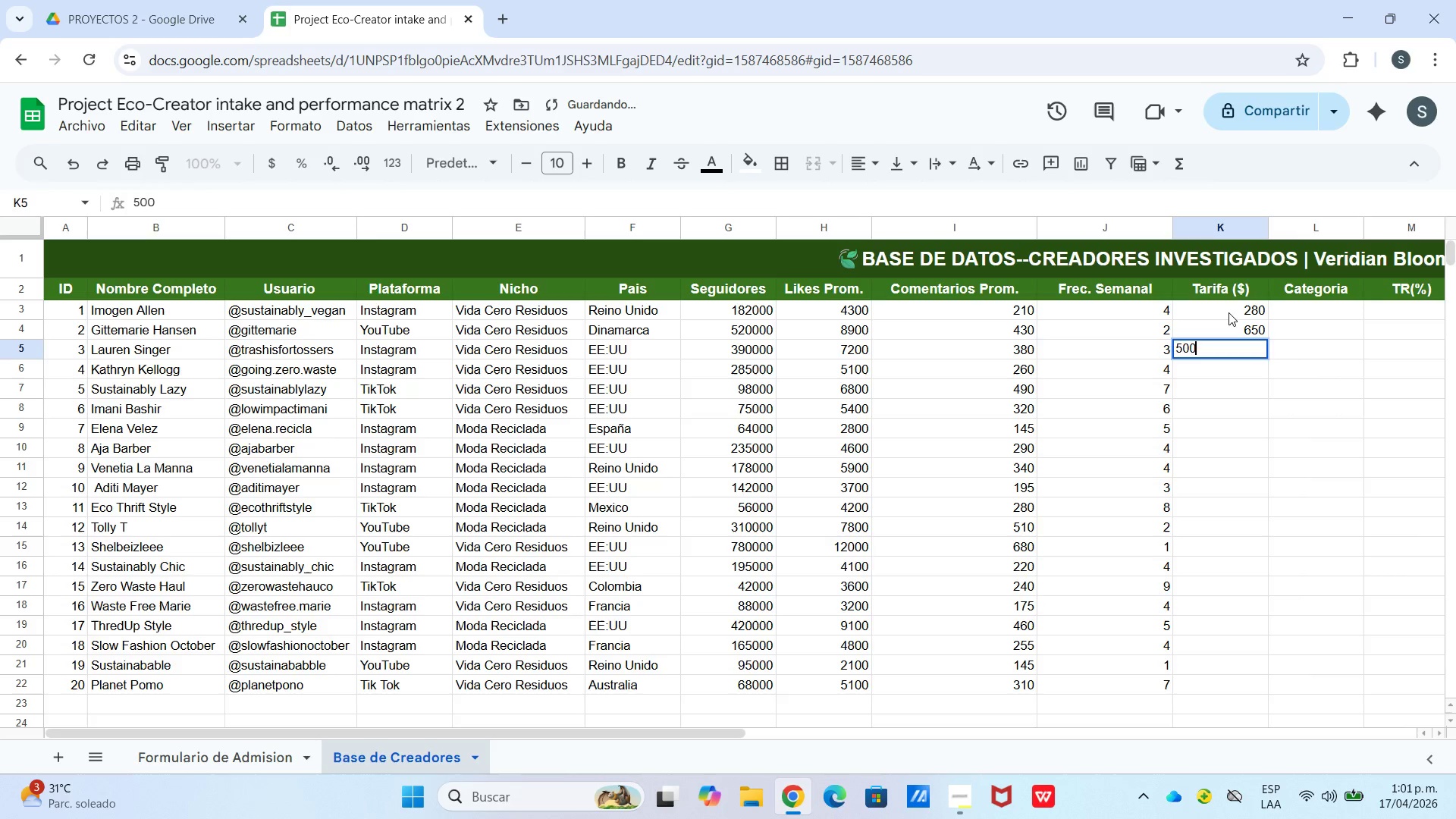 
key(Enter)
 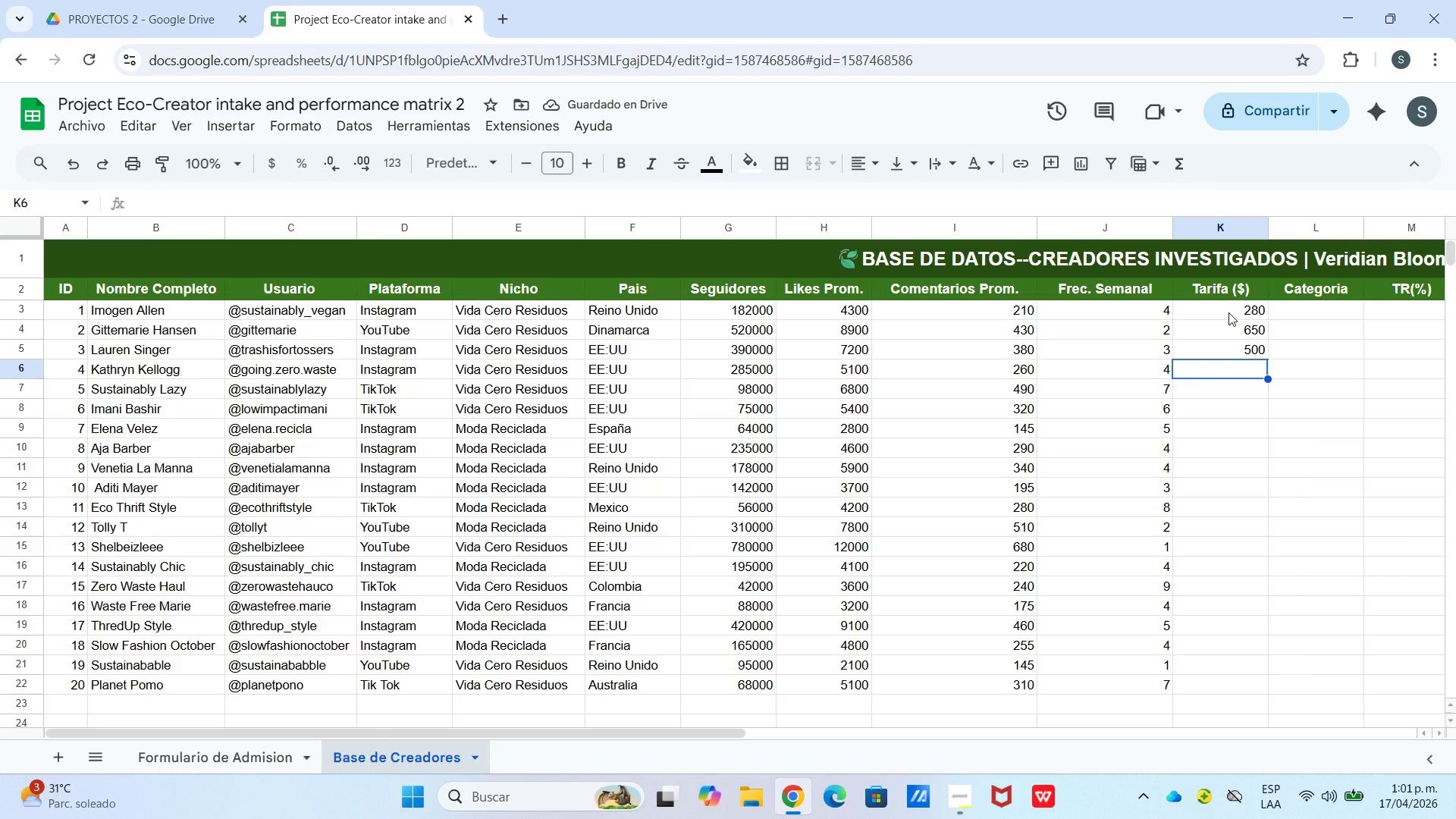 
wait(5.27)
 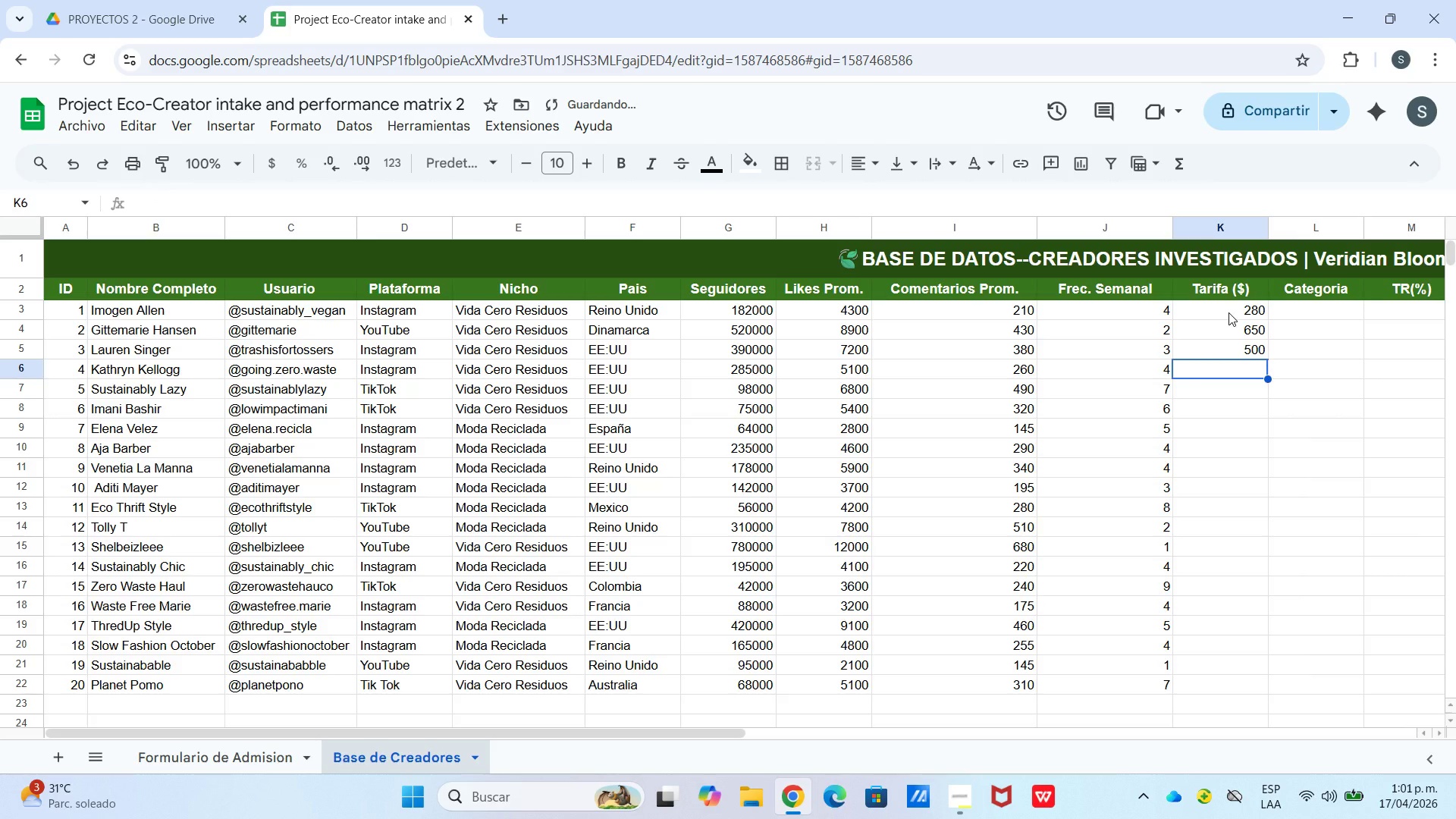 
key(Numpad3)
 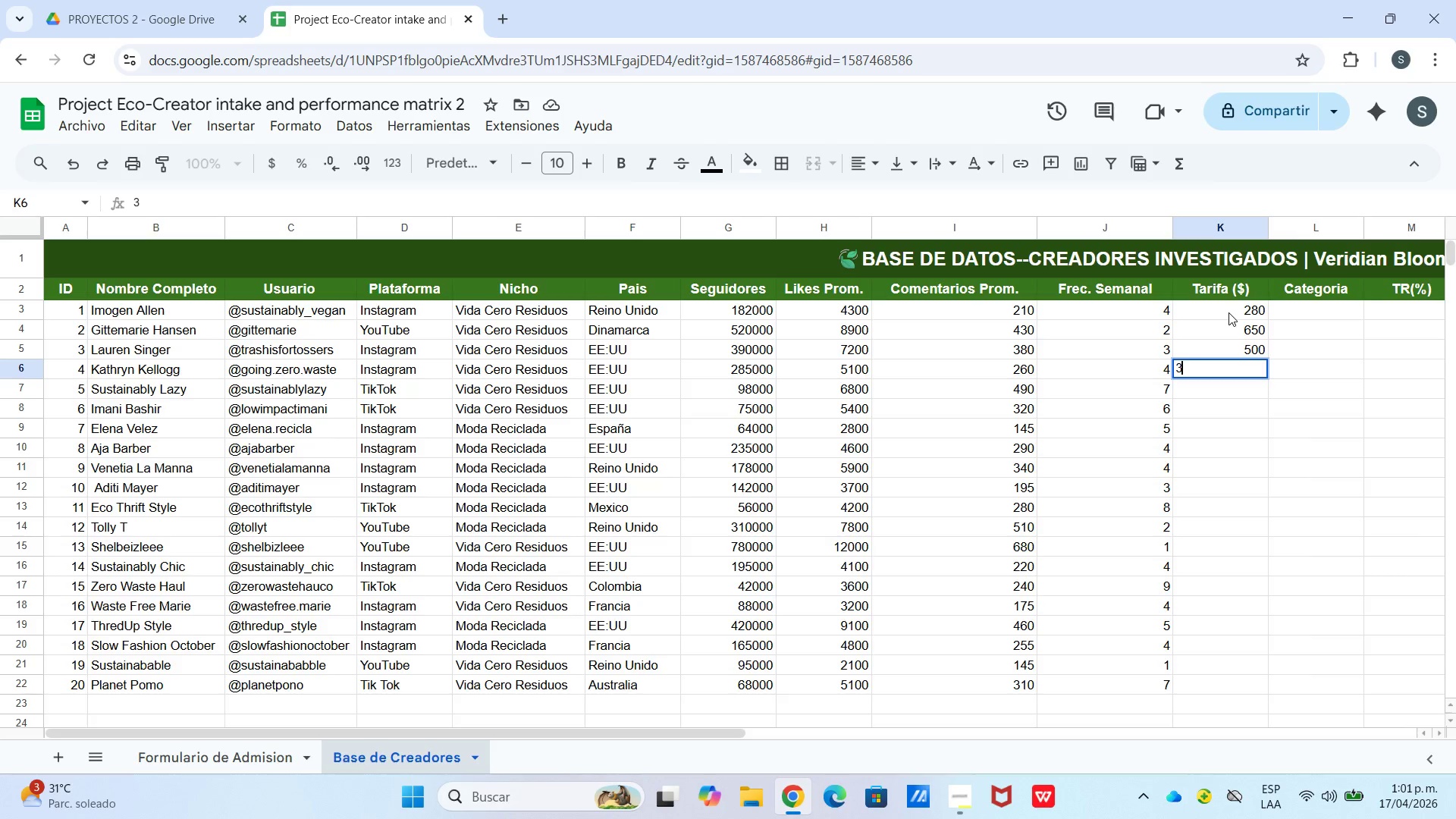 
key(Numpad8)
 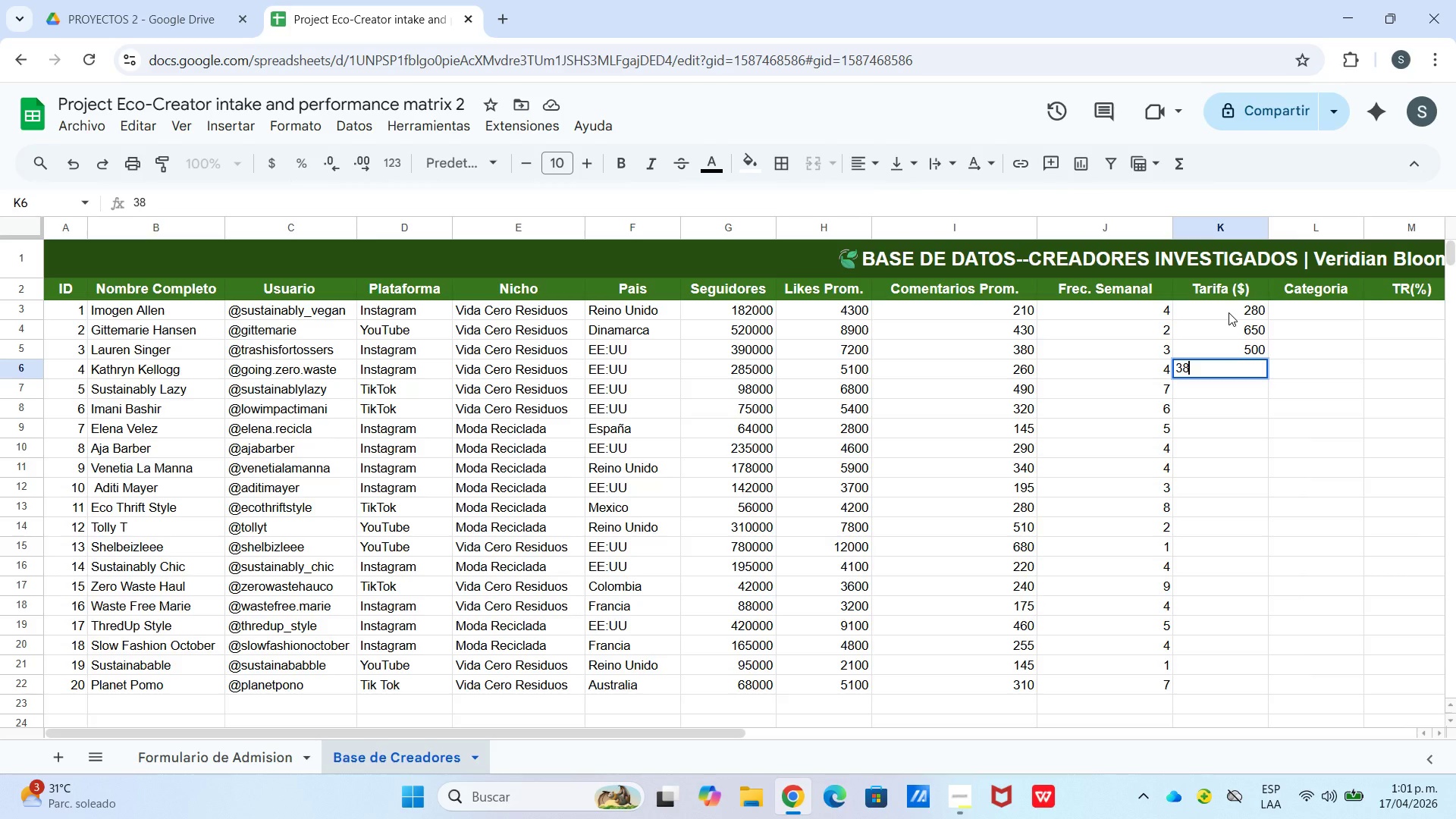 
key(Numpad0)
 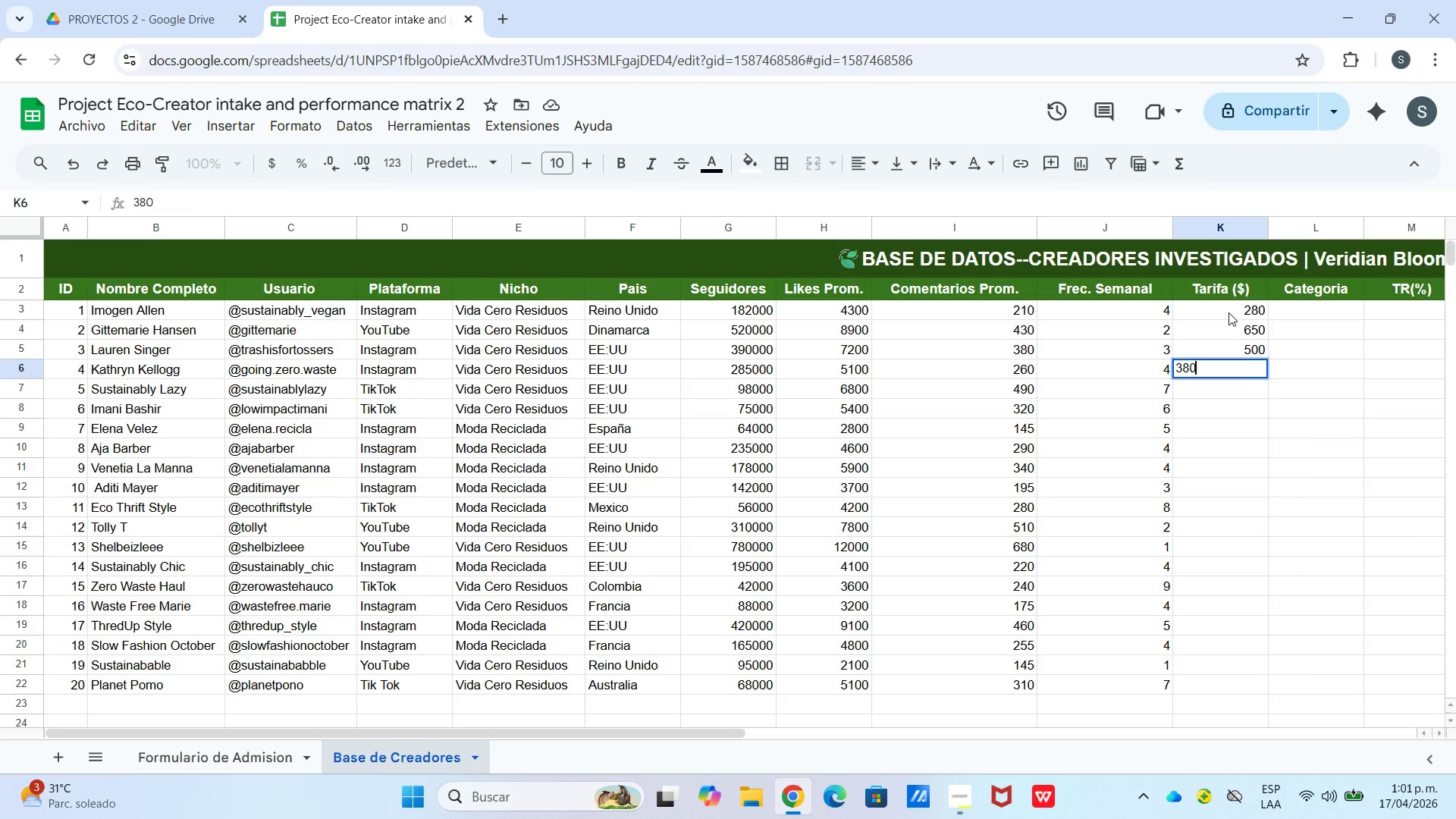 
key(Enter)
 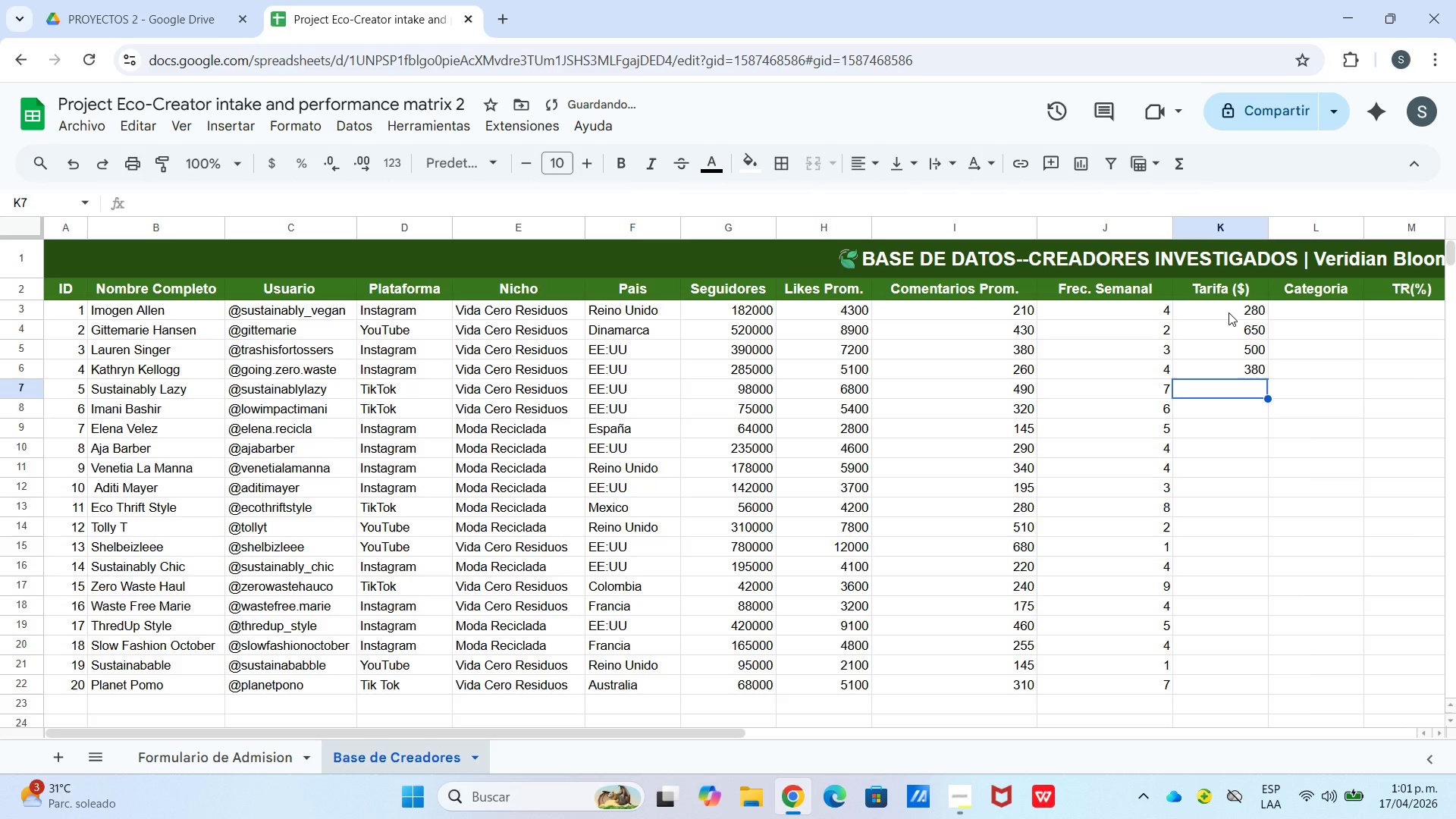 
key(Numpad1)
 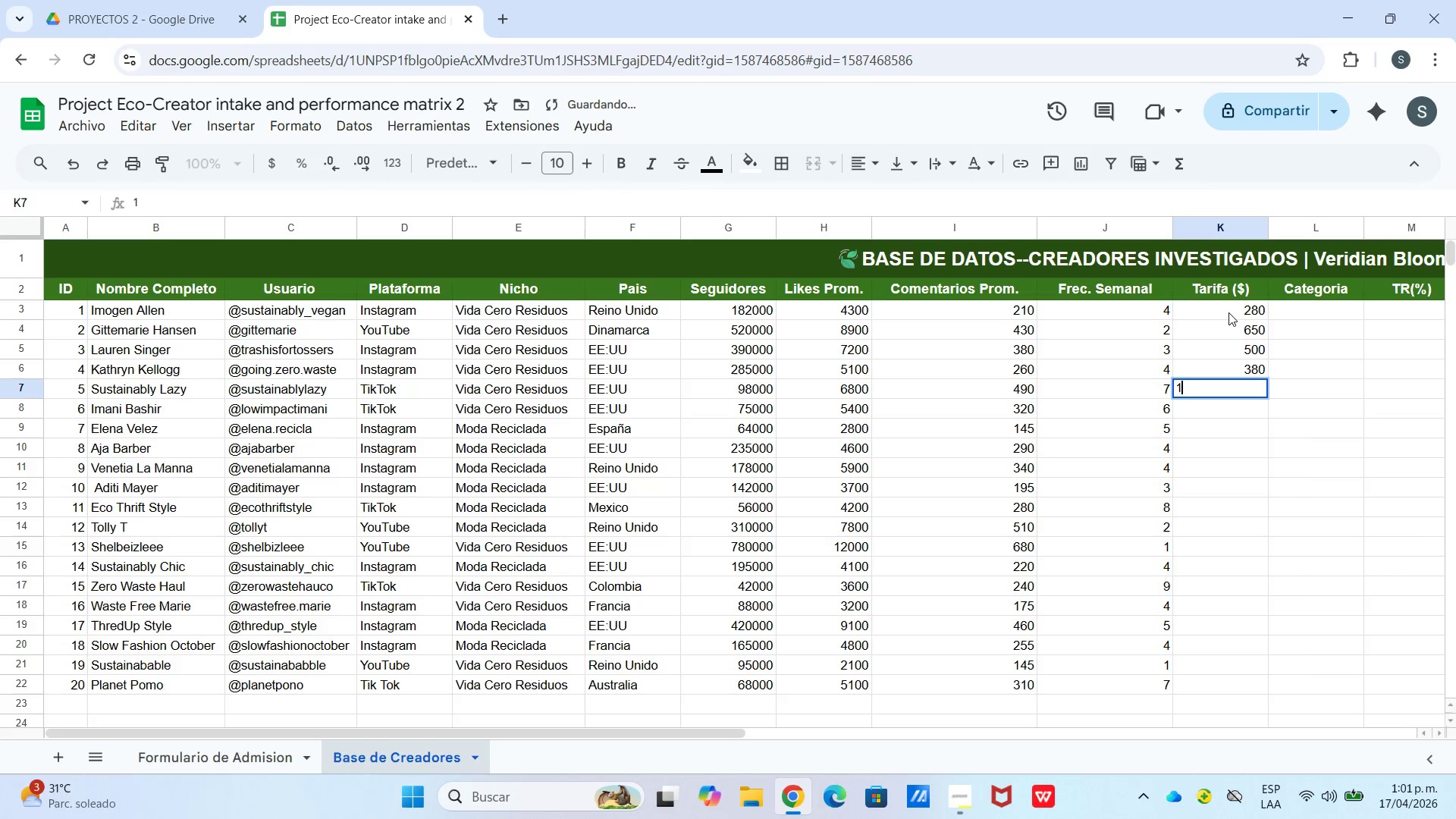 
key(Numpad5)
 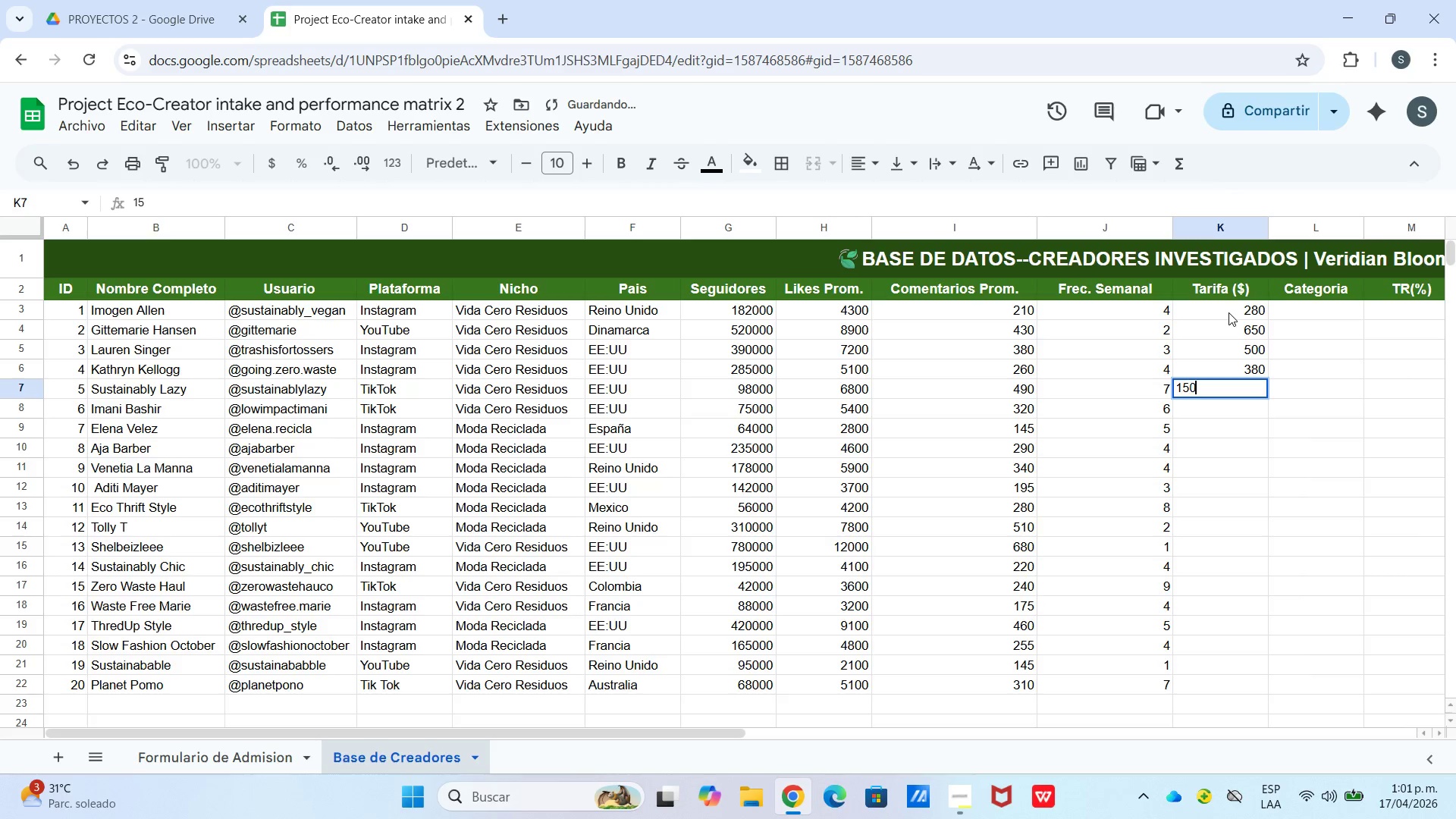 
key(Numpad0)
 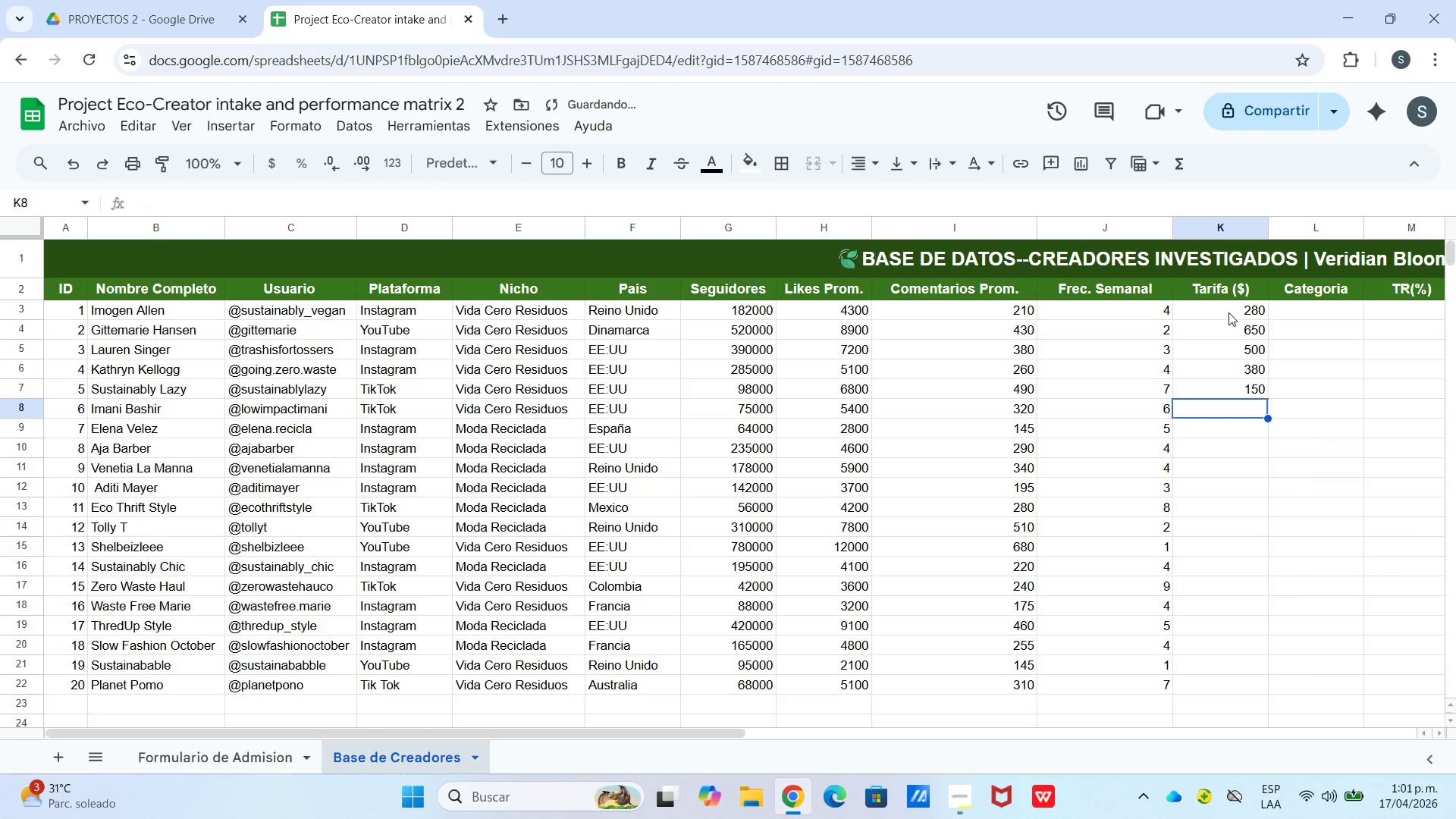 
key(Enter)
 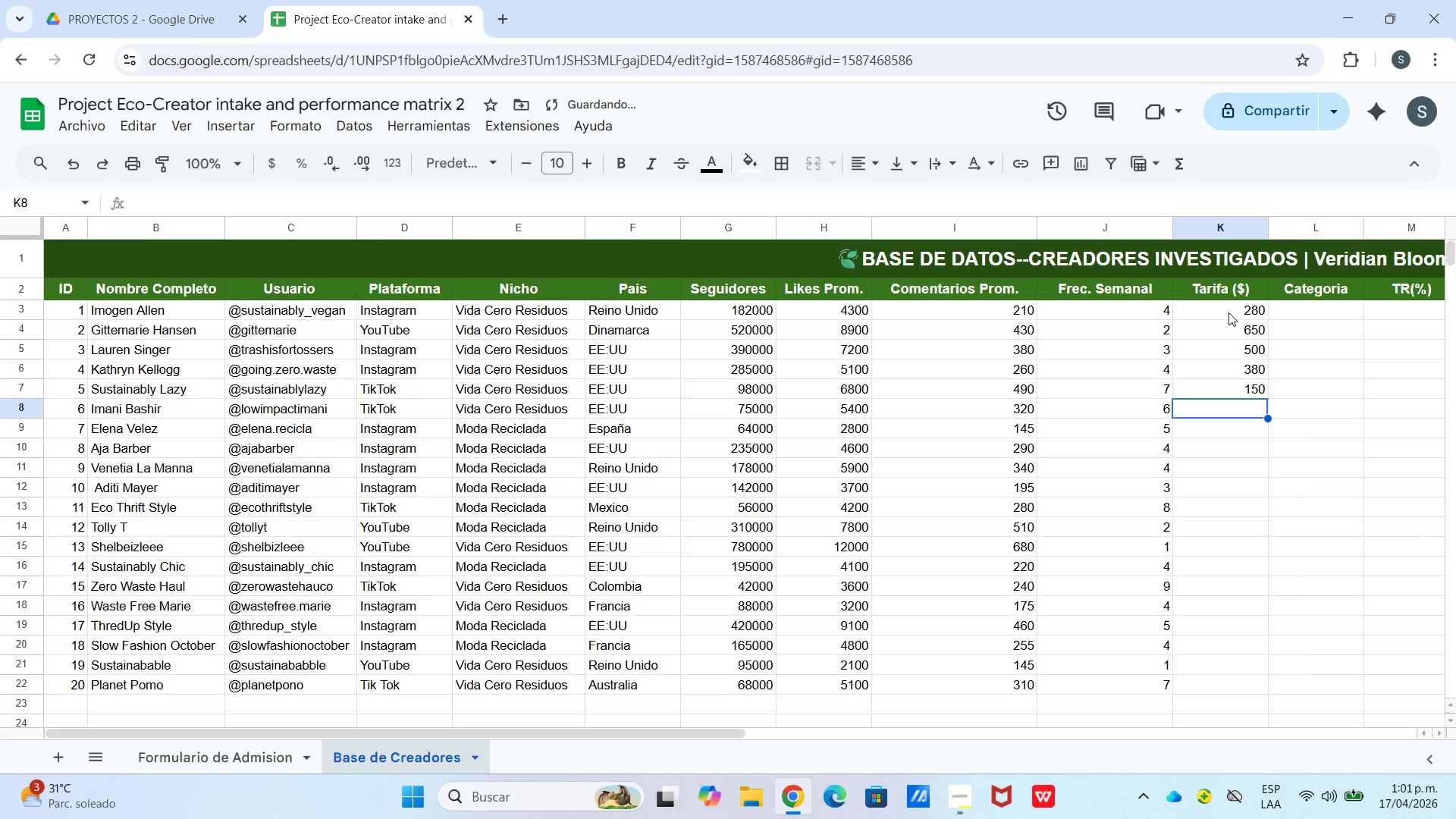 
key(Numpad1)
 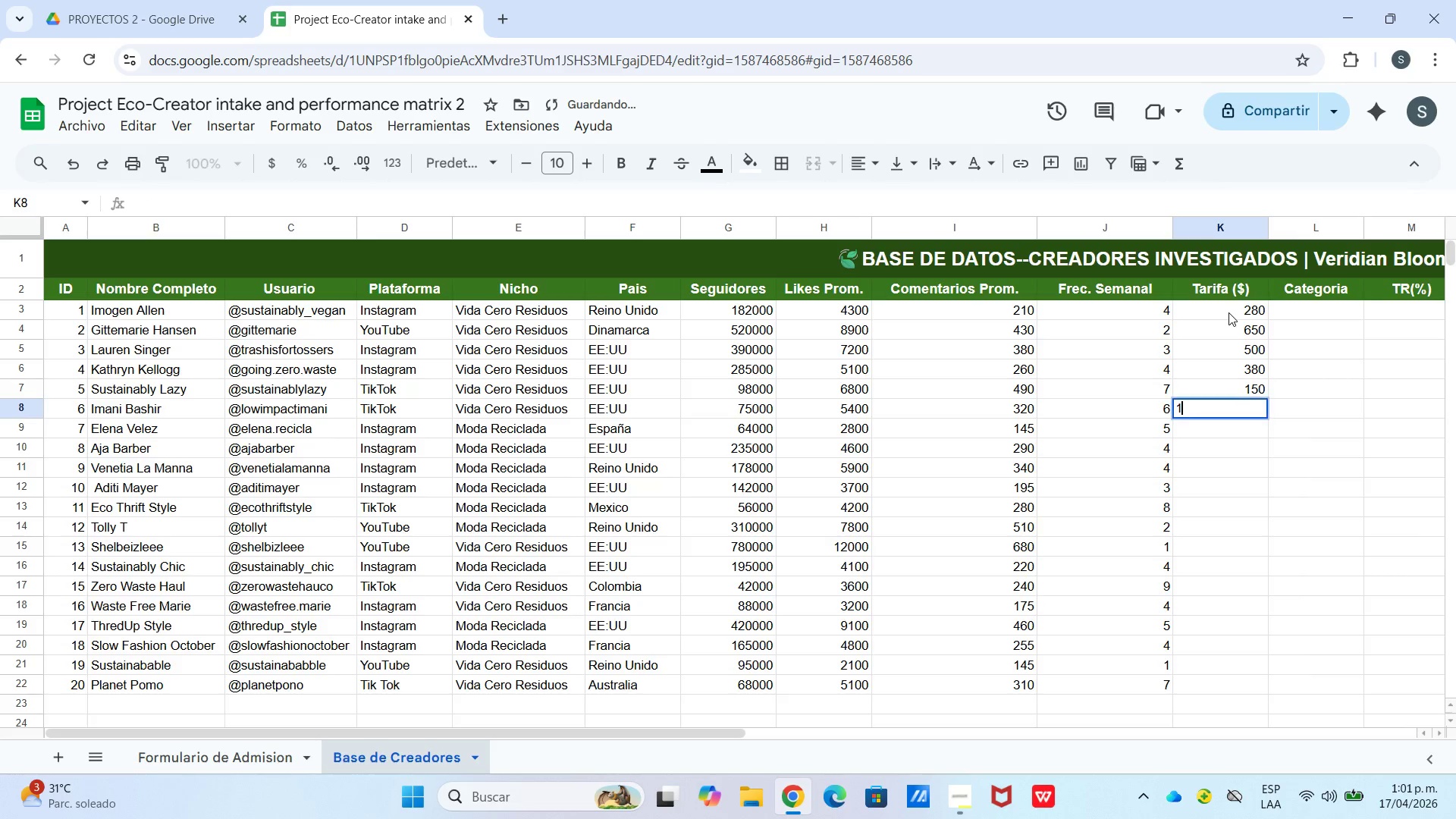 
key(Numpad2)
 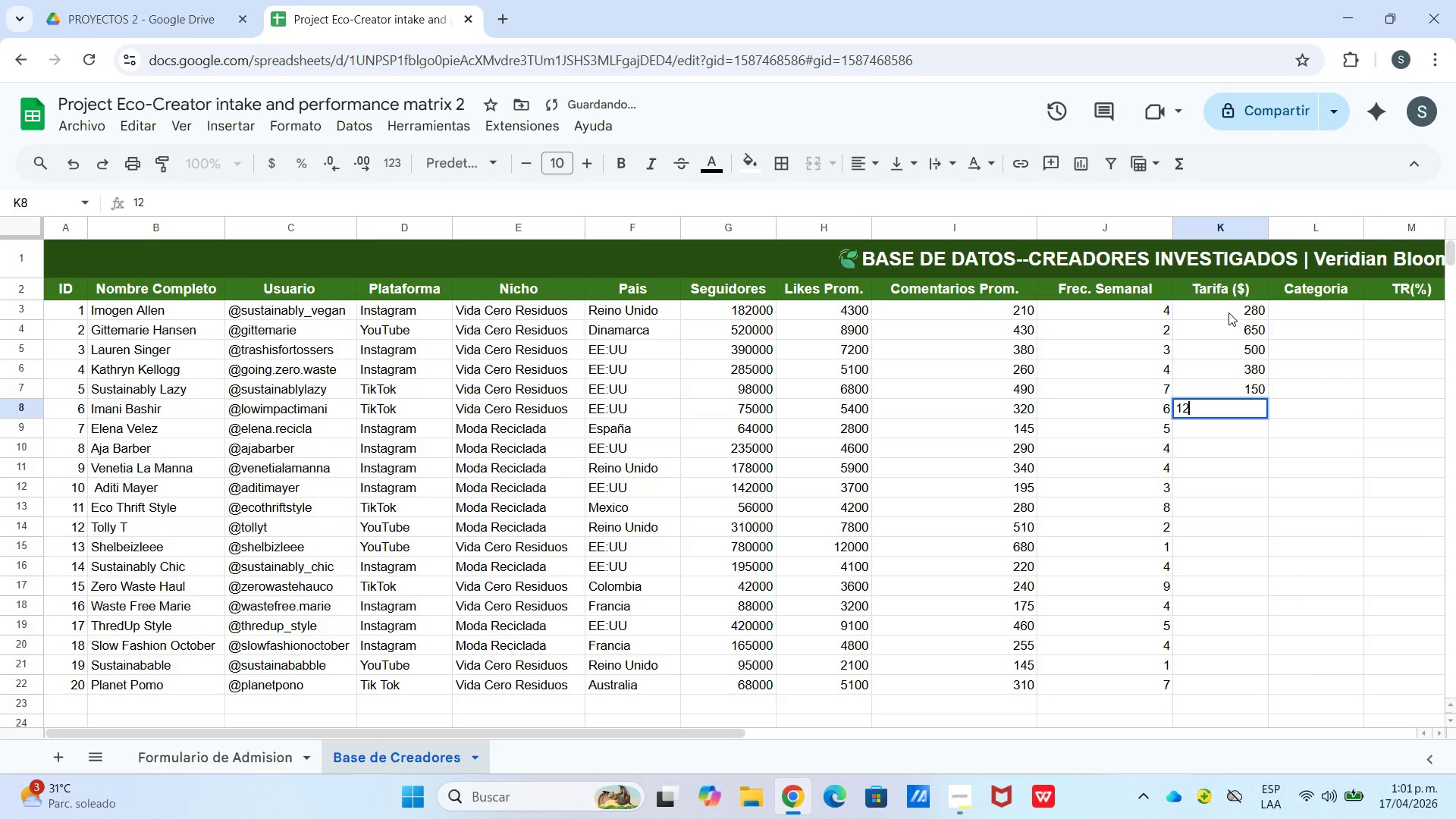 
key(Numpad0)
 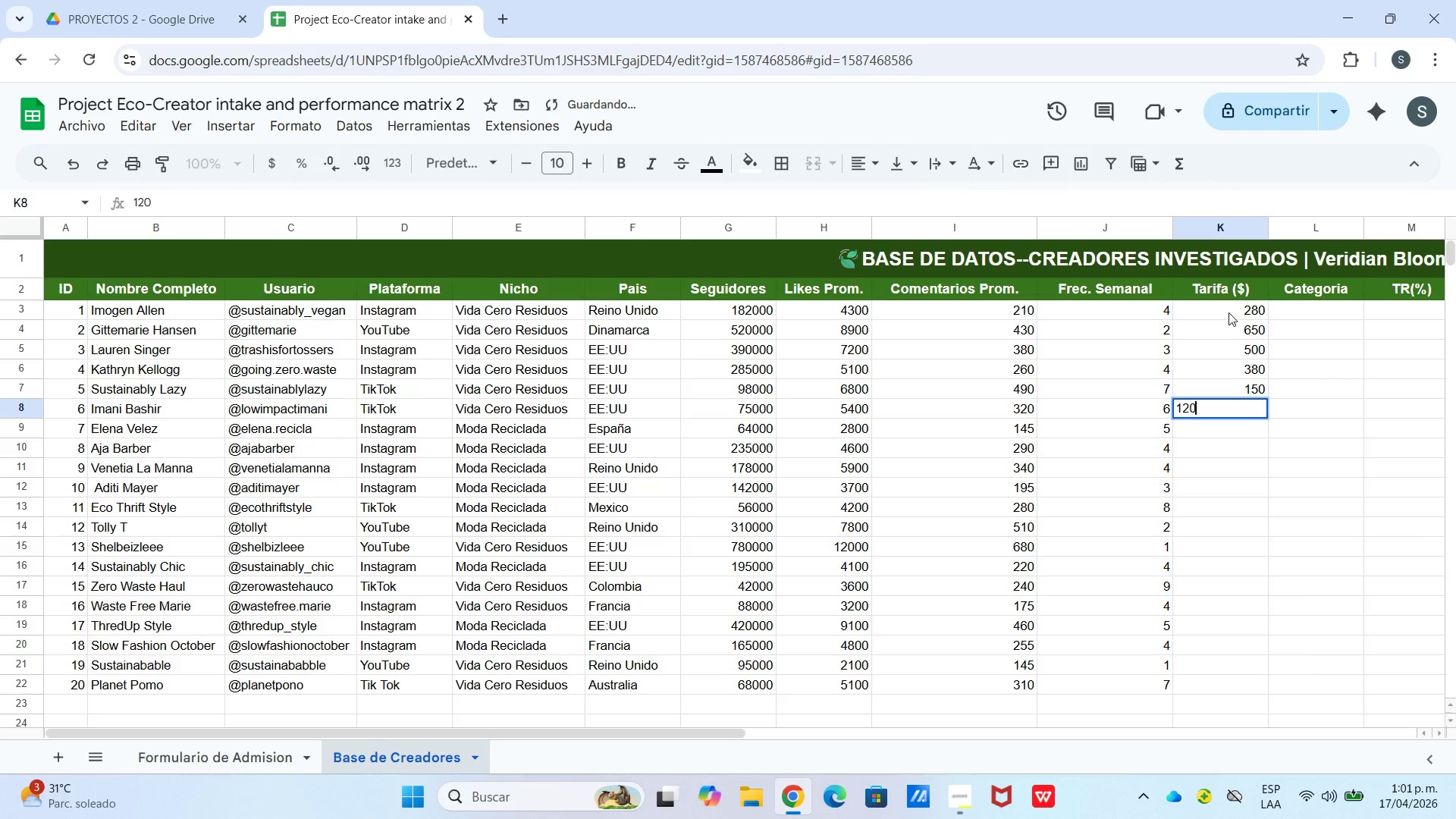 
key(Enter)
 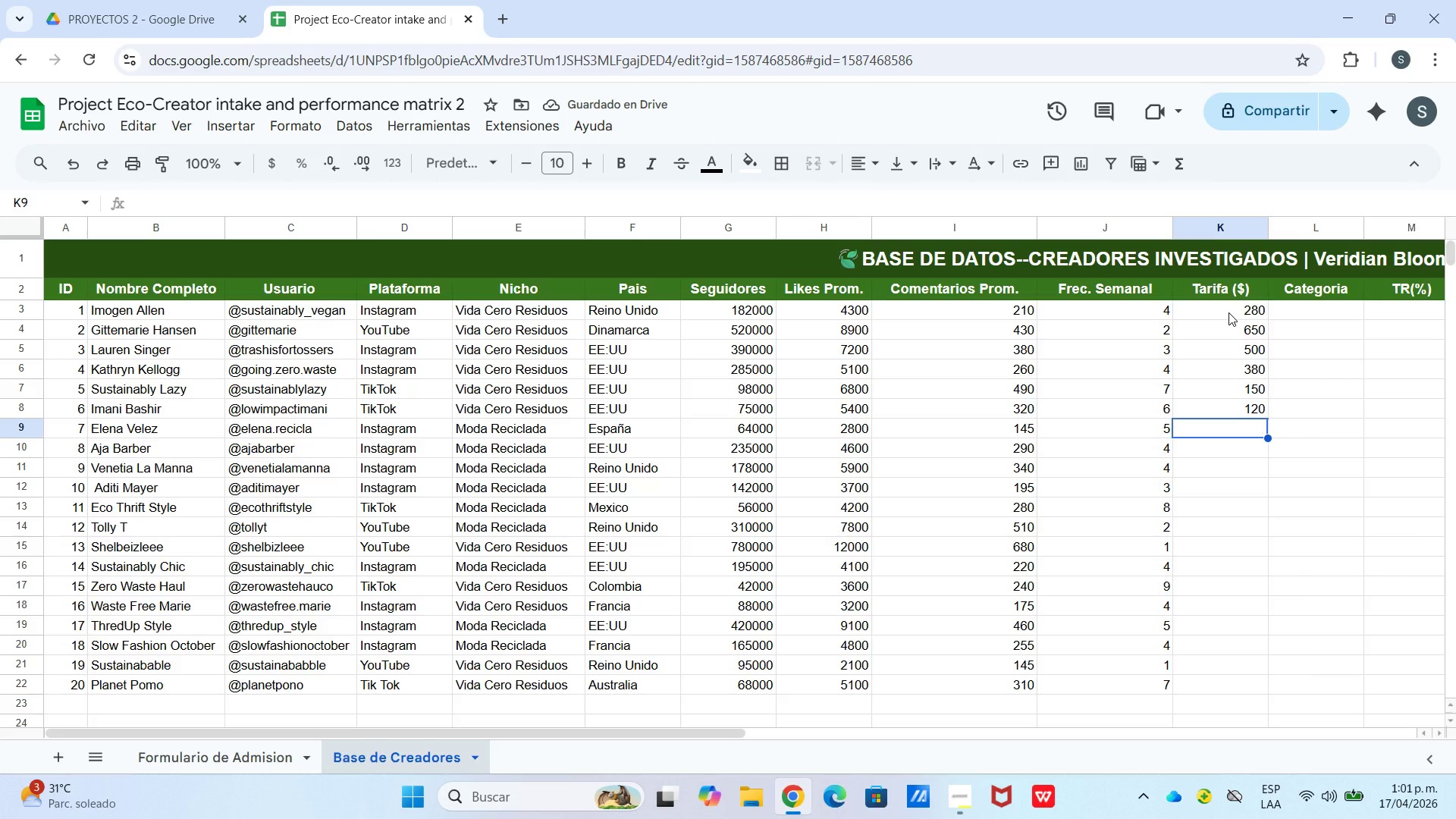 
key(Numpad9)
 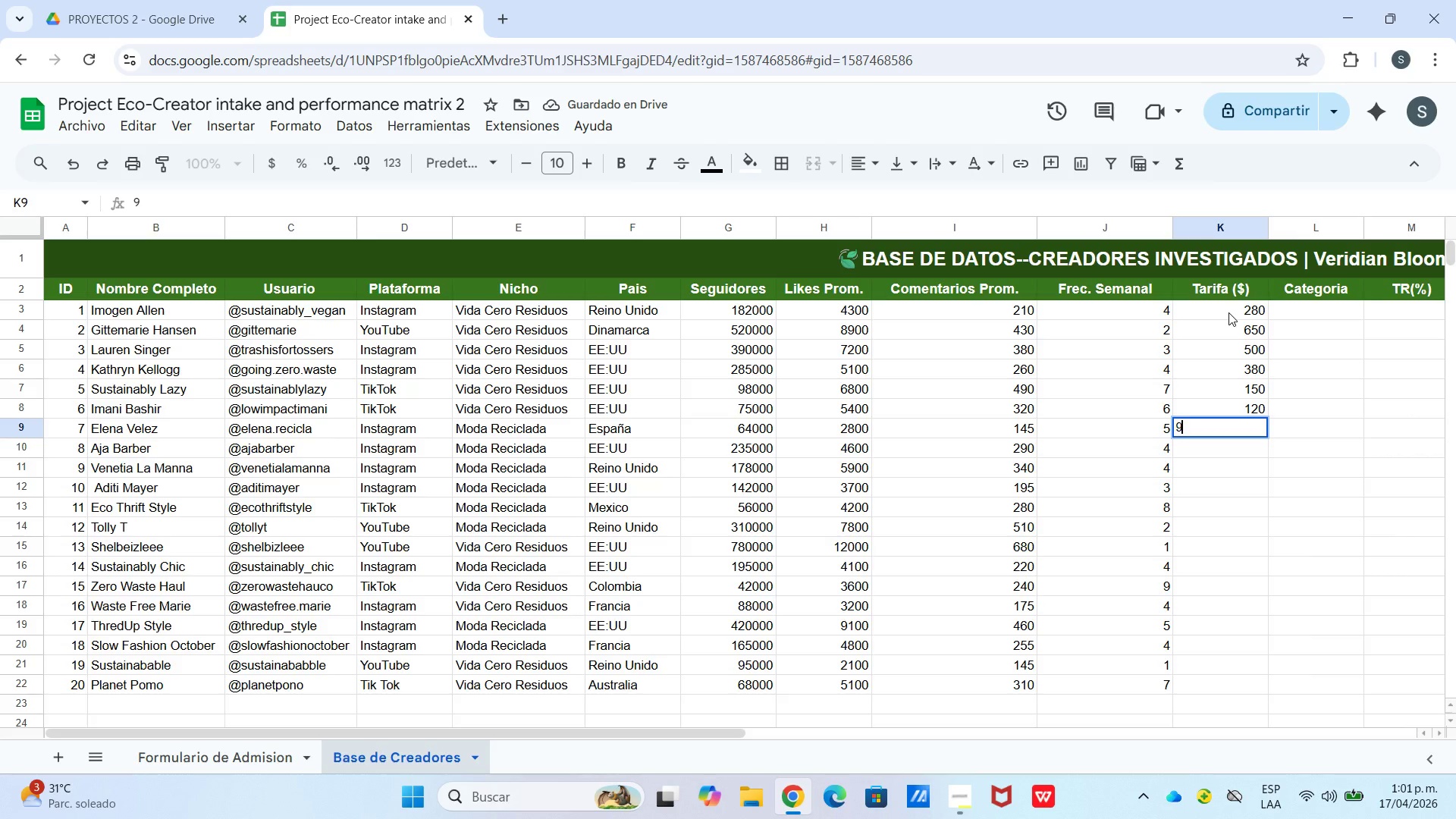 
key(Numpad5)
 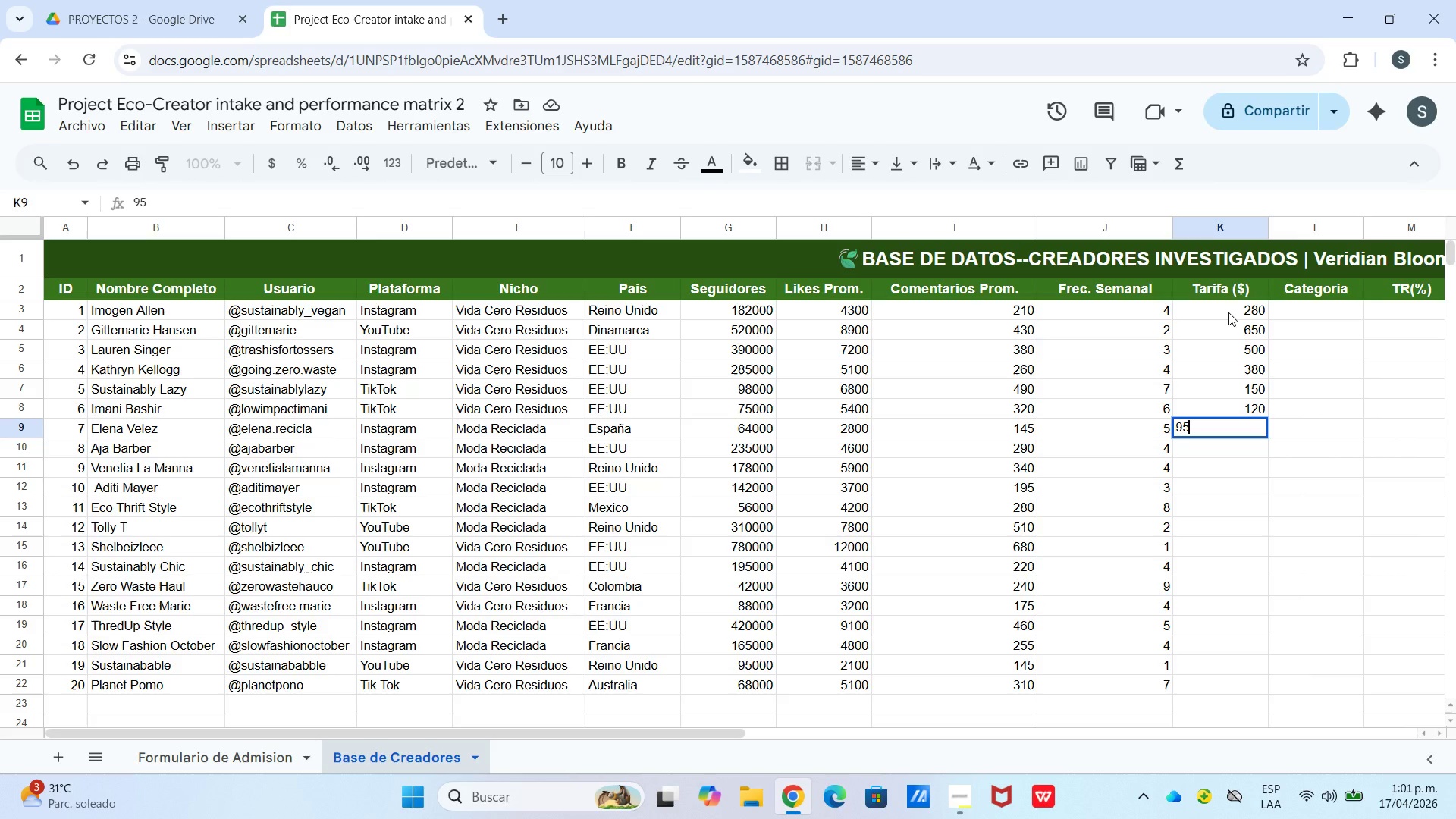 
key(Enter)
 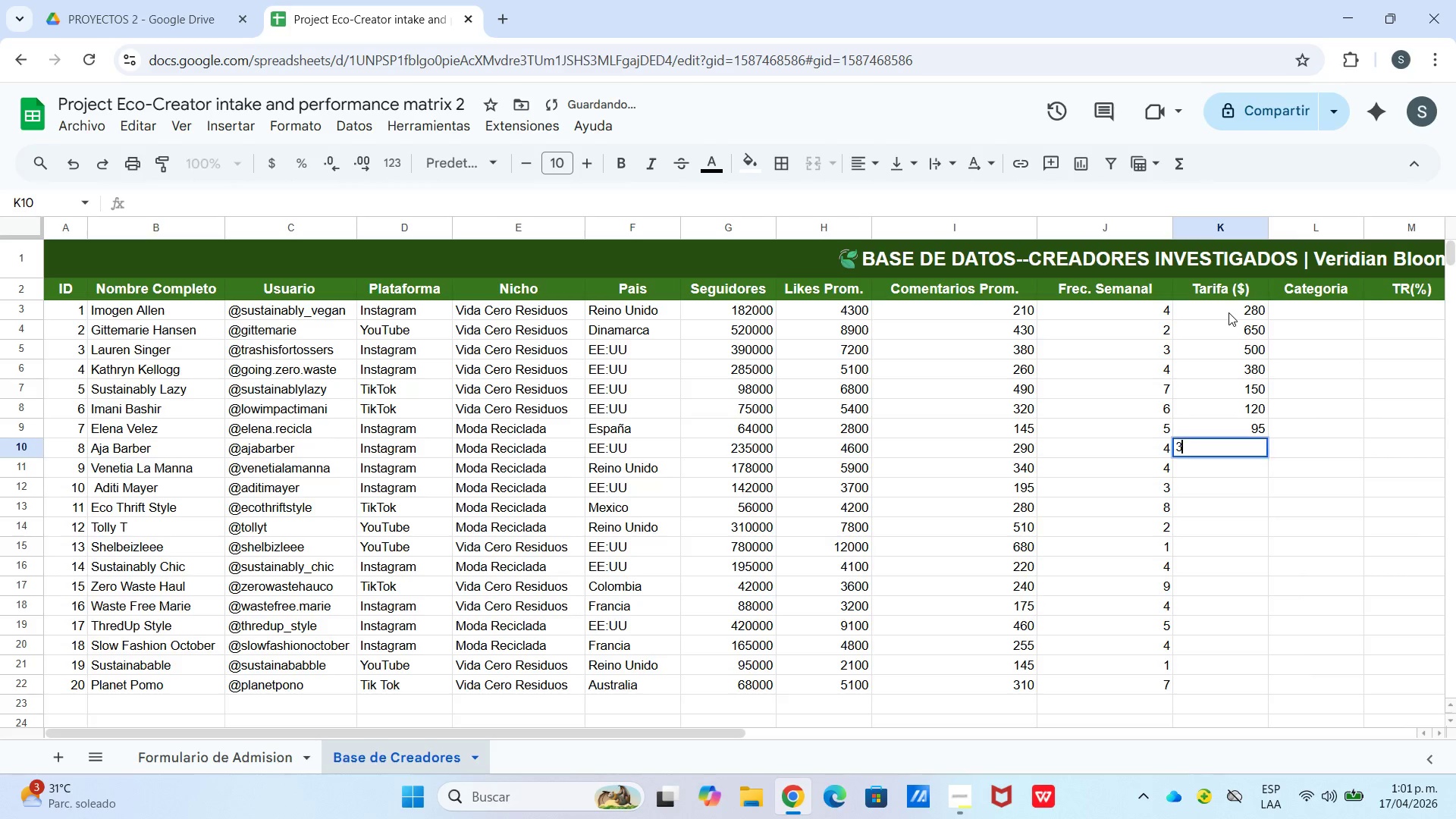 
key(Numpad3)
 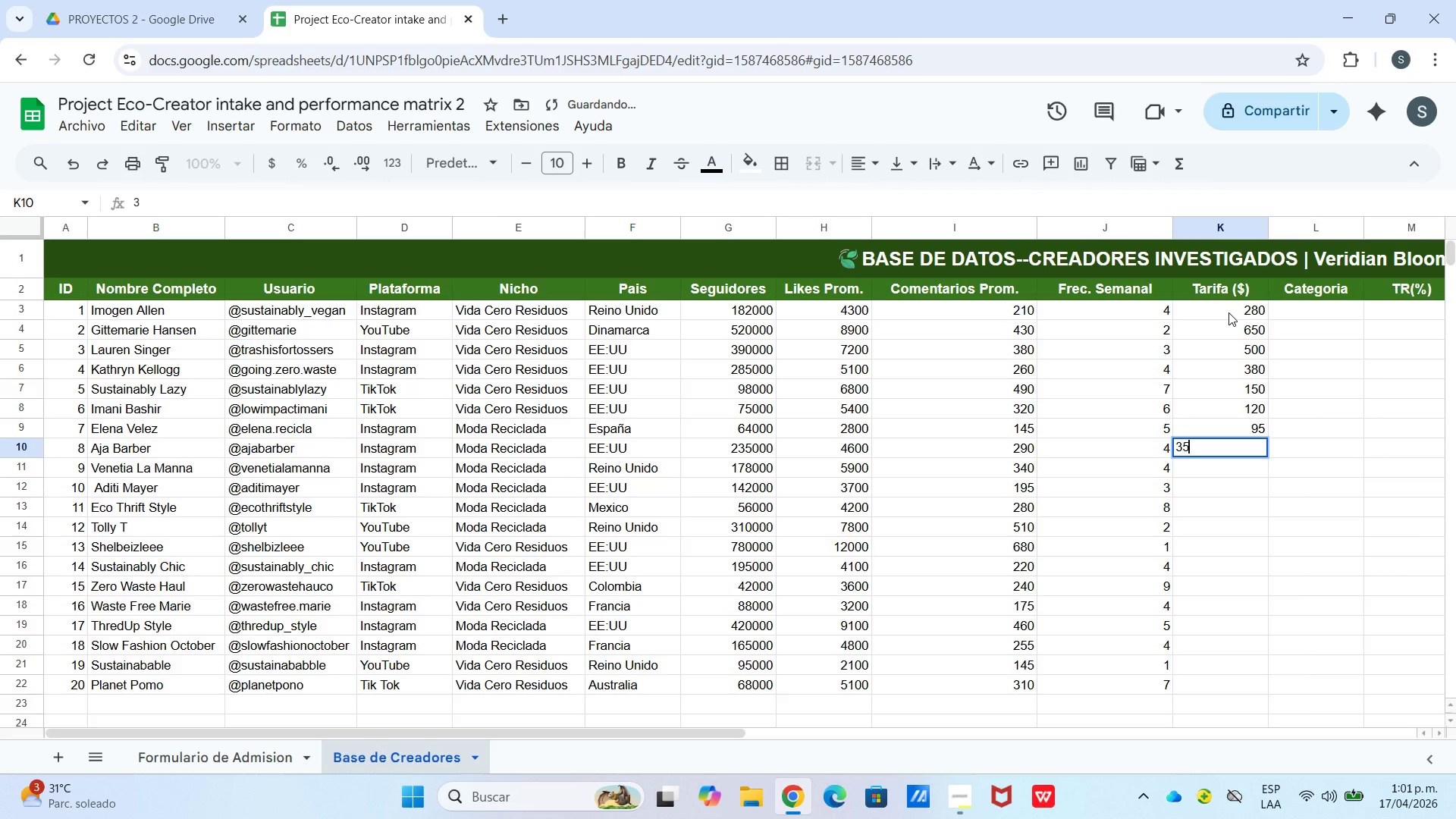 
key(Numpad5)
 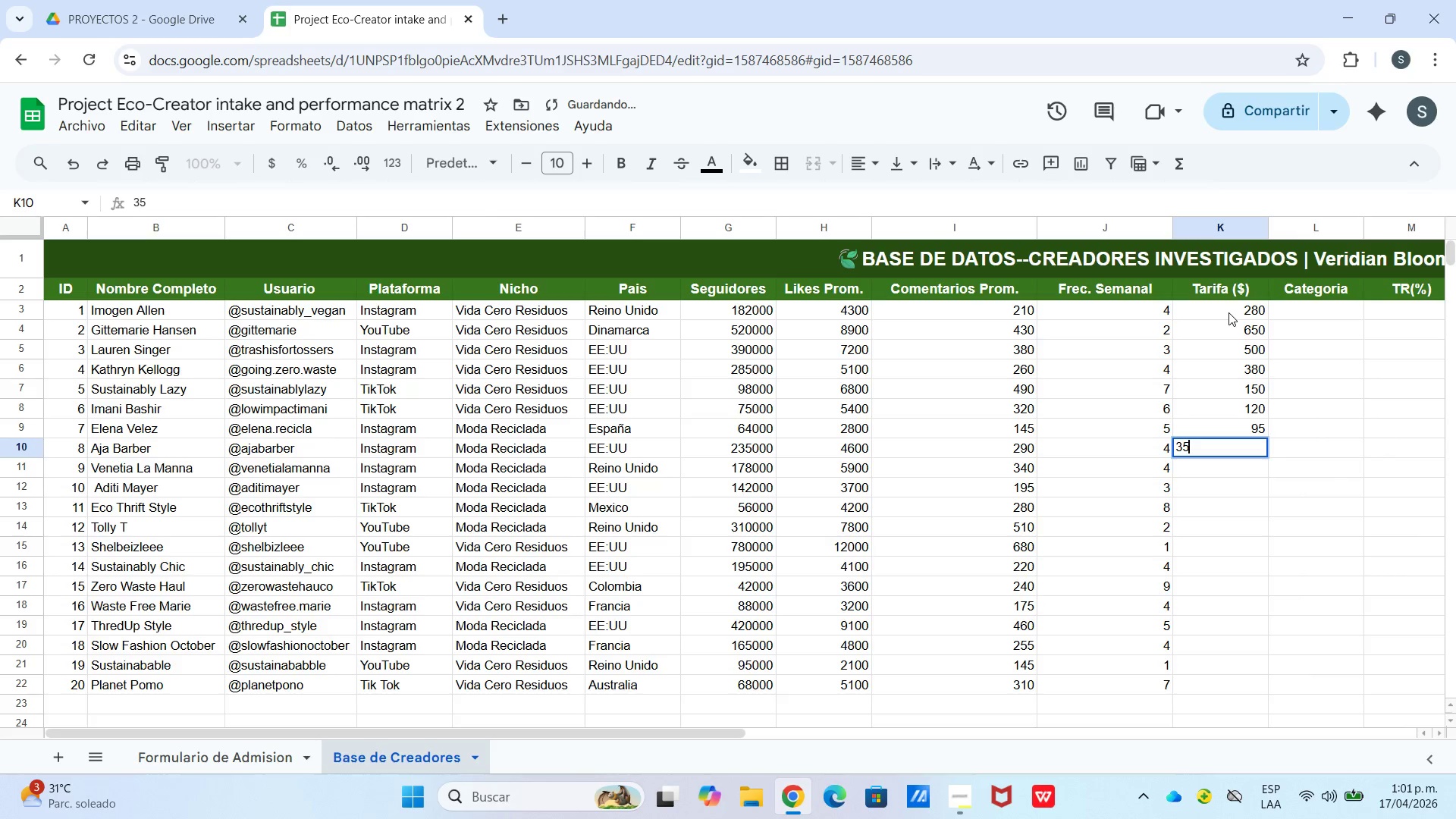 
key(Numpad0)
 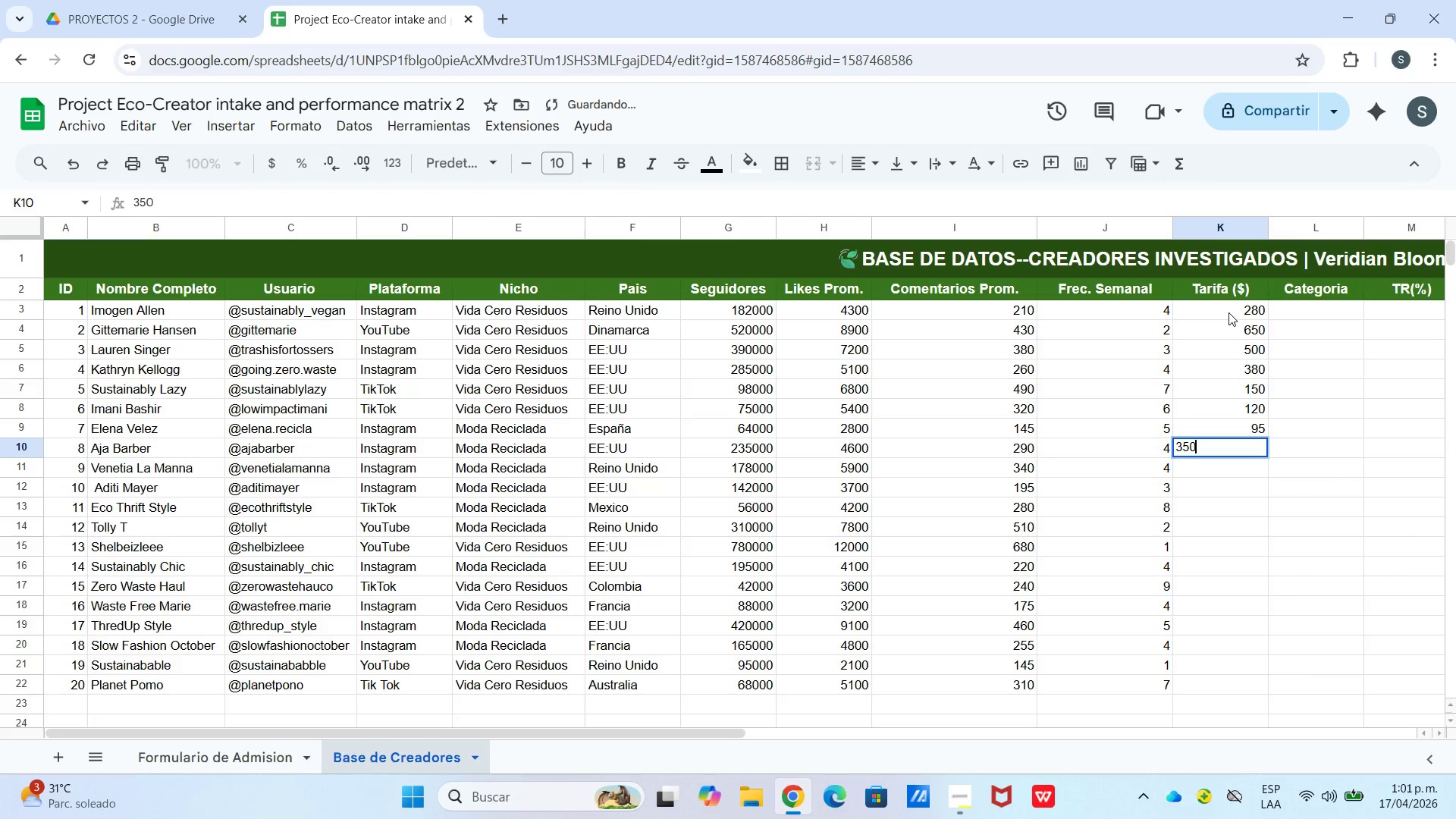 
key(Enter)
 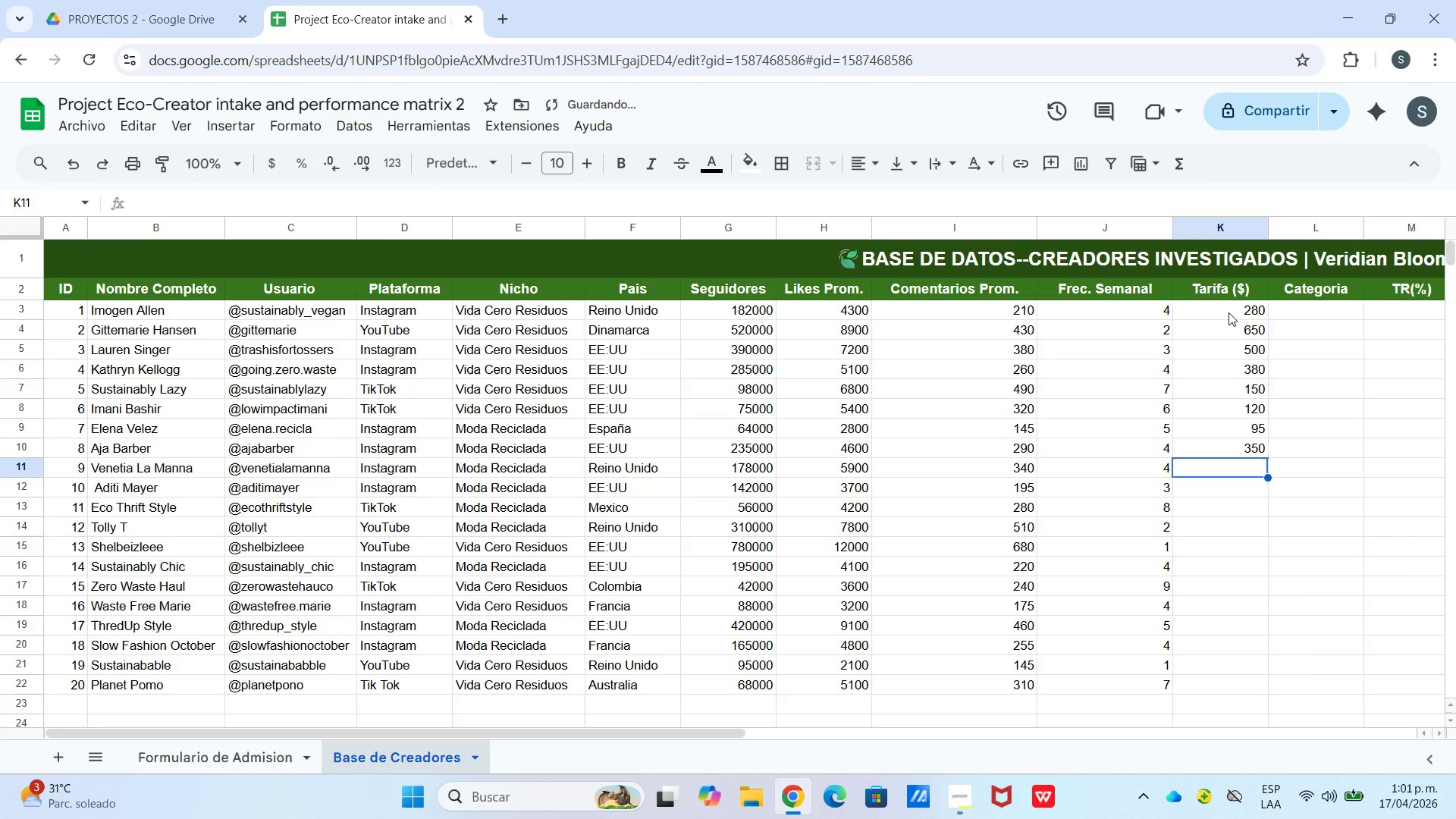 
key(Numpad2)
 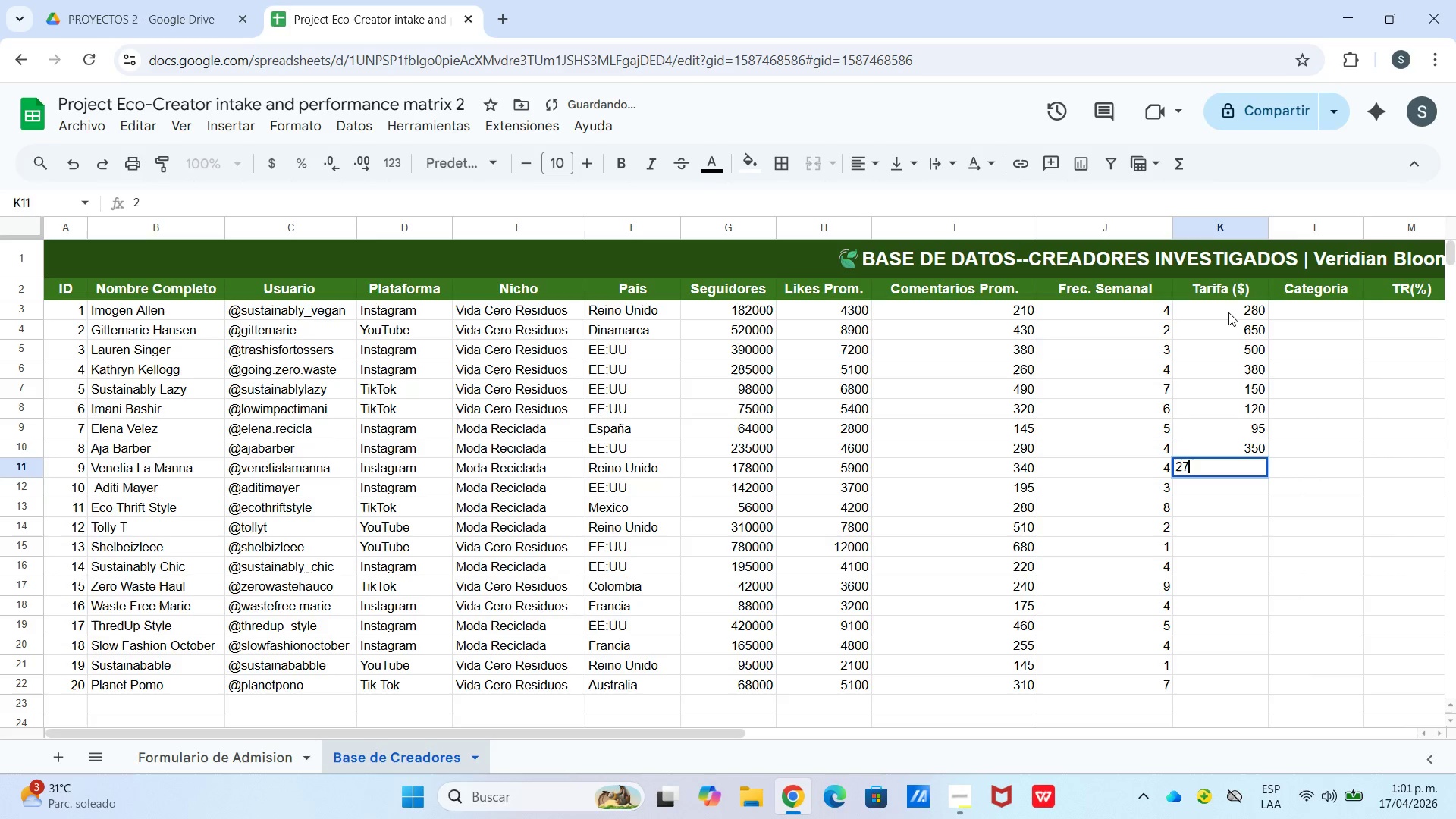 
key(Numpad7)
 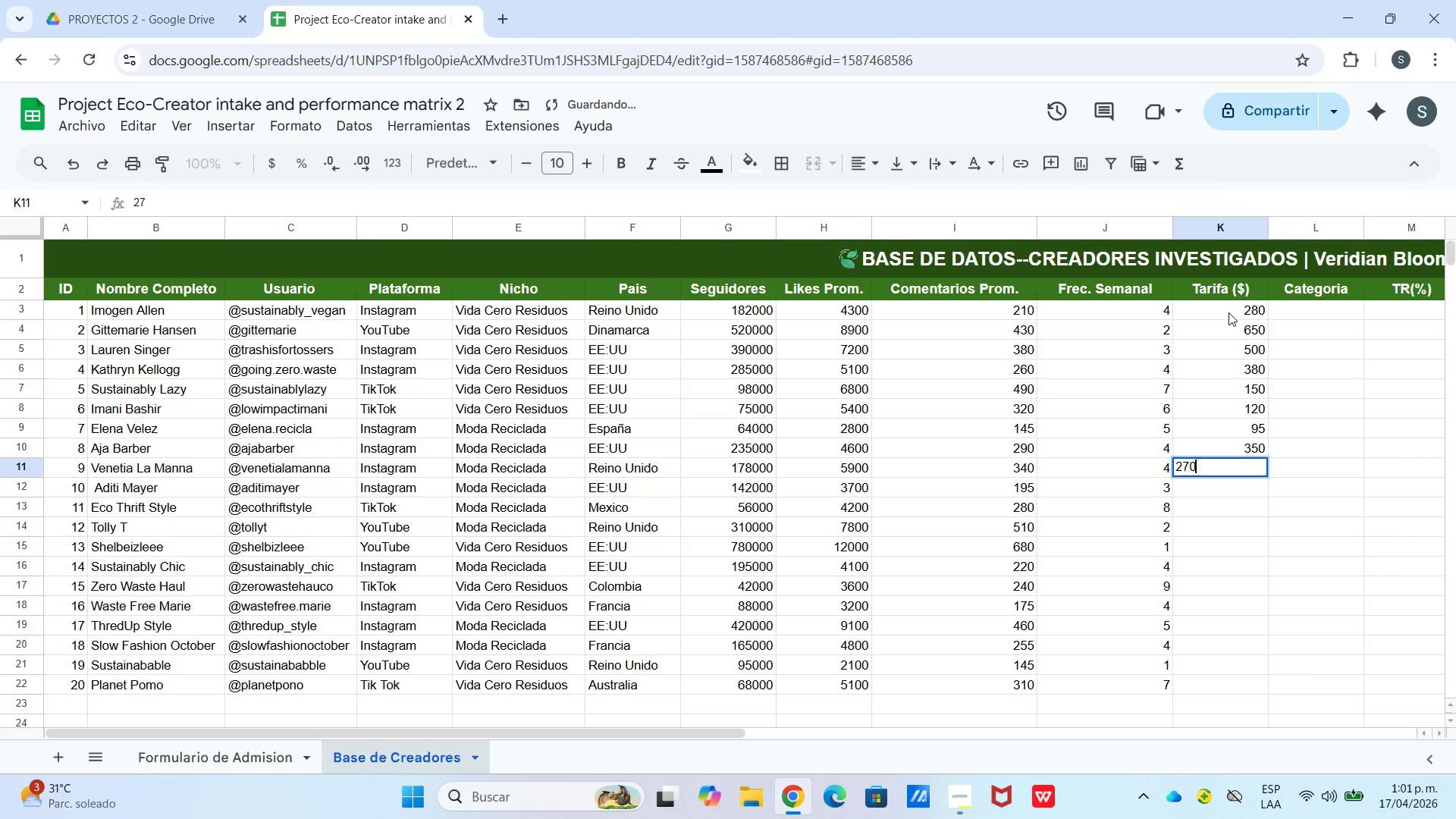 
key(Numpad0)
 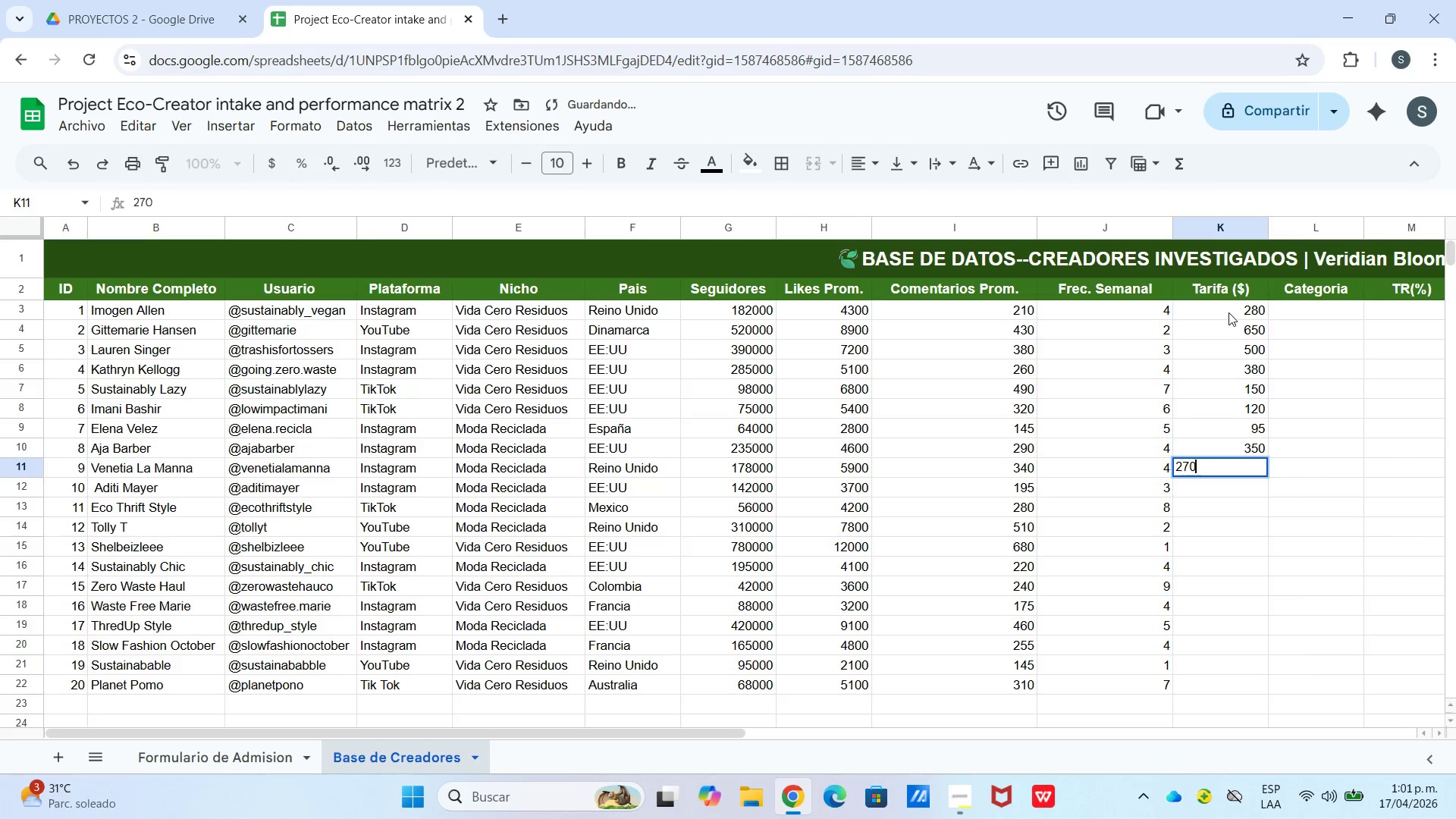 
key(Enter)
 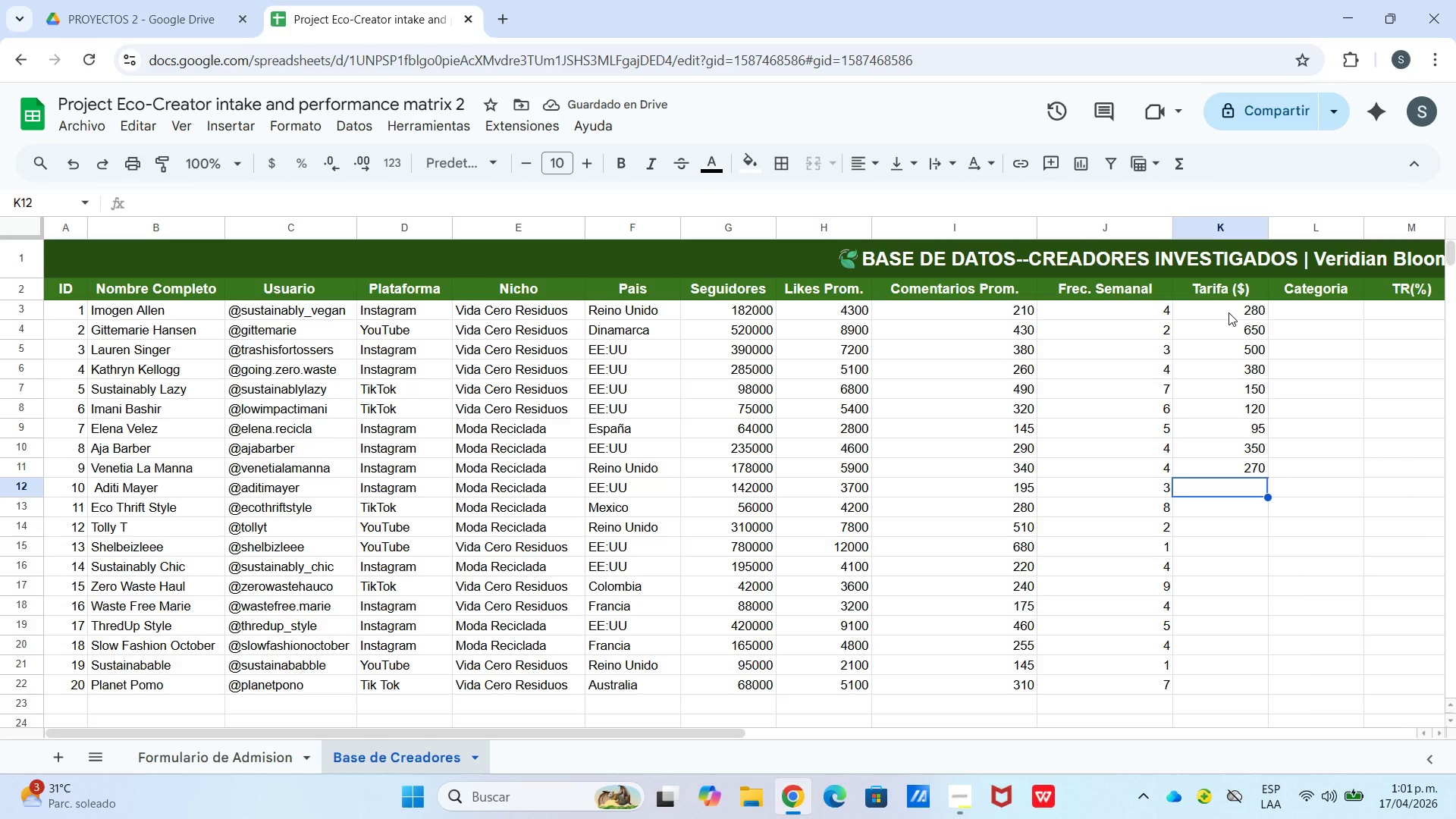 
wait(5.8)
 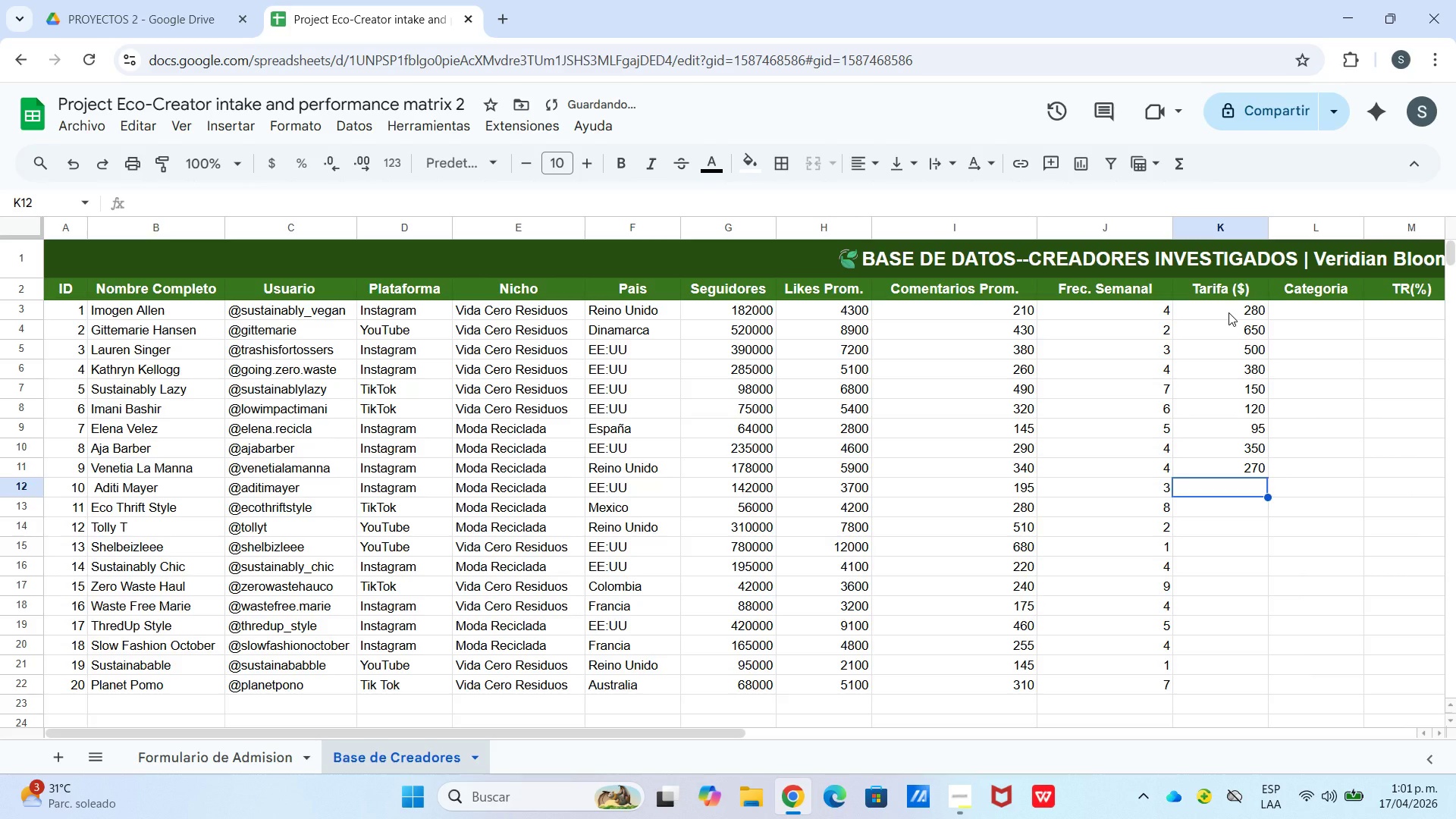 
key(Numpad2)
 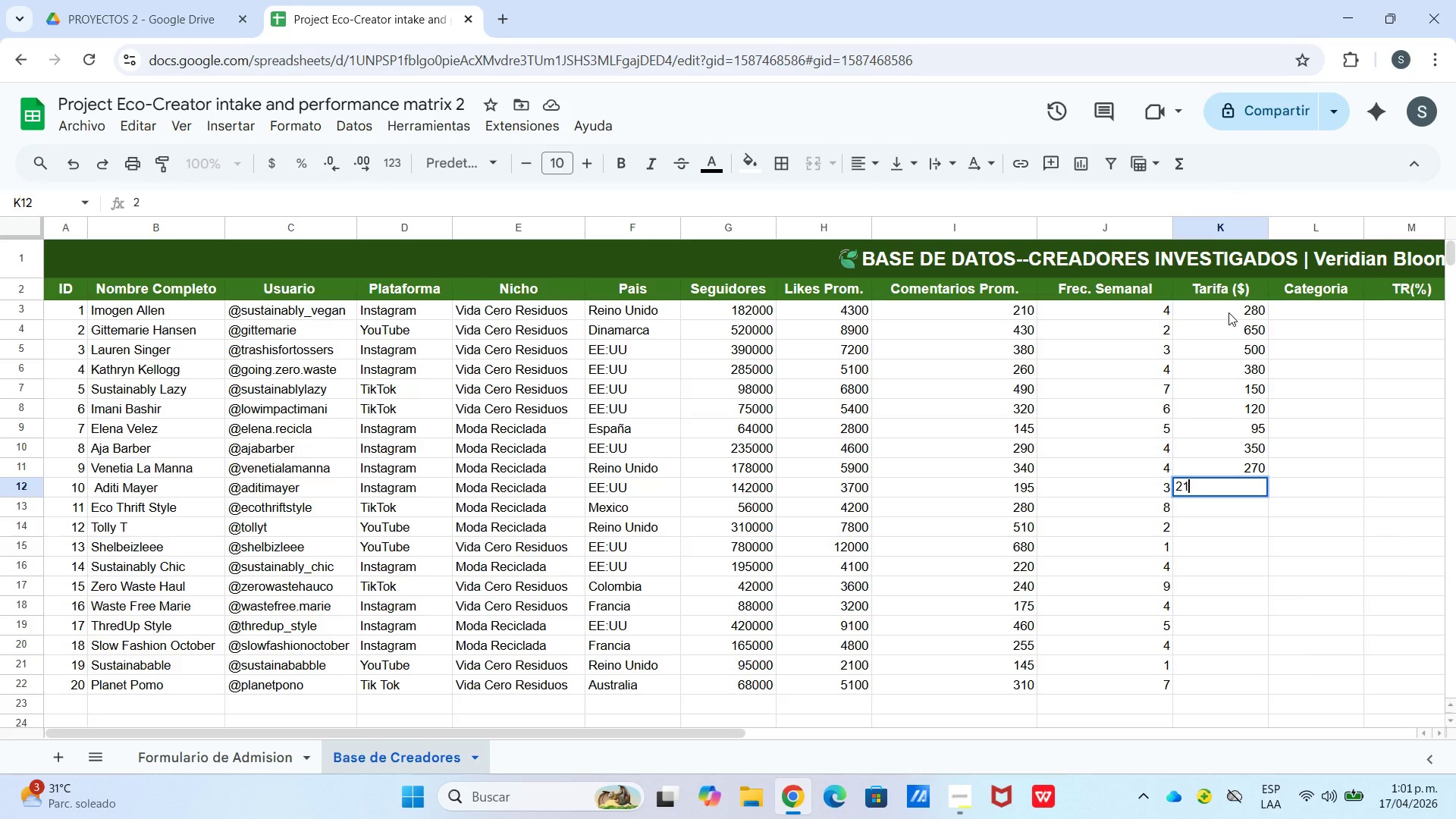 
key(Numpad1)
 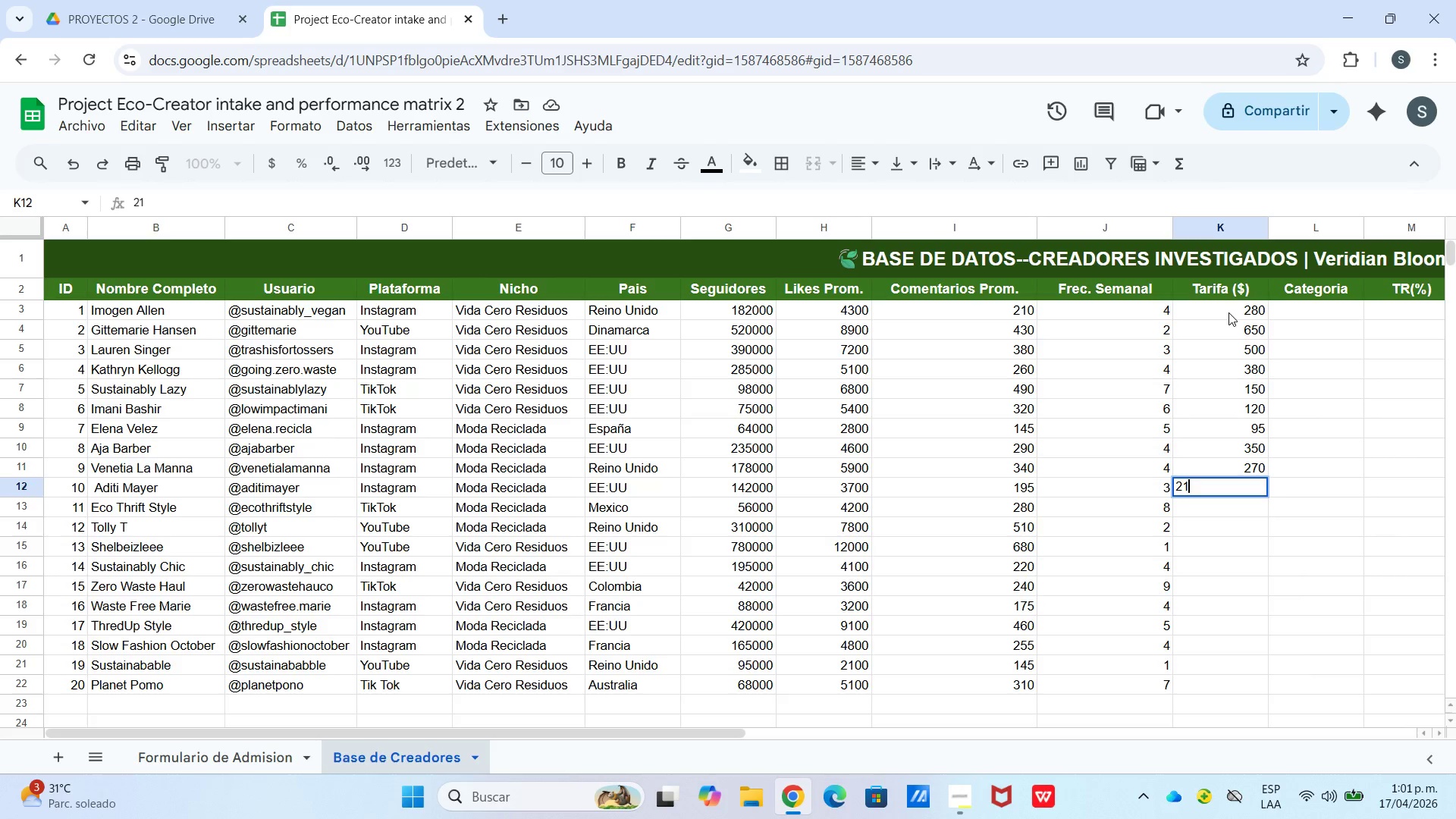 
key(Numpad0)
 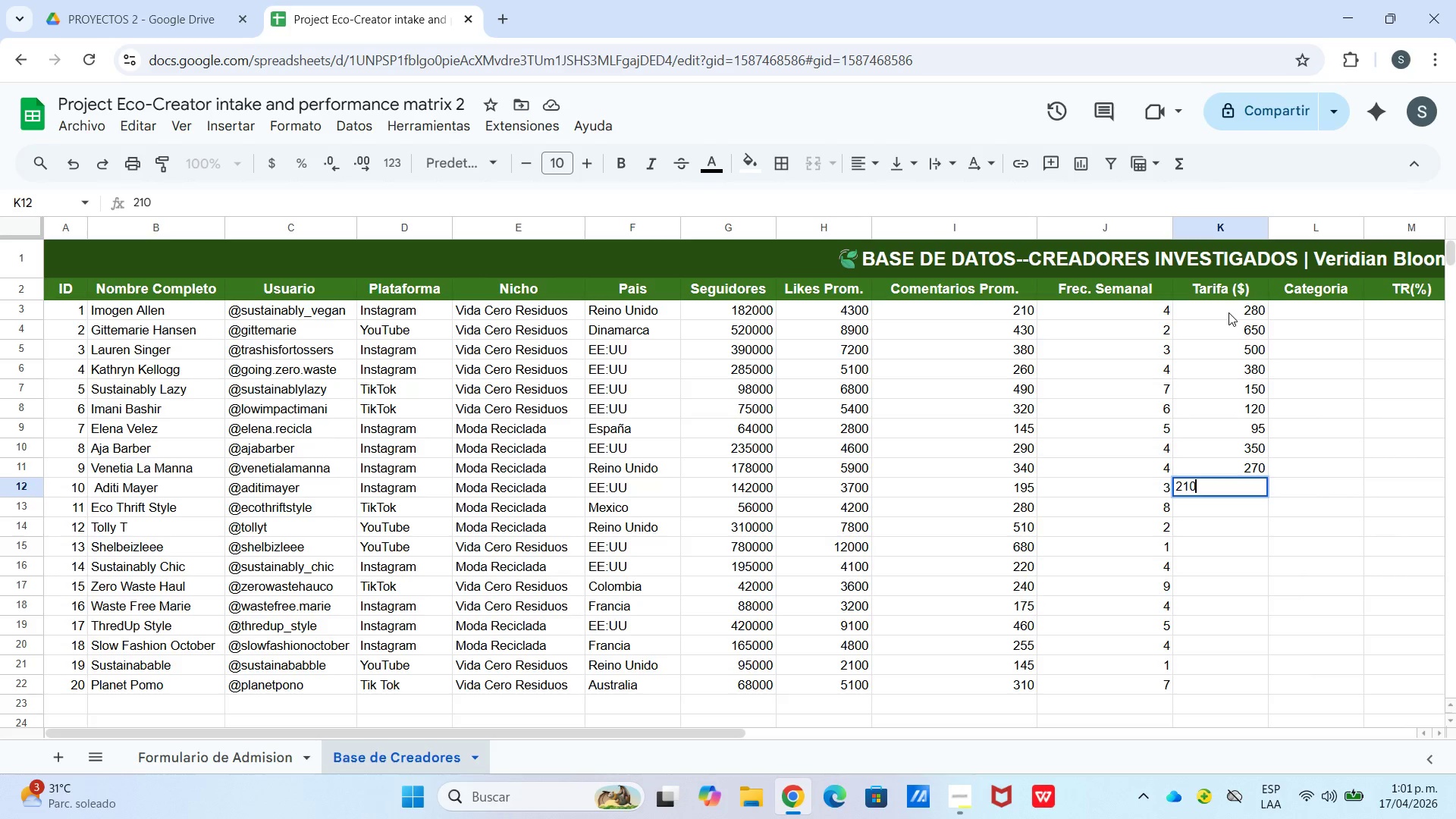 
key(Enter)
 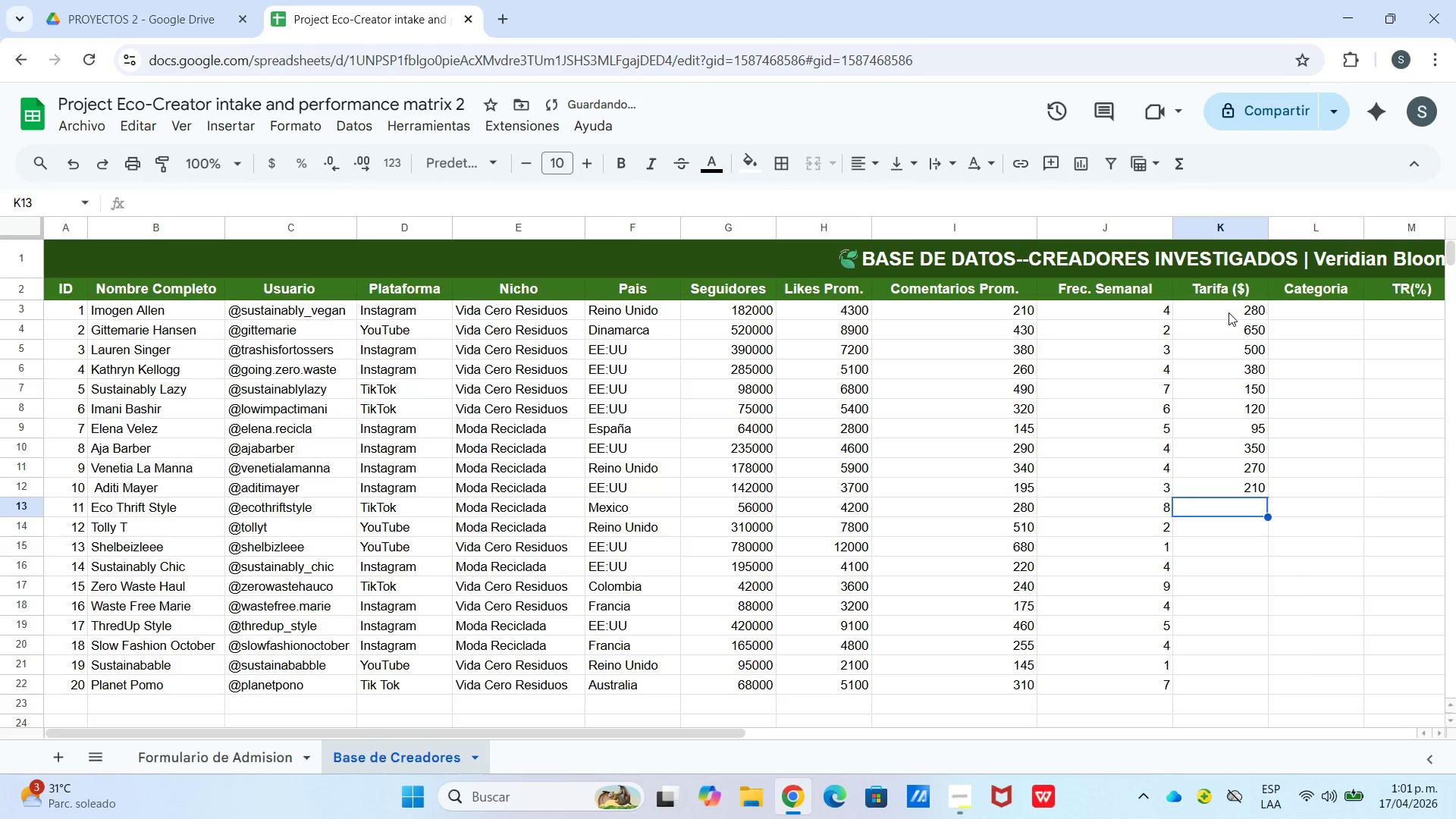 
key(Numpad8)
 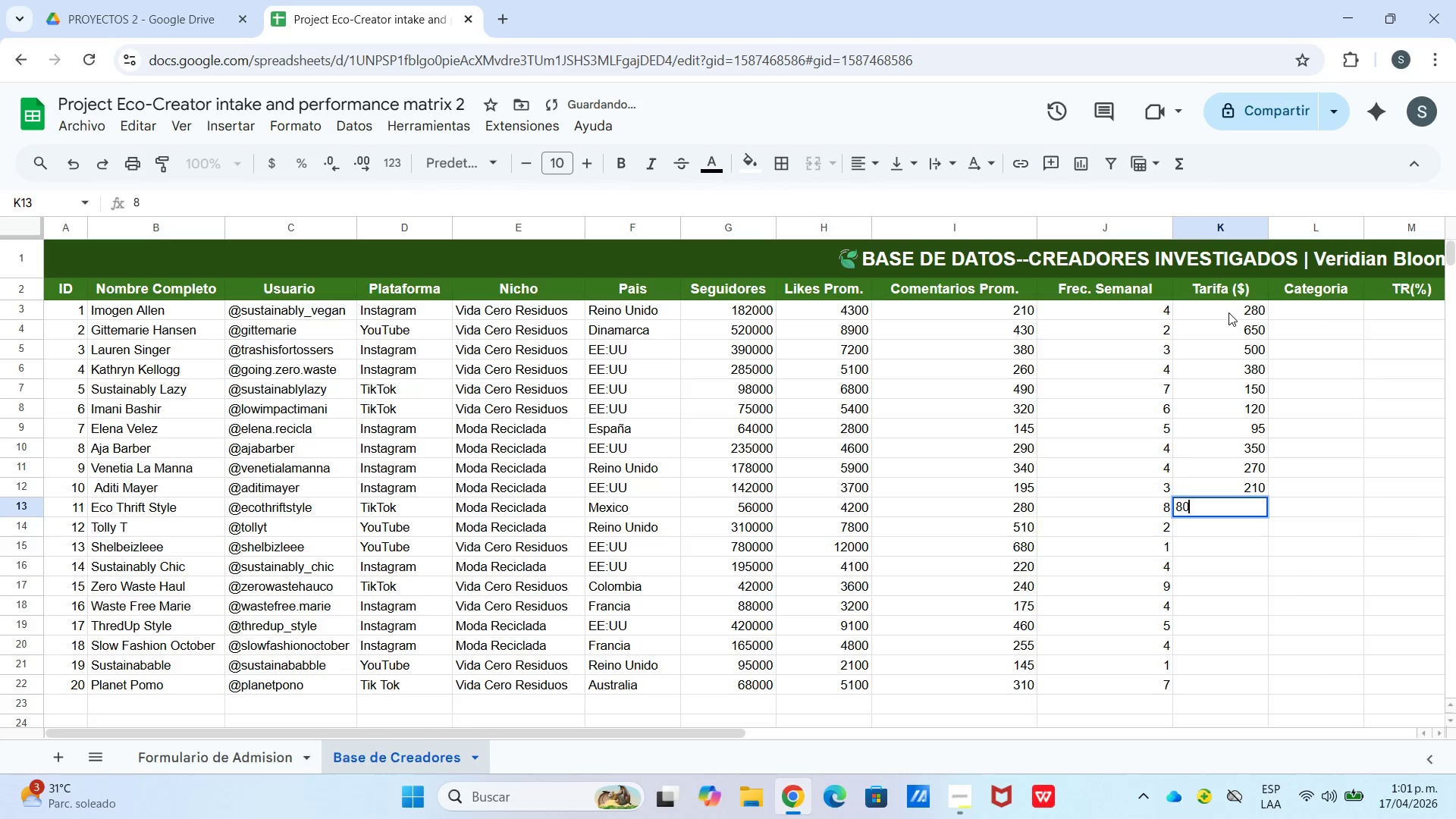 
key(Numpad0)
 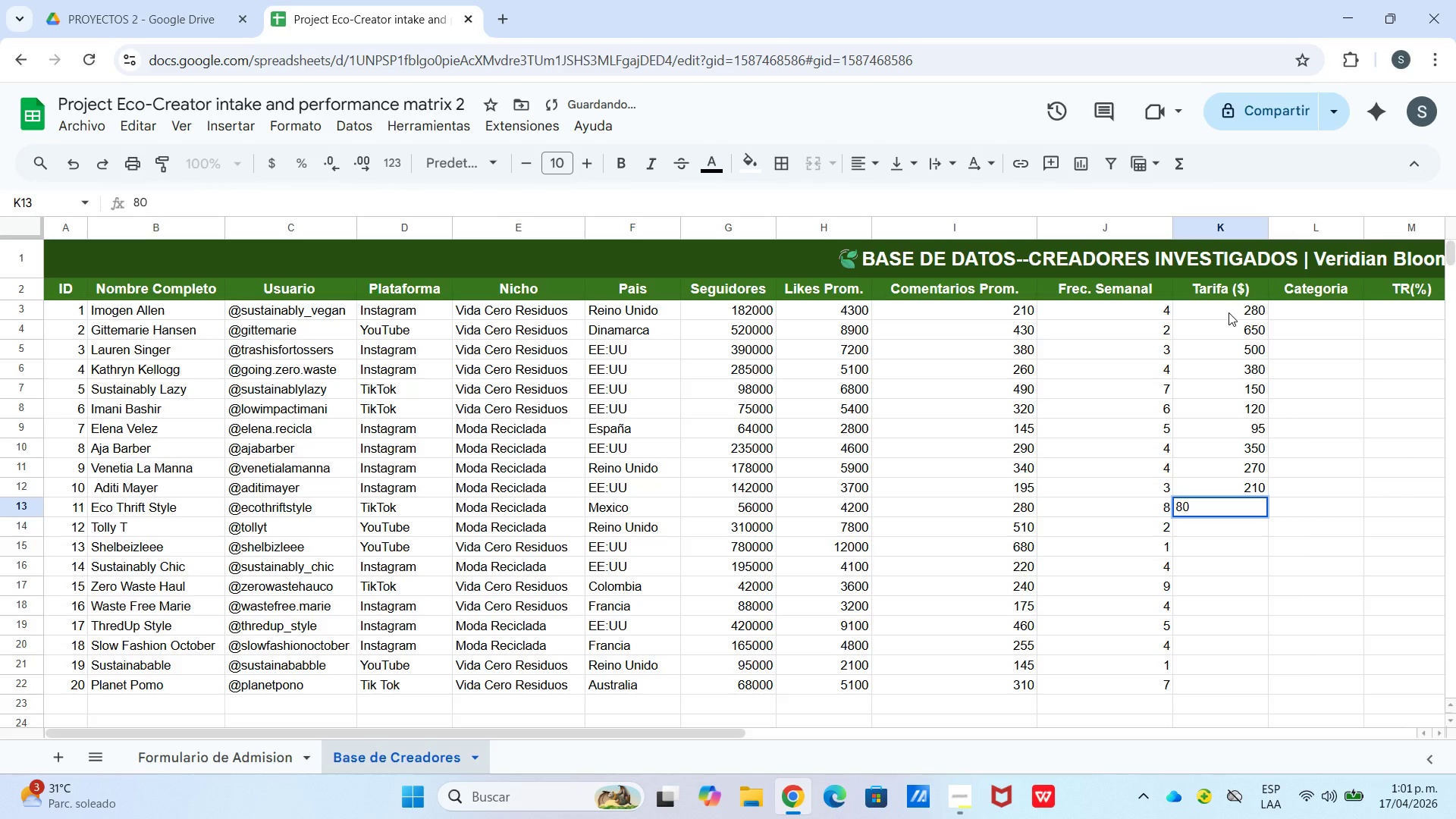 
key(Numpad0)
 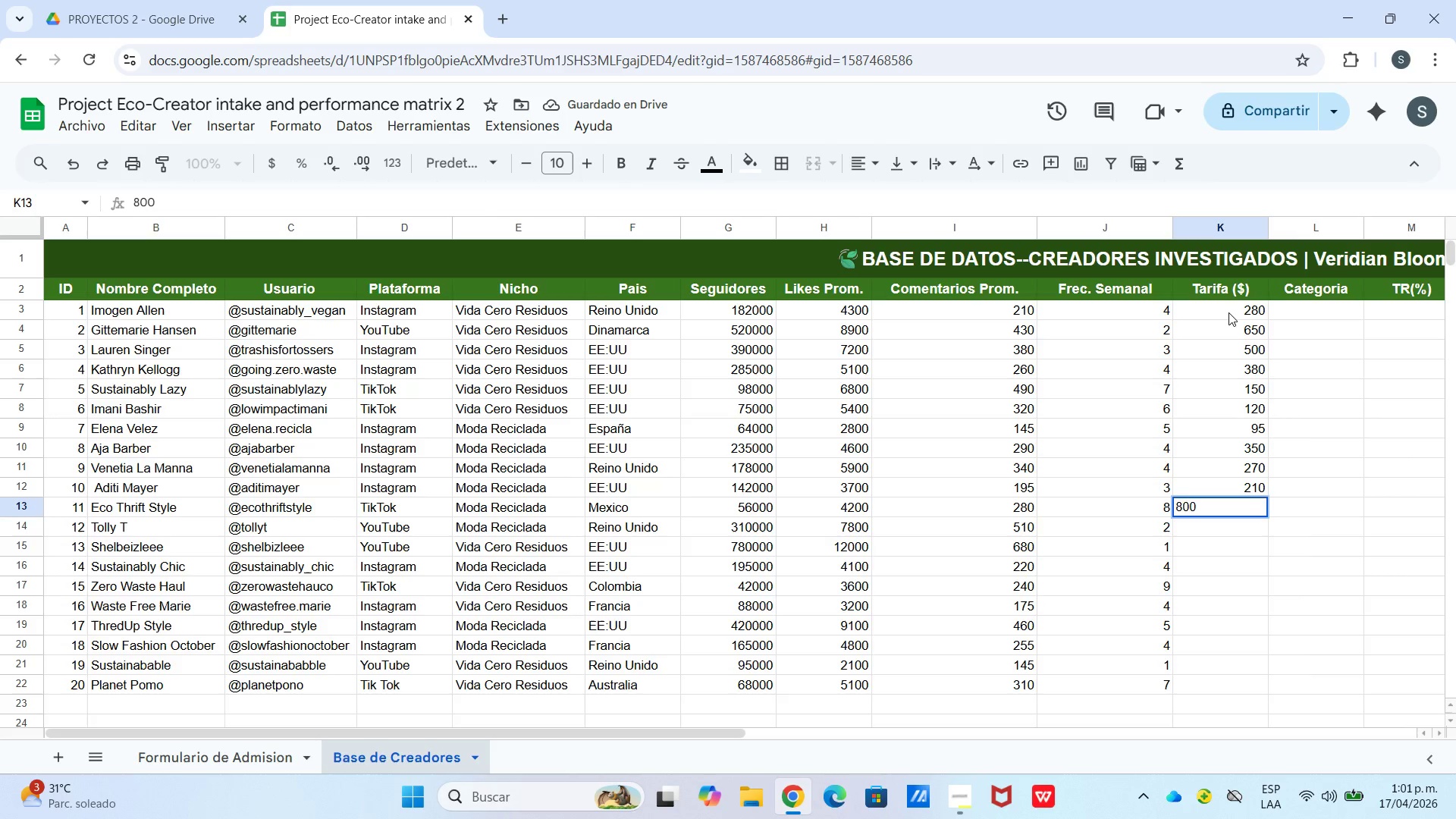 
key(Backspace)
 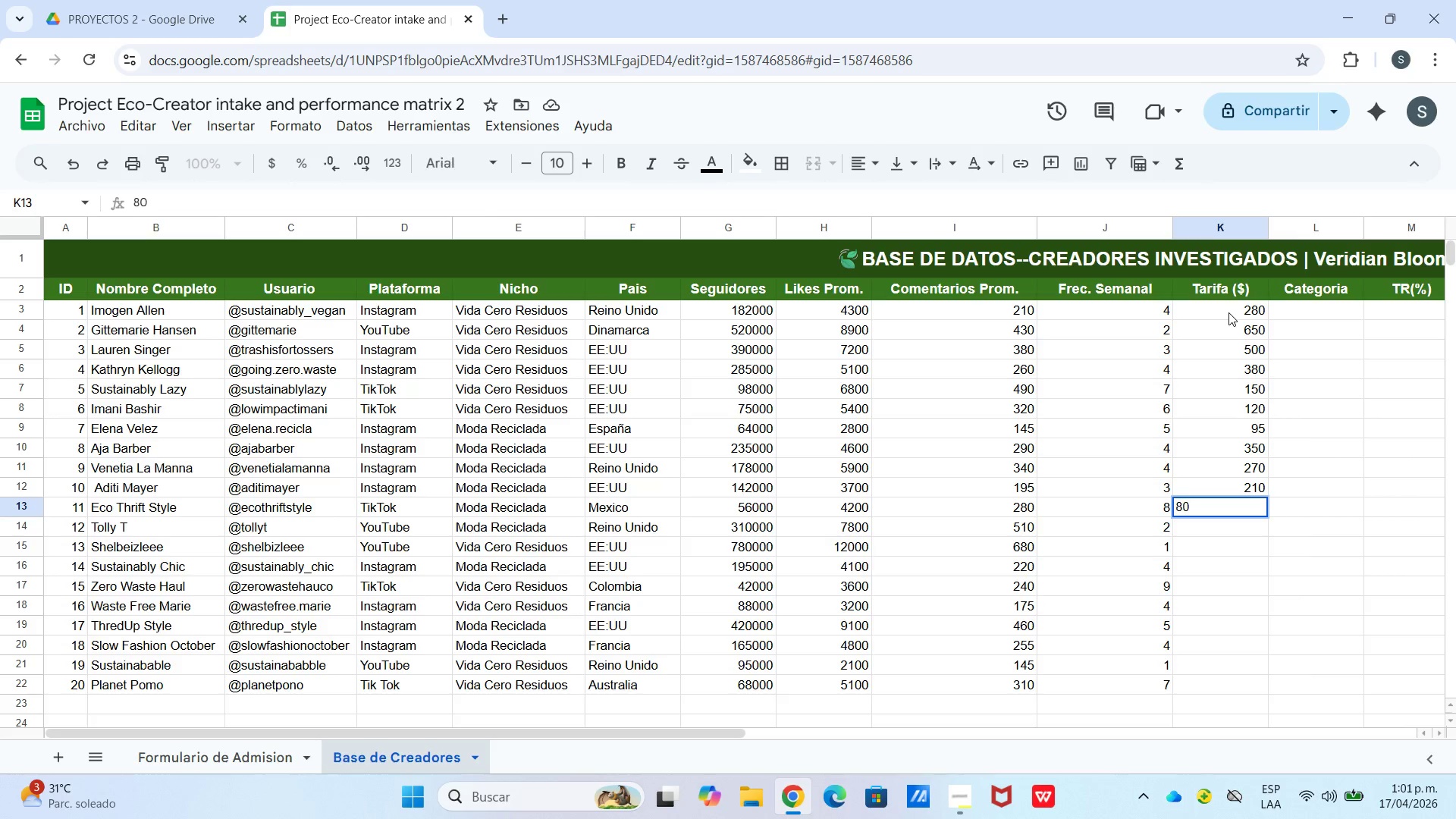 
key(Enter)
 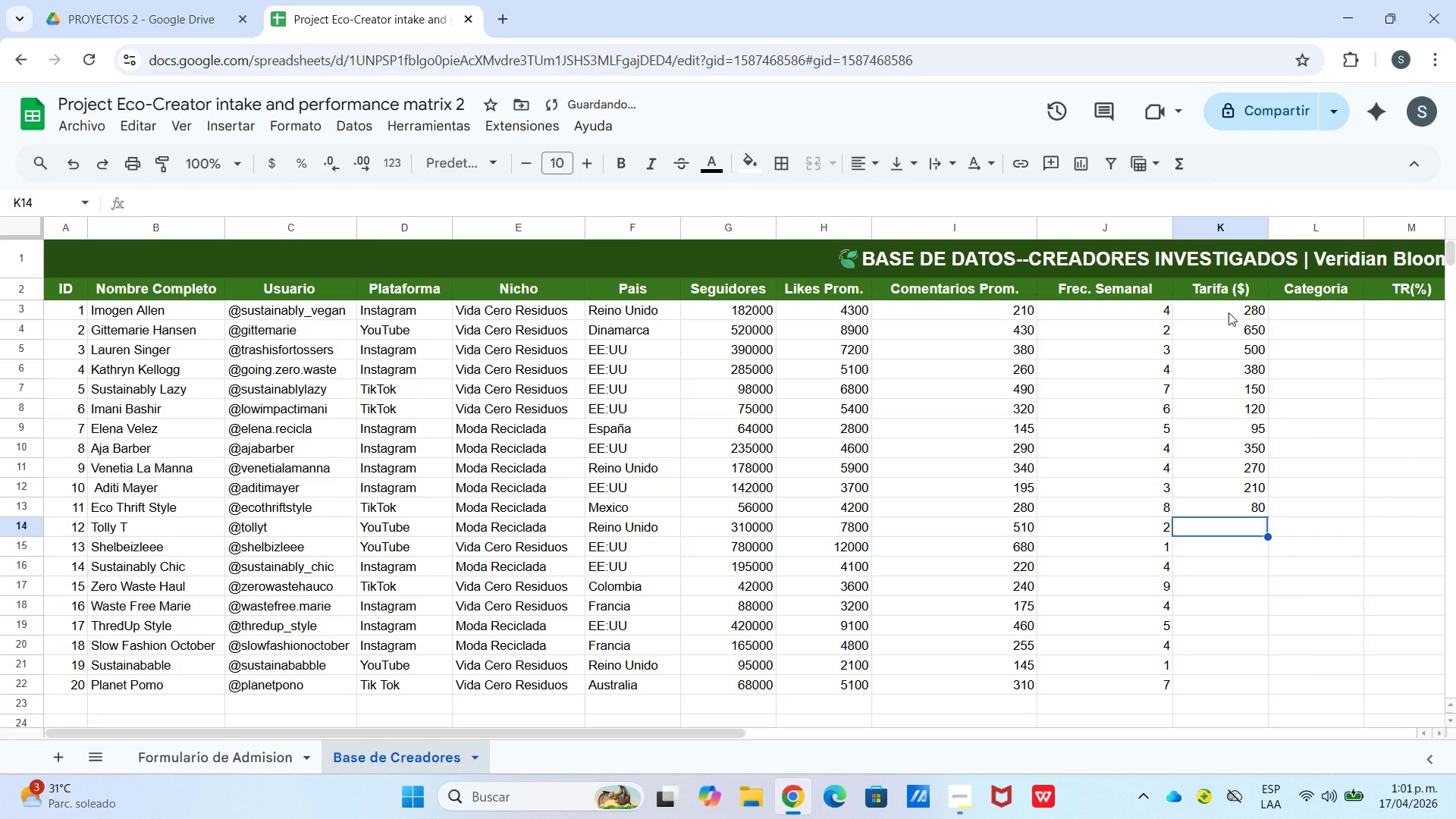 
key(Numpad4)
 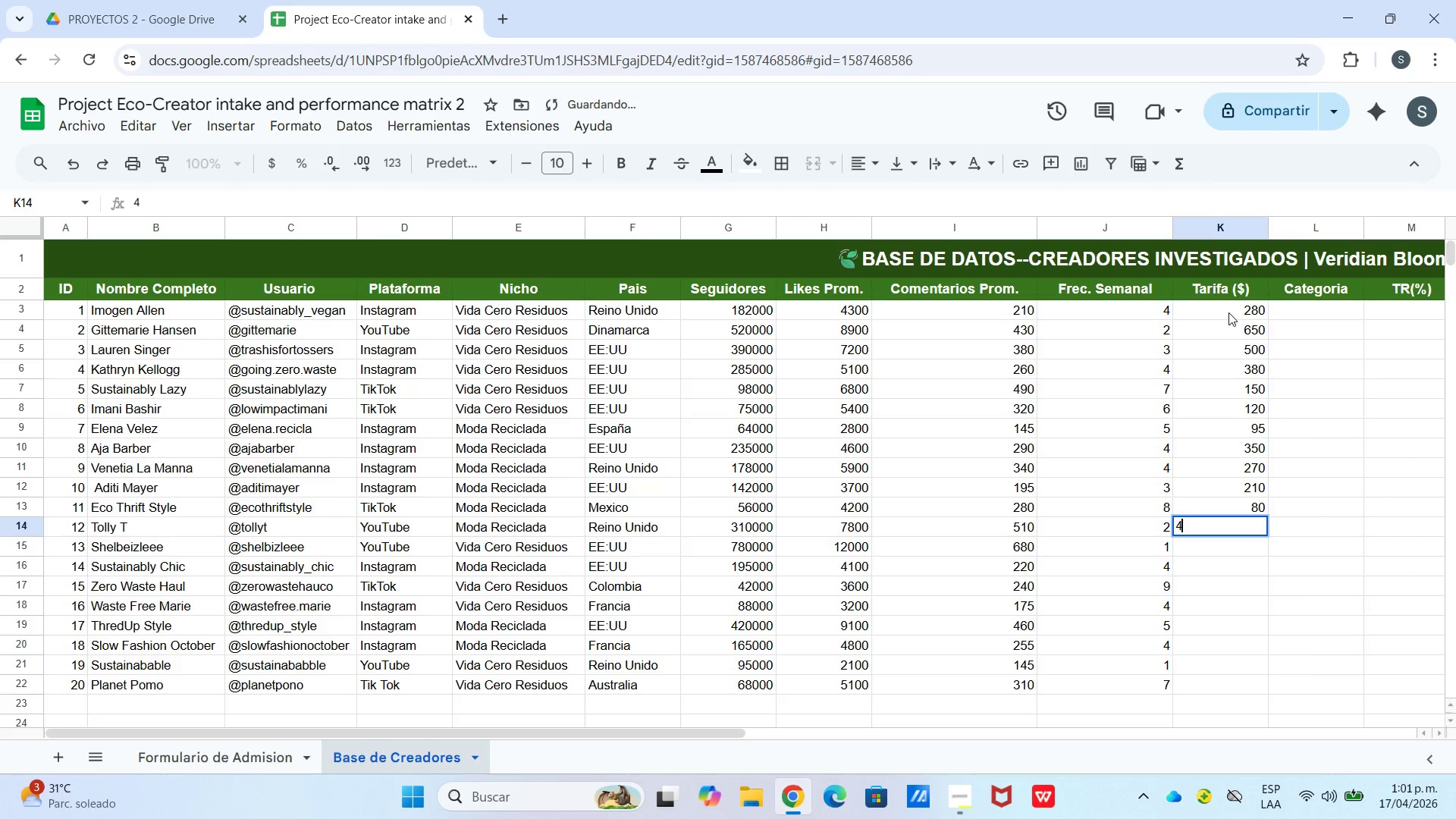 
key(Numpad2)
 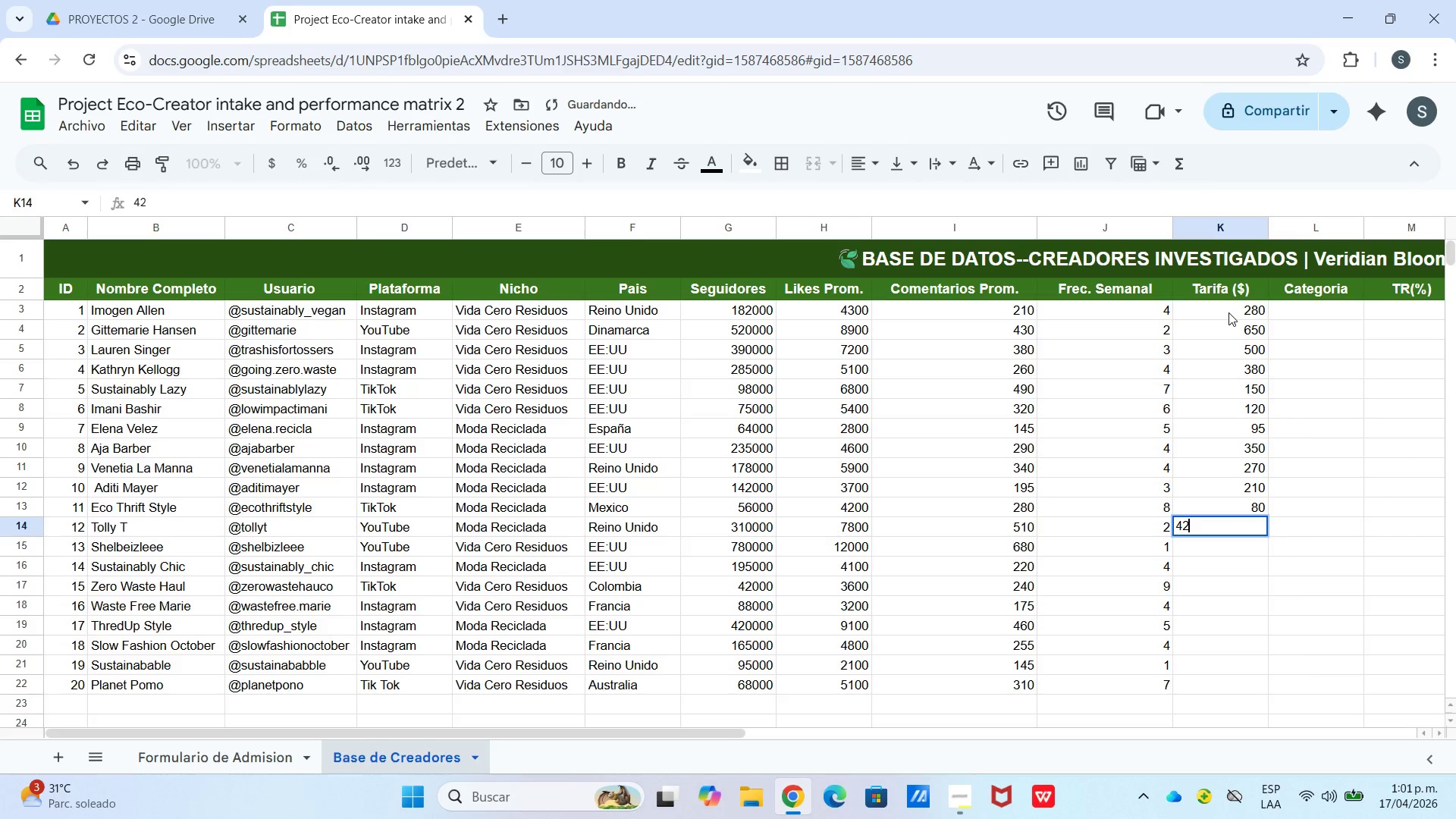 
key(Numpad0)
 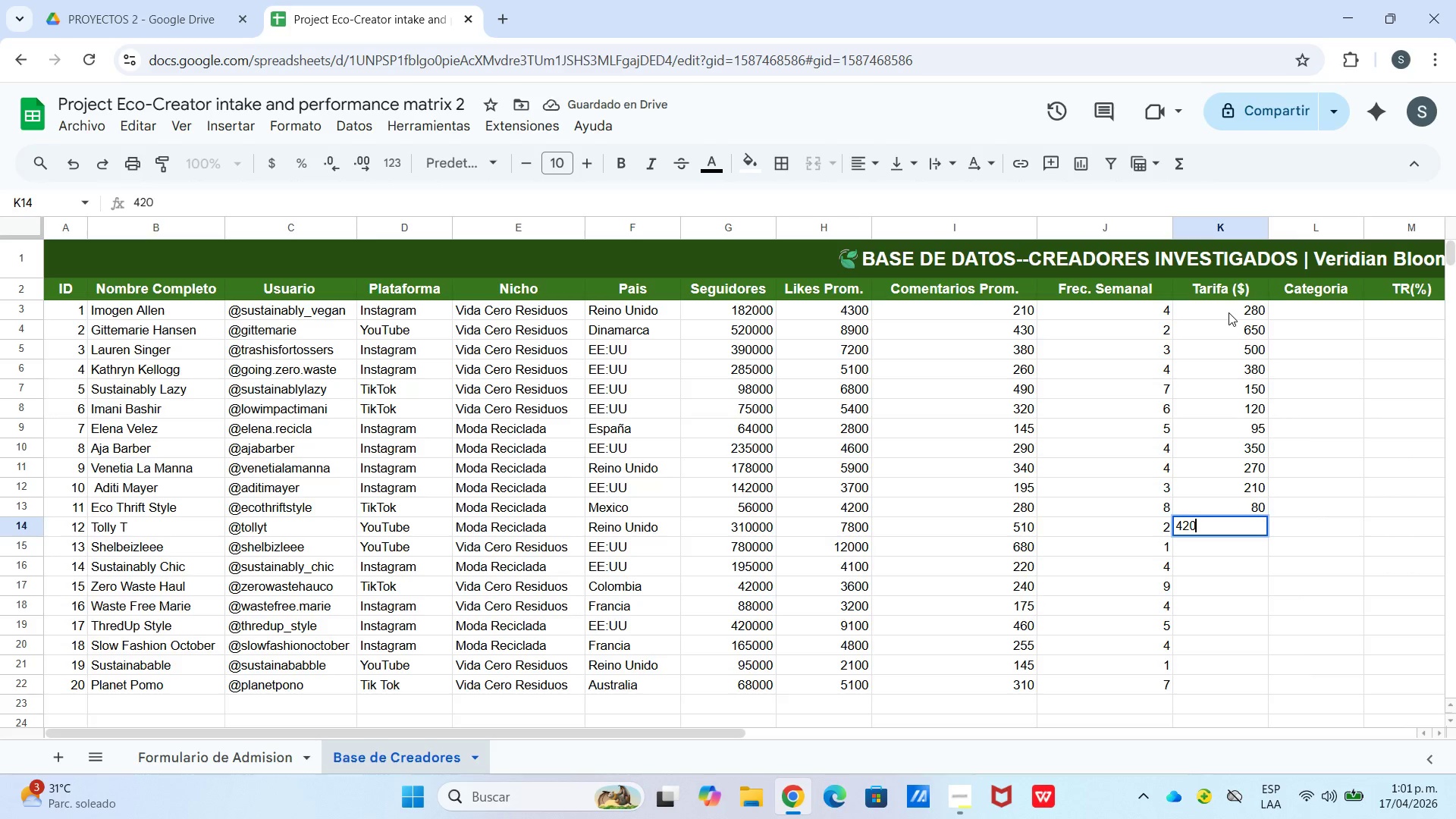 
key(Numpad0)
 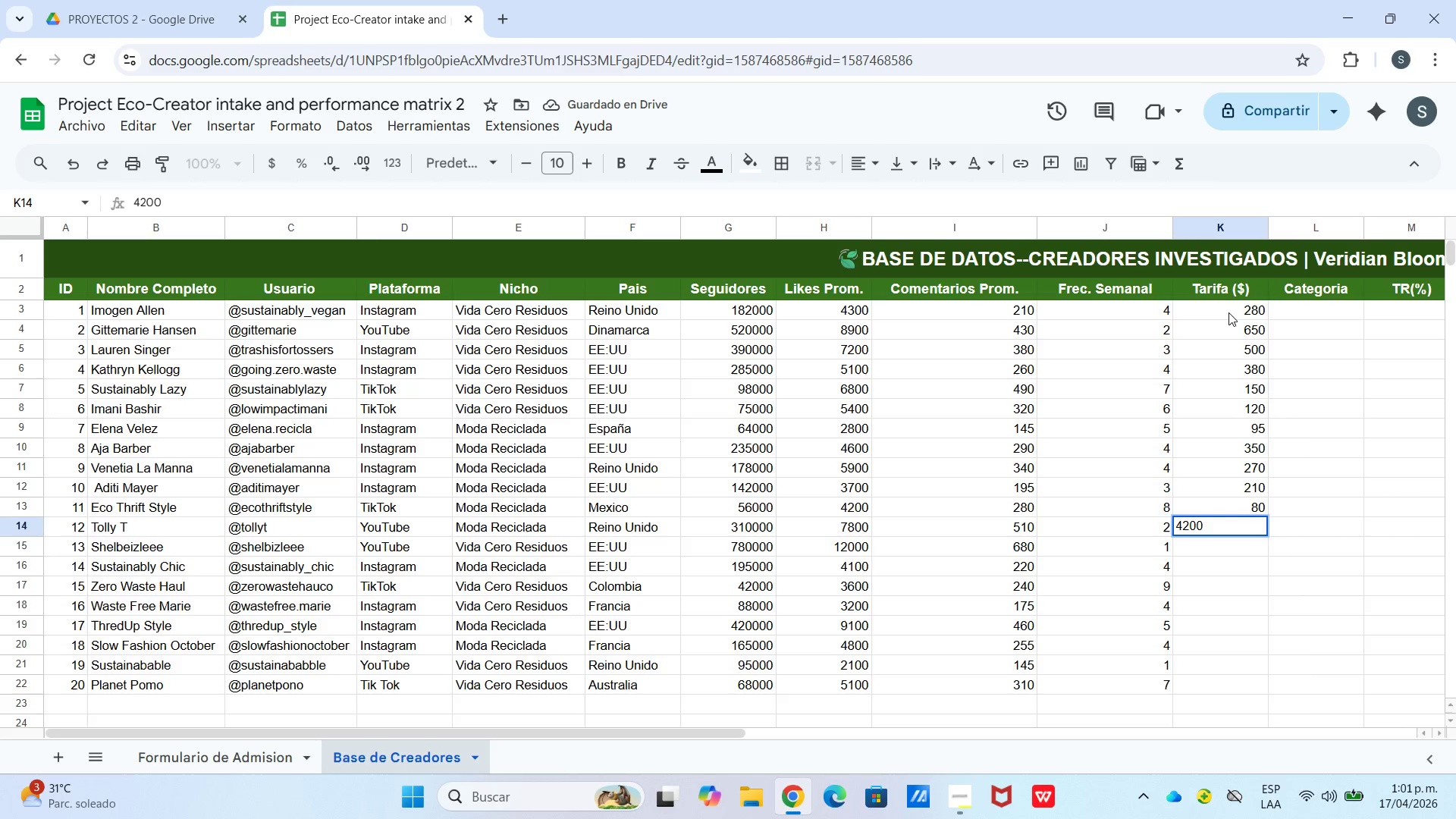 
key(Backspace)
 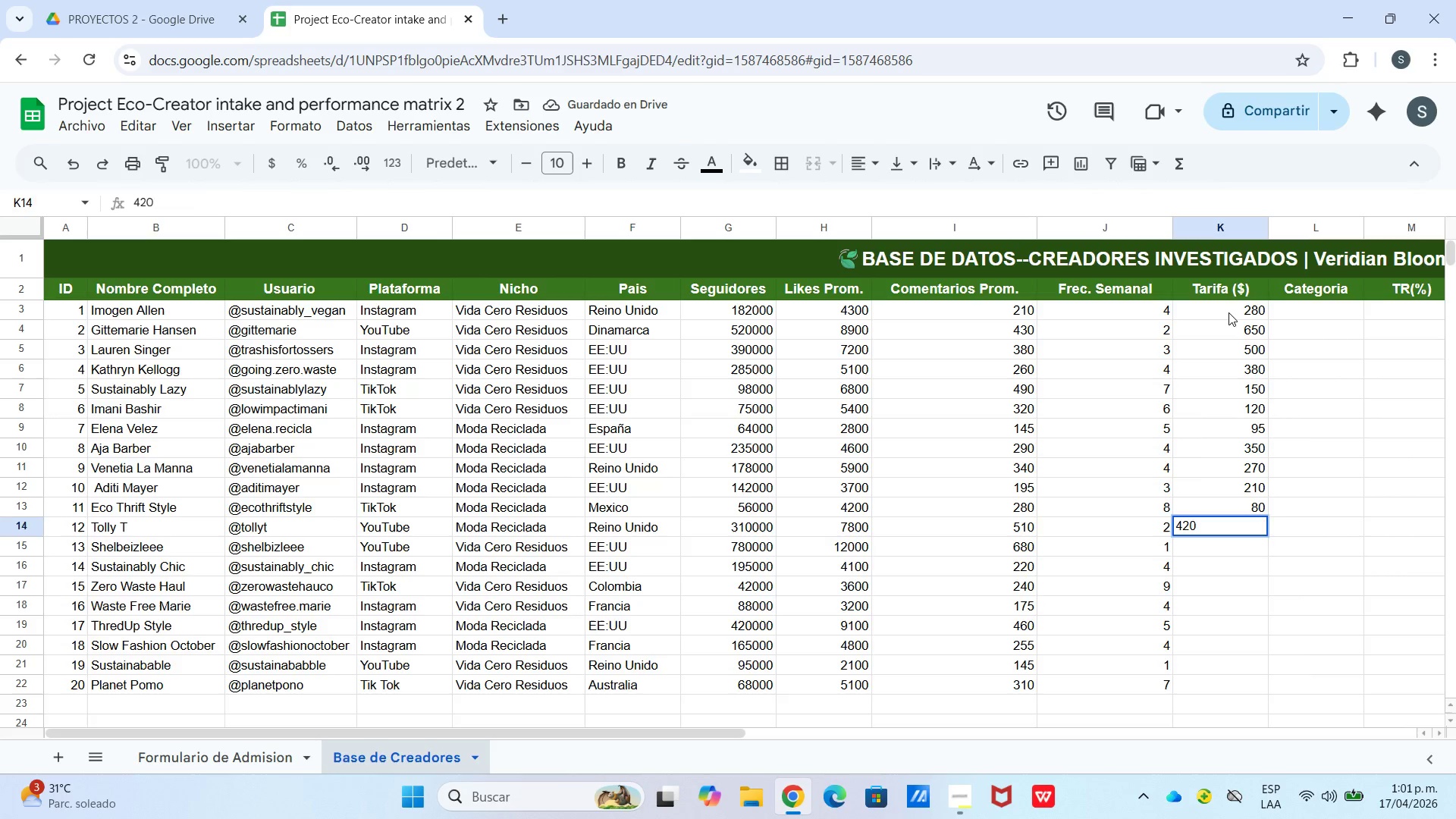 
key(Enter)
 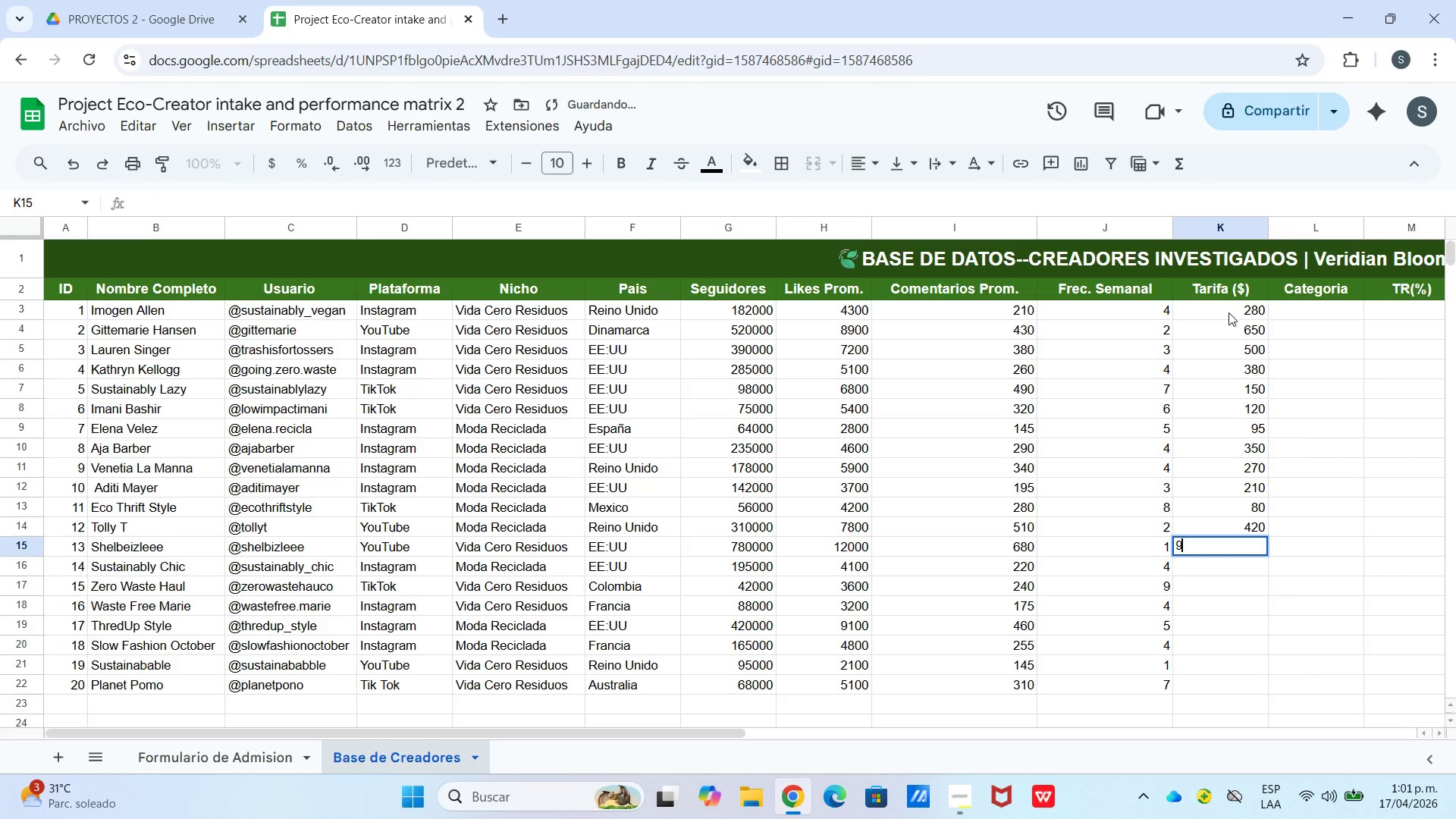 
key(Numpad9)
 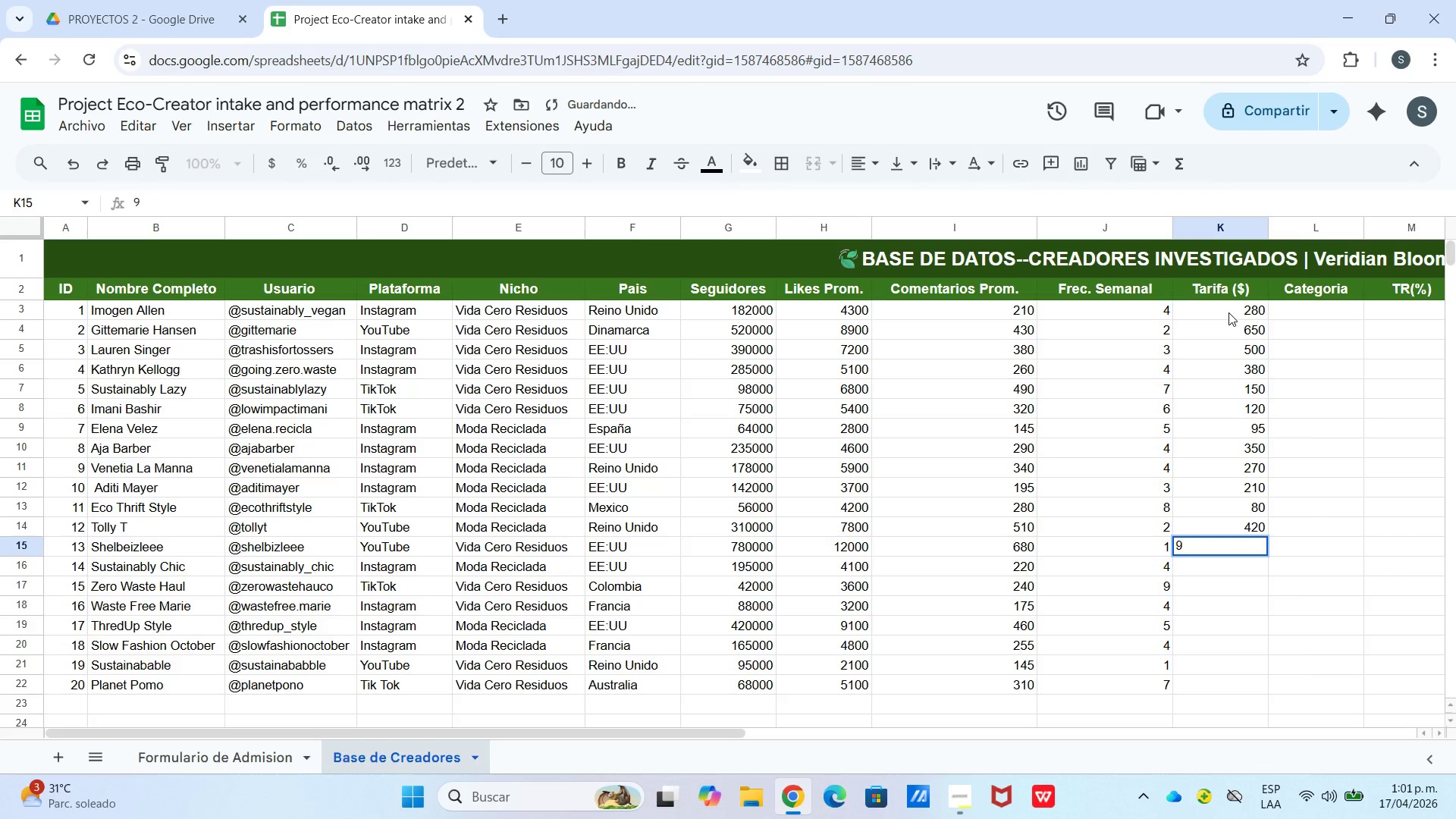 
key(Numpad0)
 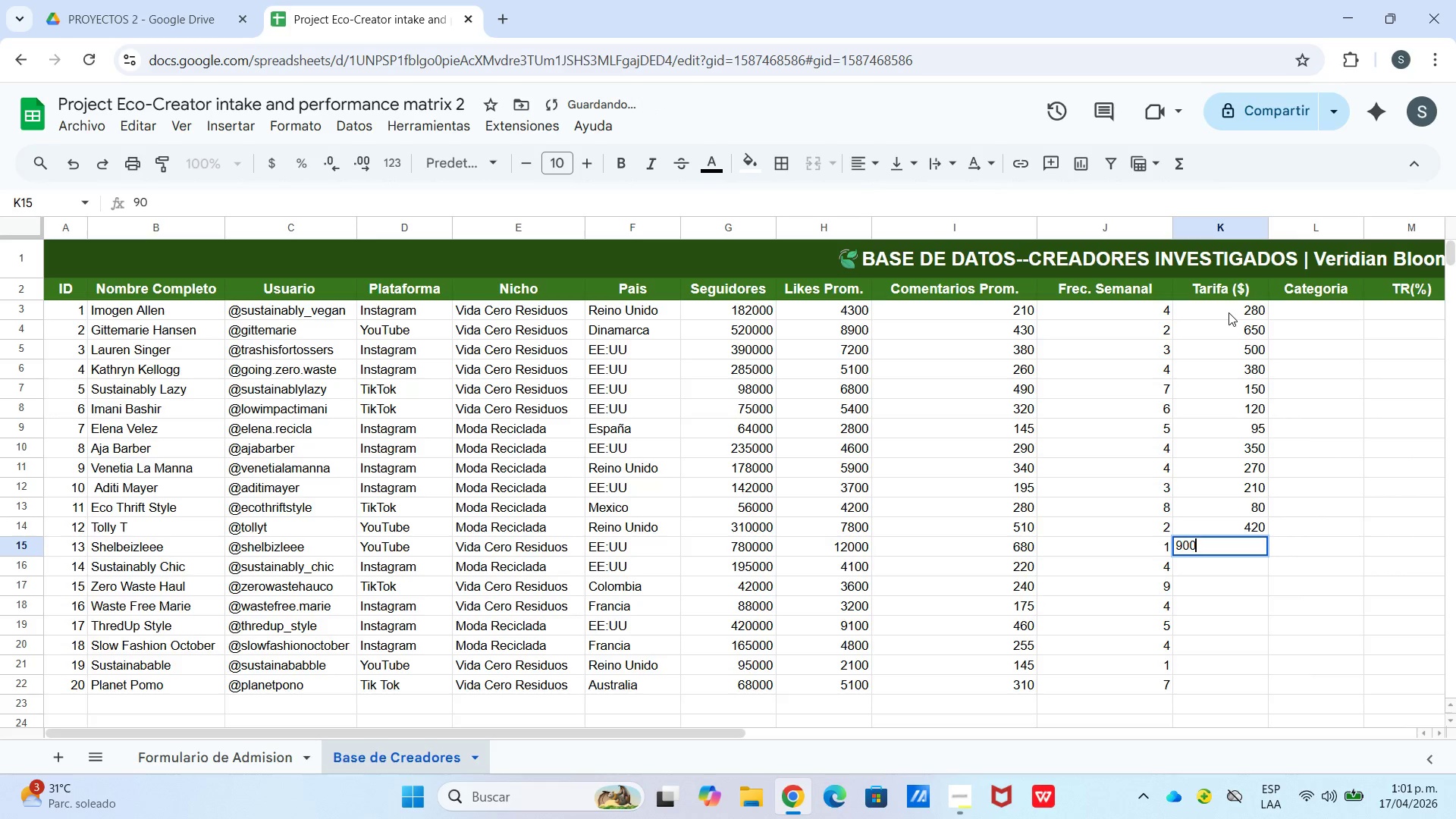 
key(Numpad0)
 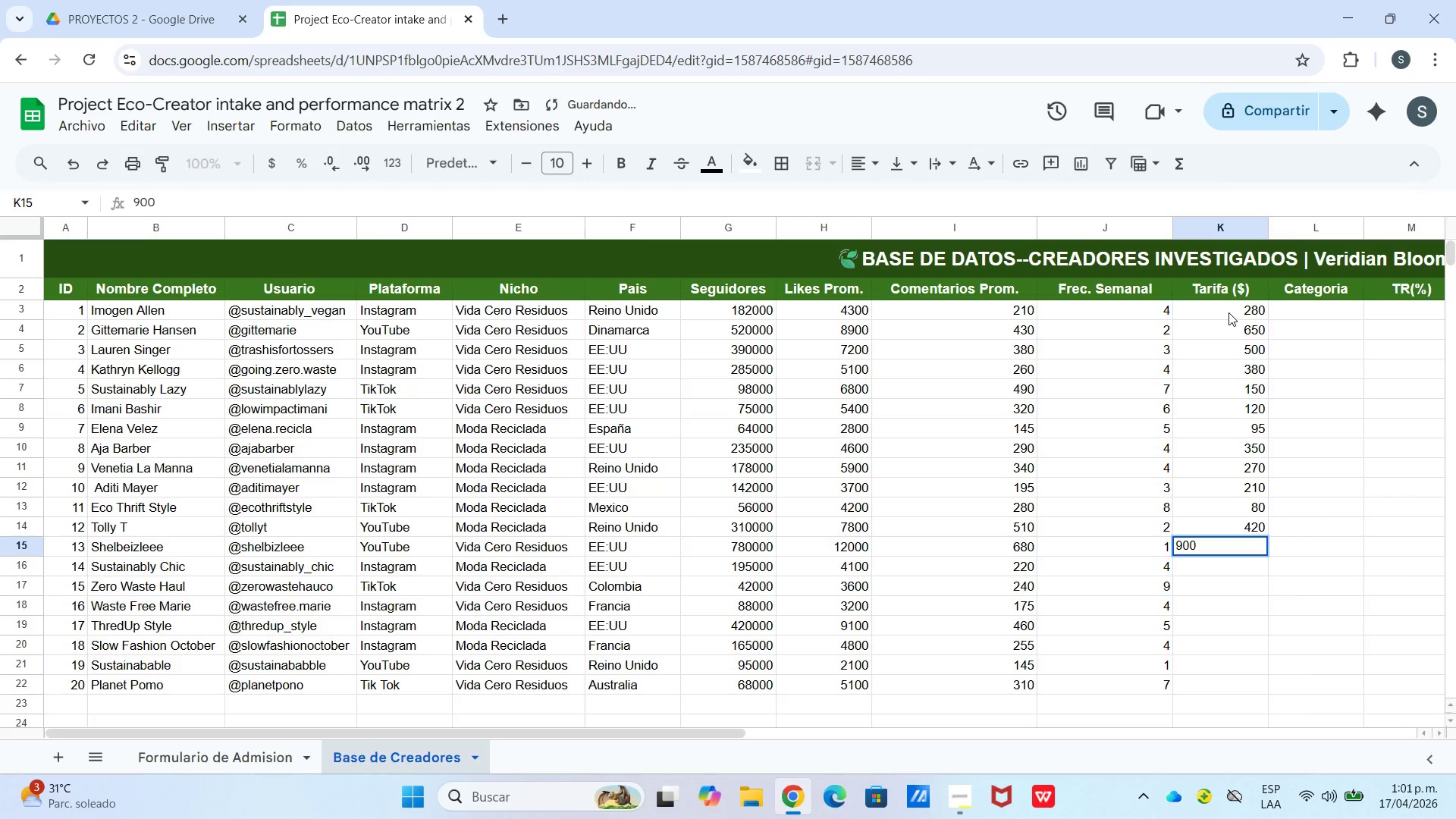 
key(Enter)
 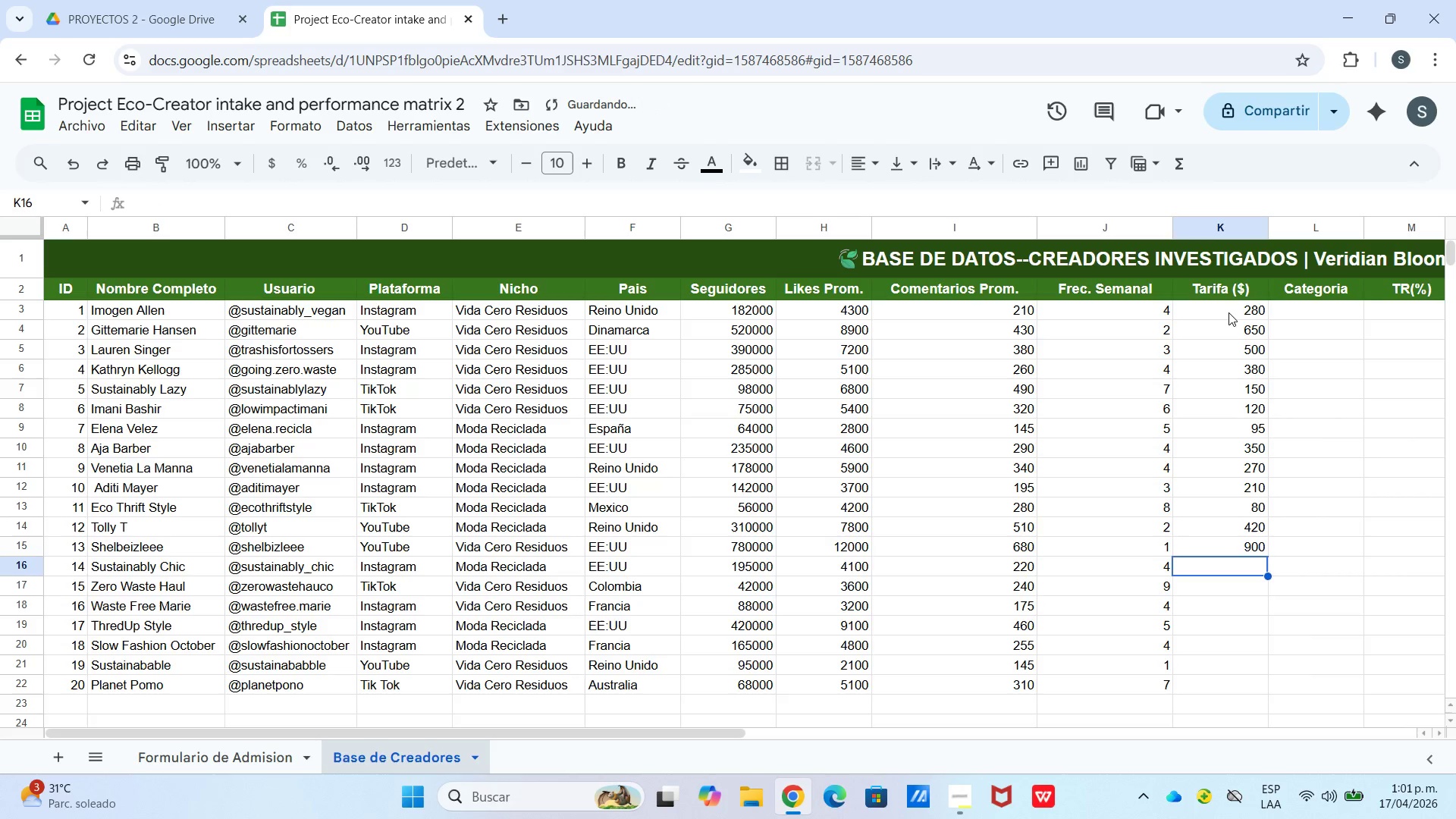 
key(Numpad3)
 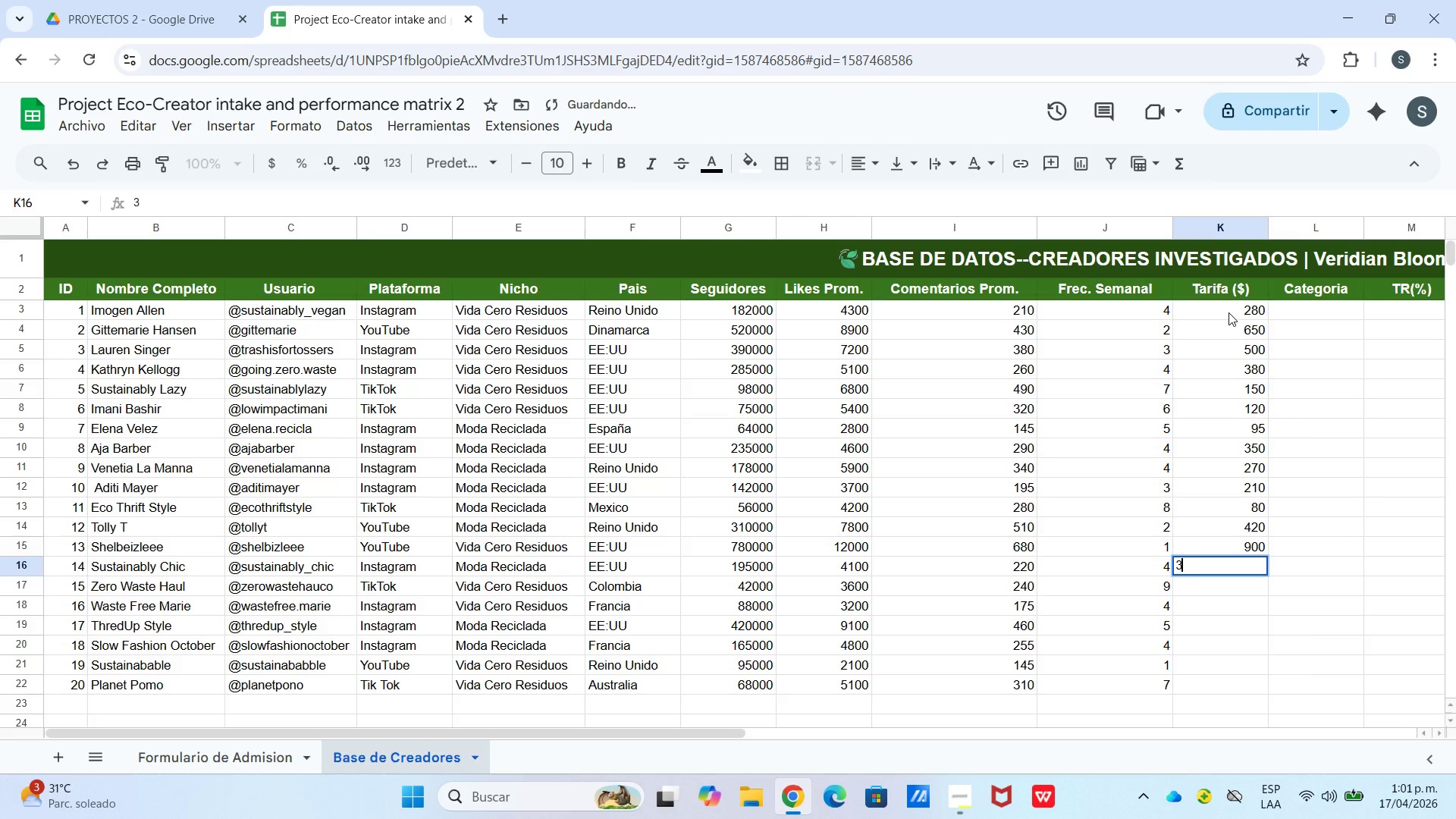 
key(Numpad0)
 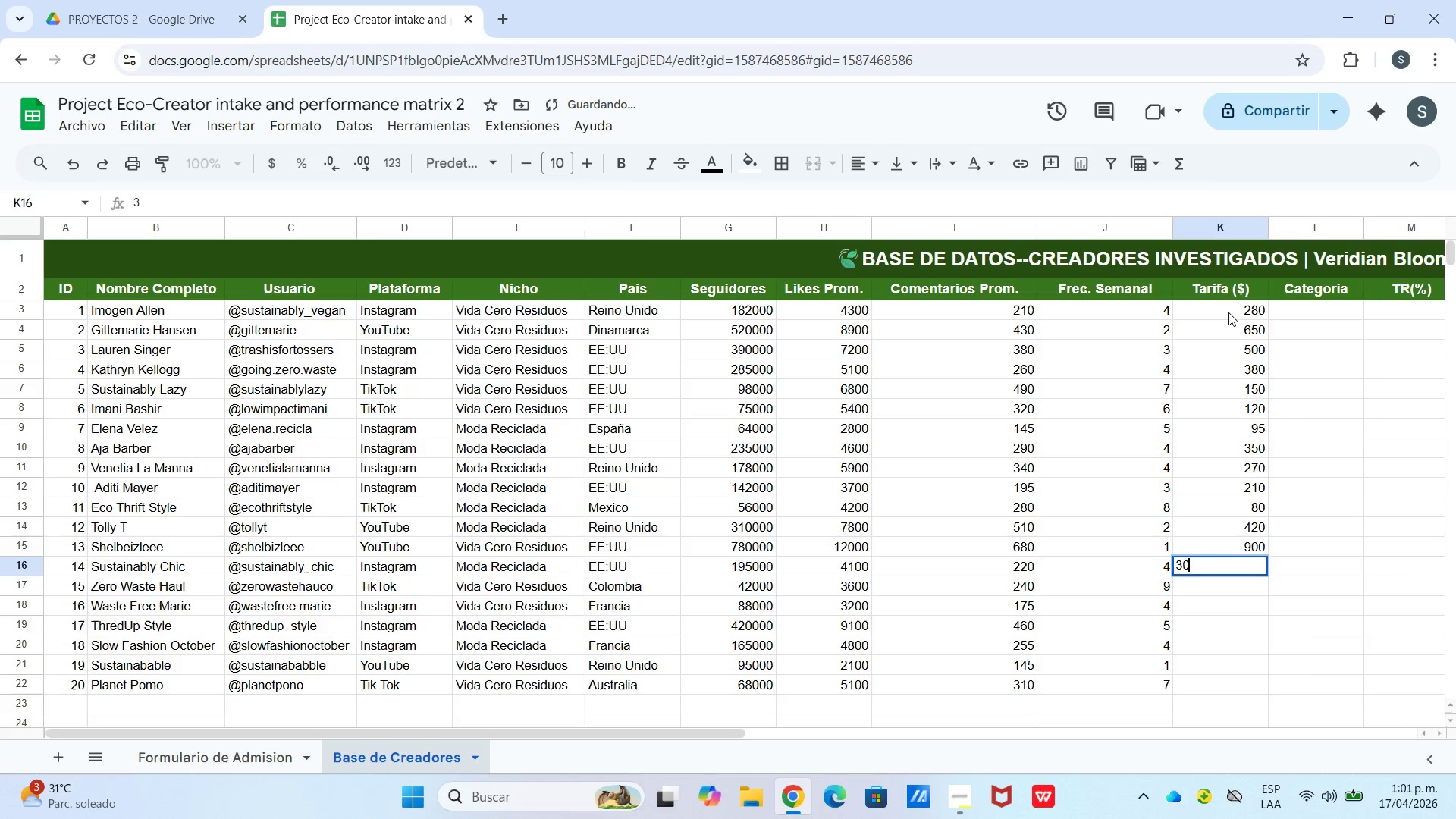 
key(Numpad0)
 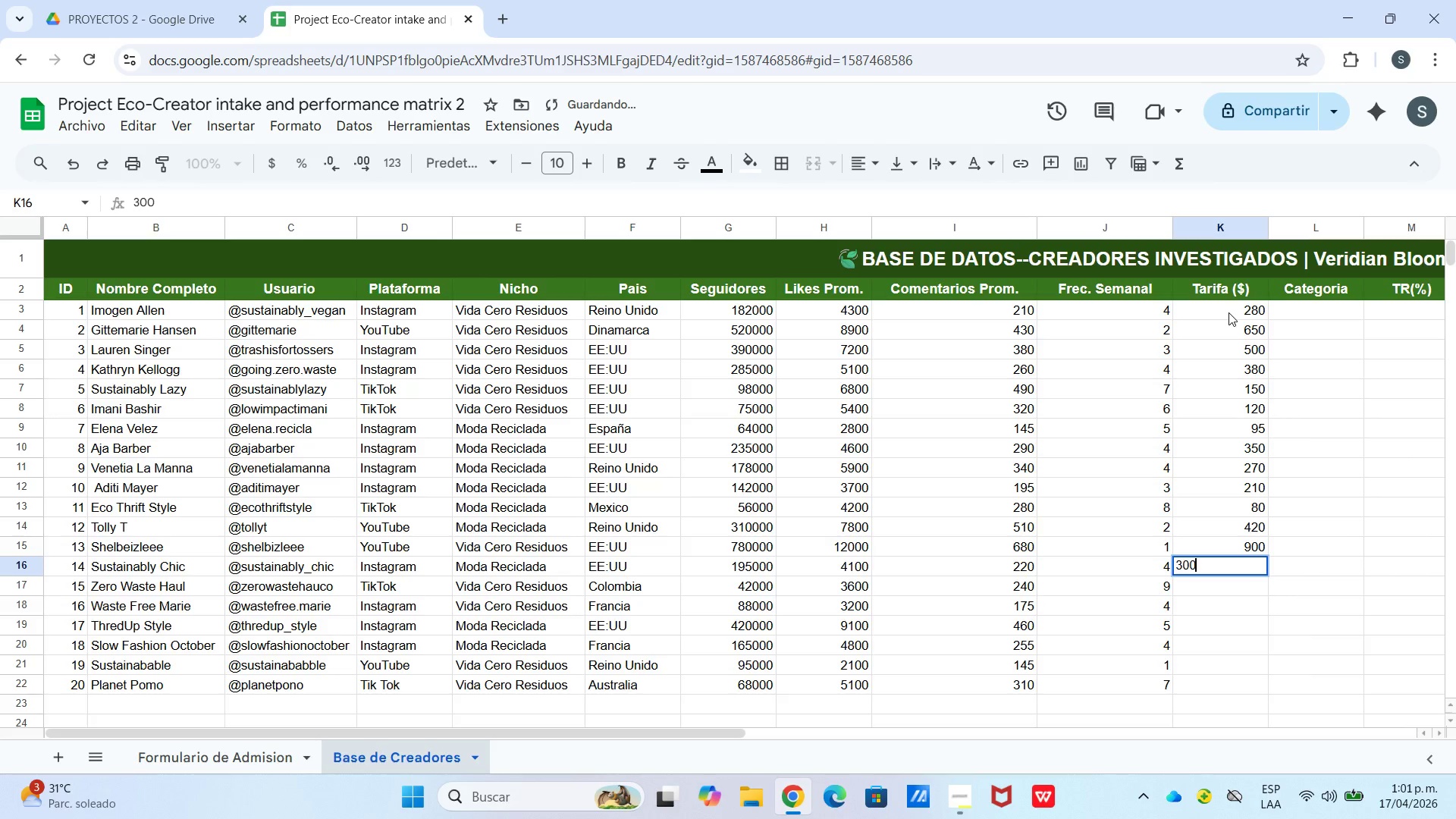 
key(Enter)
 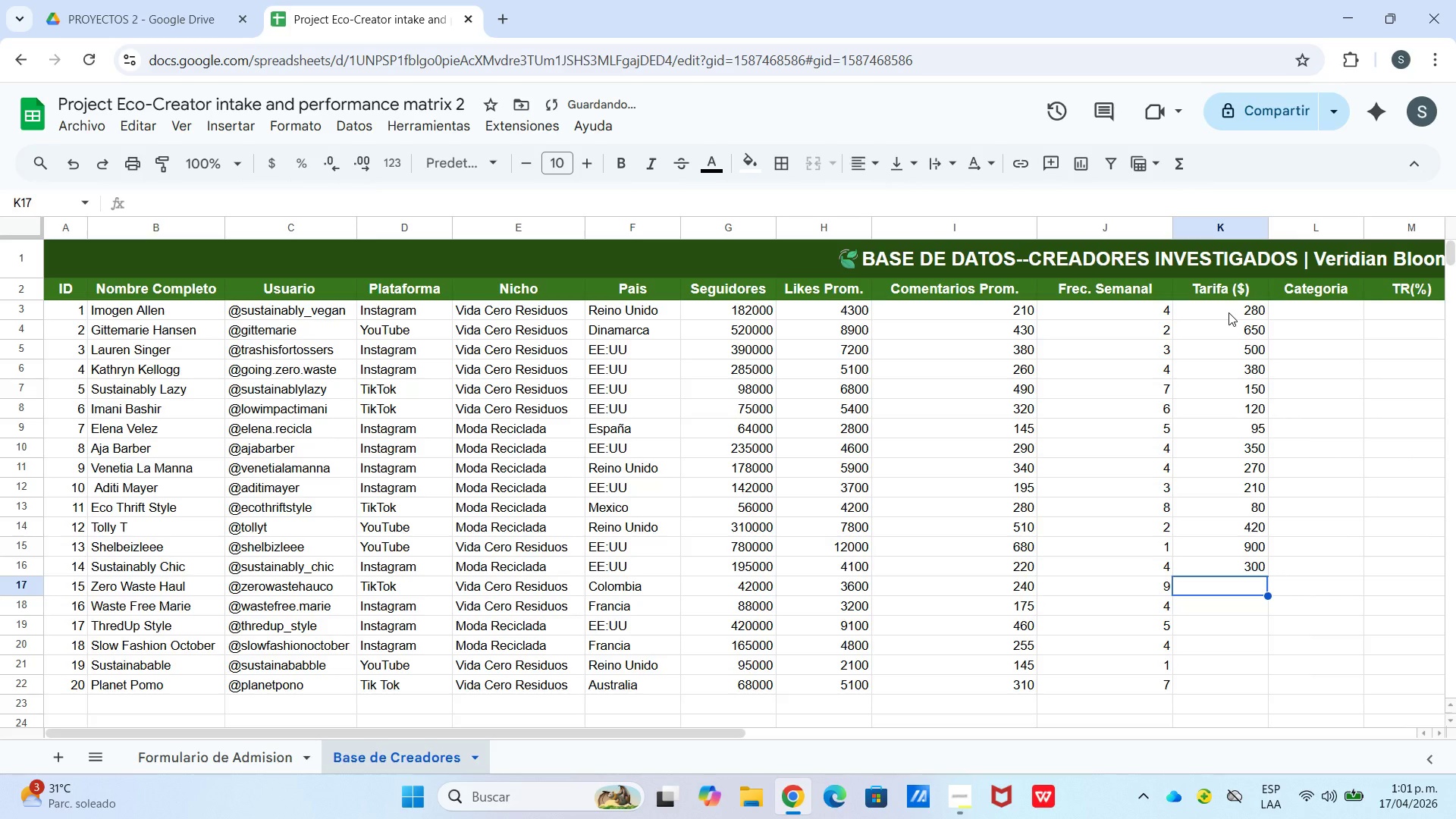 
key(Numpad6)
 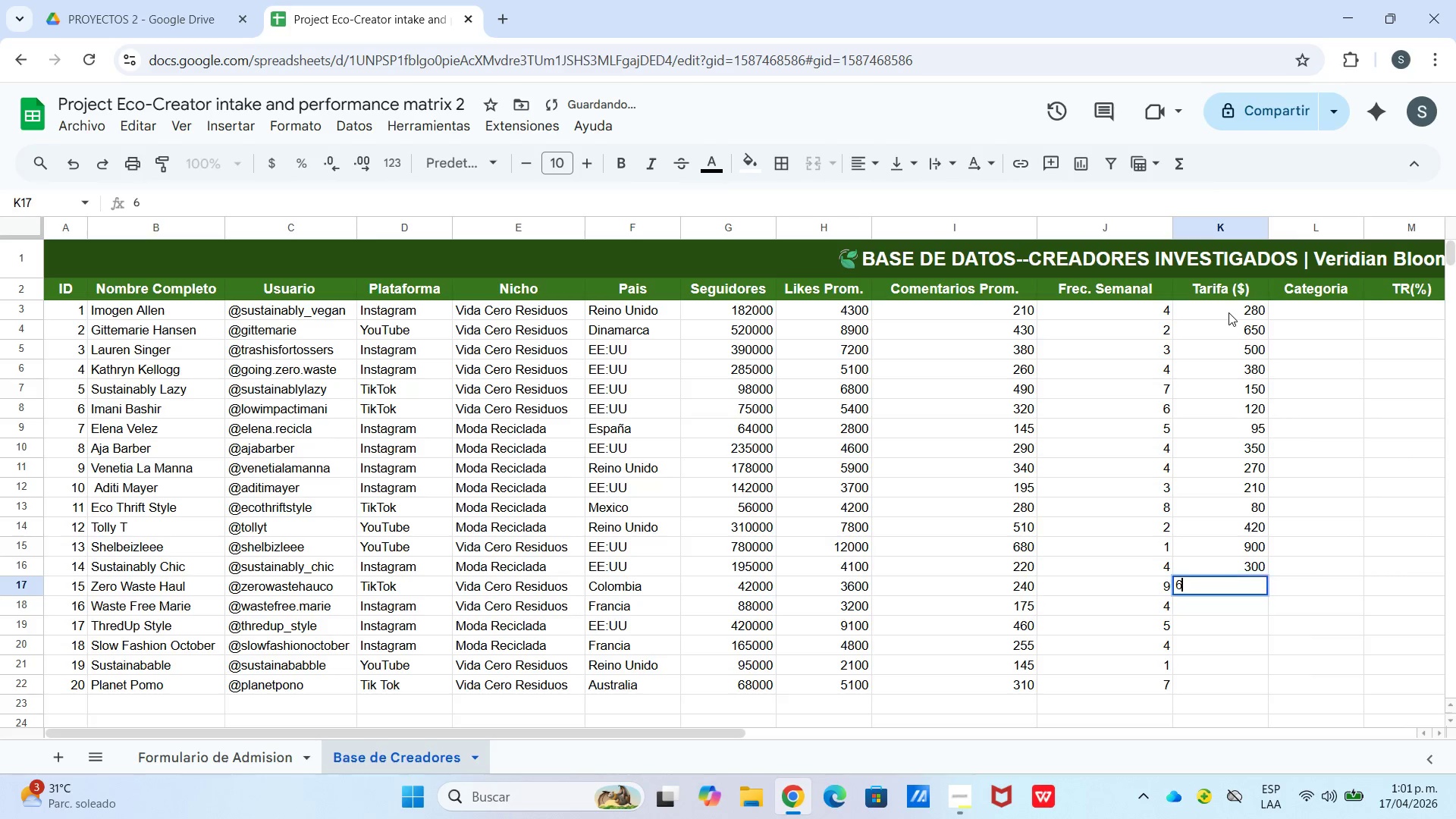 
key(Numpad5)
 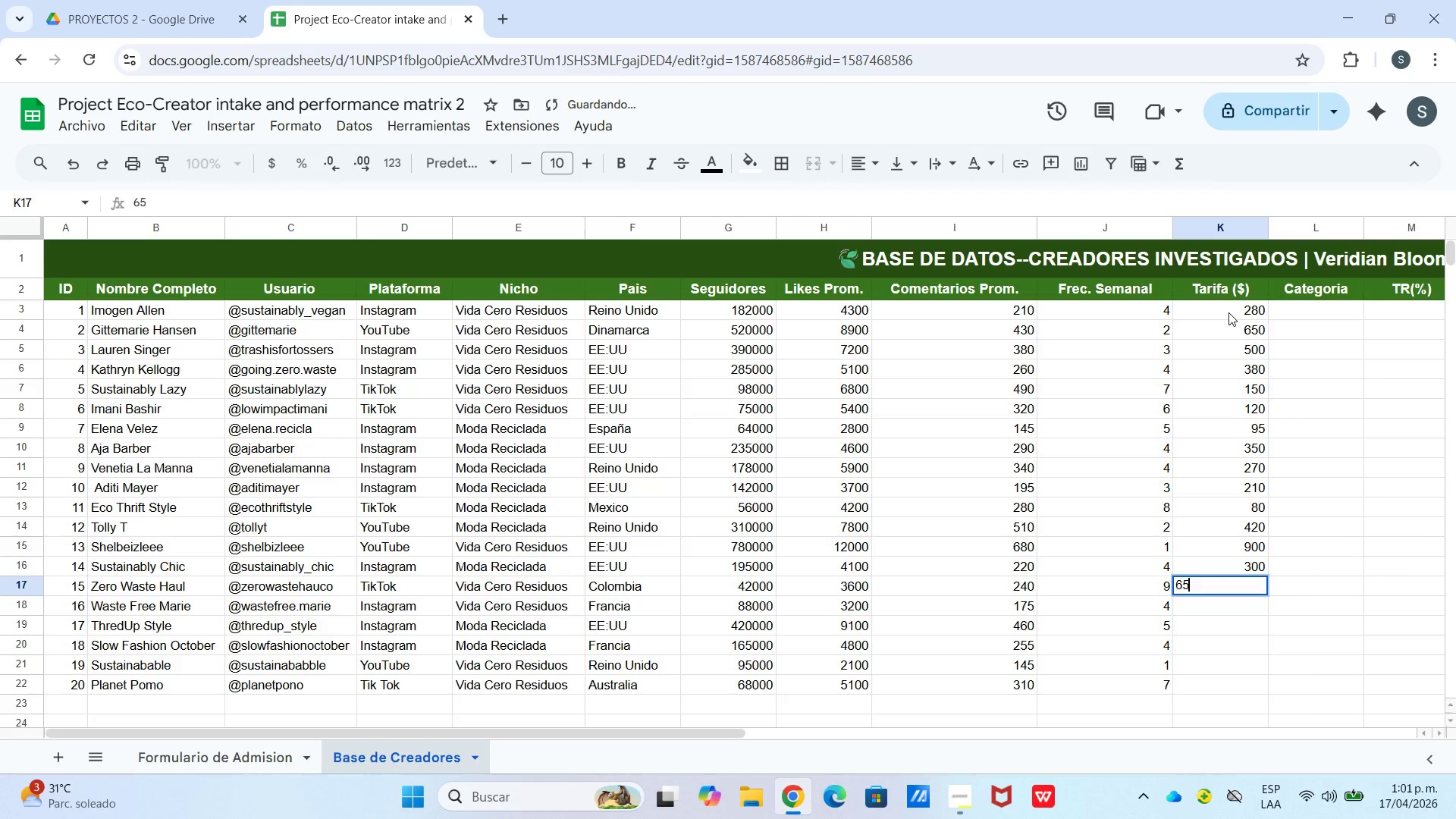 
key(Enter)
 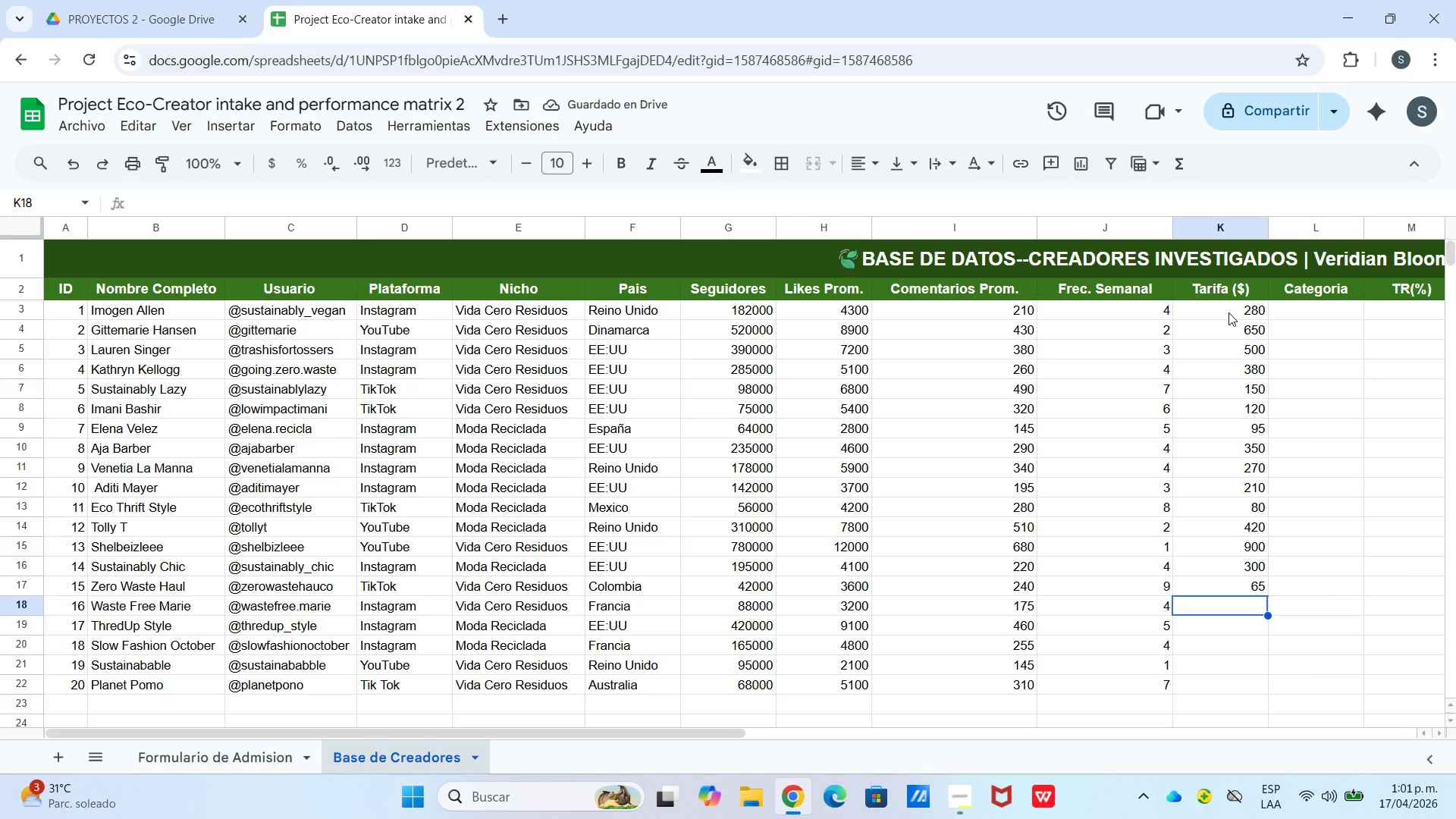 
key(Numpad1)
 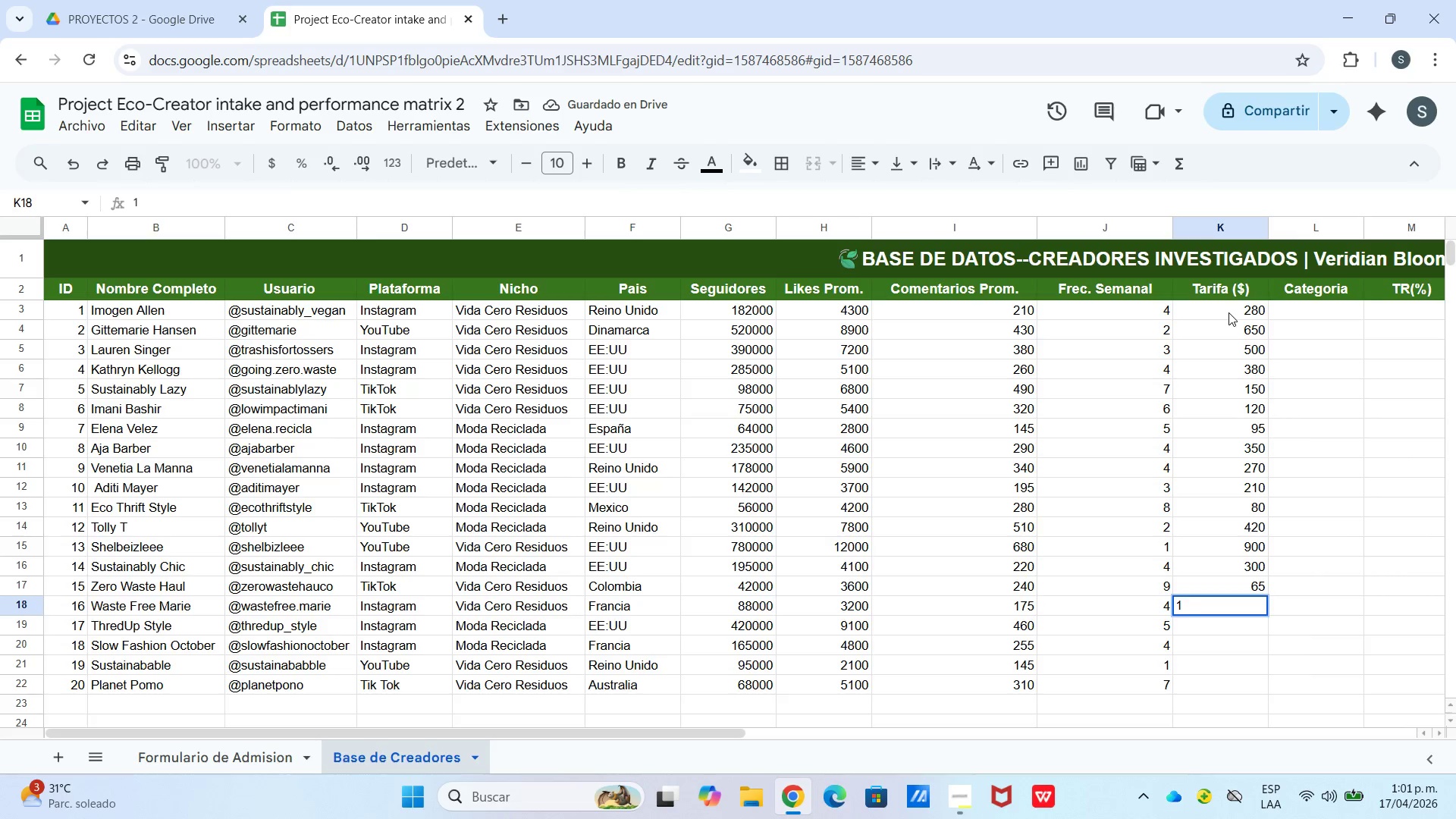 
key(Numpad3)
 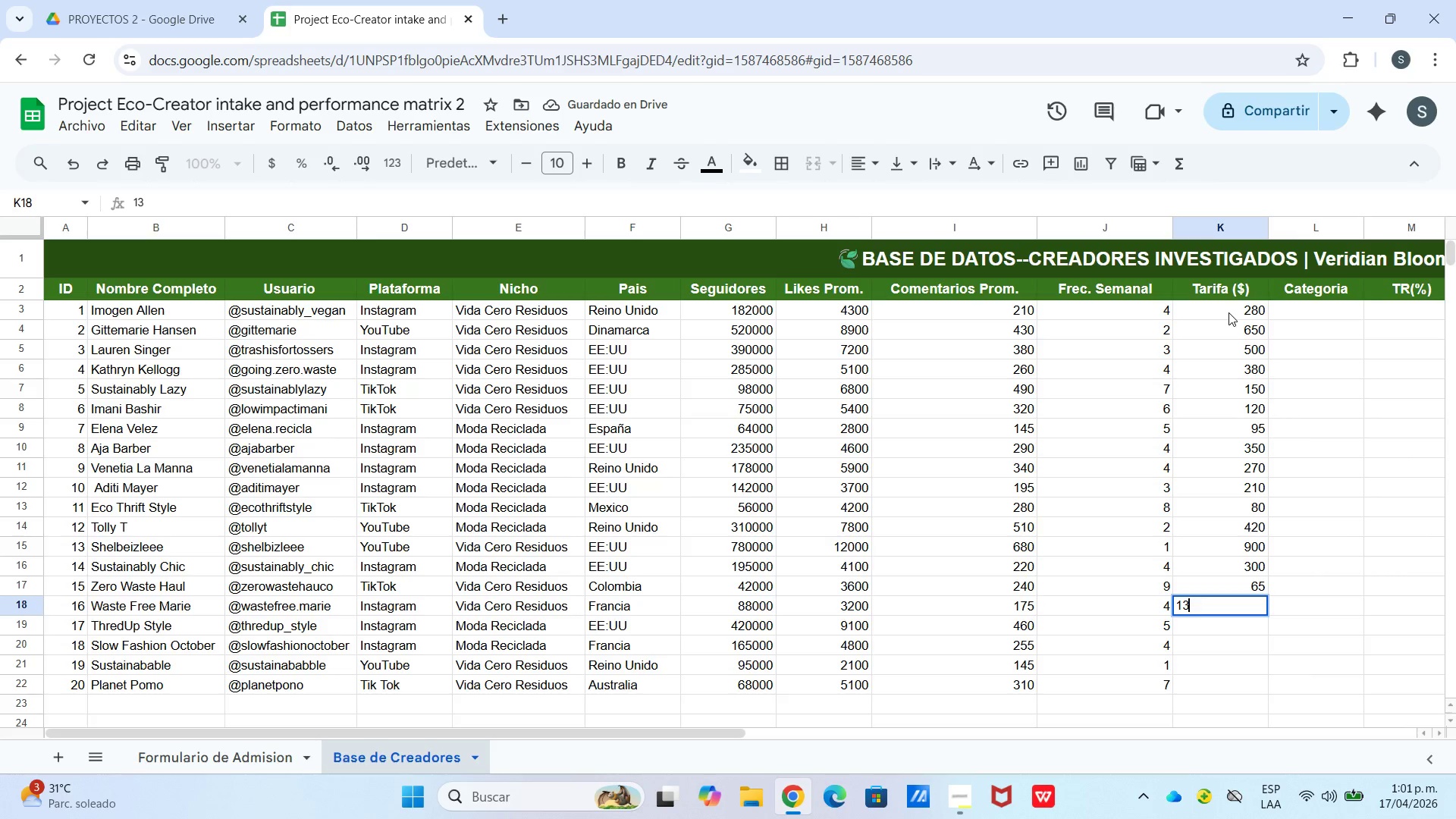 
key(Numpad0)
 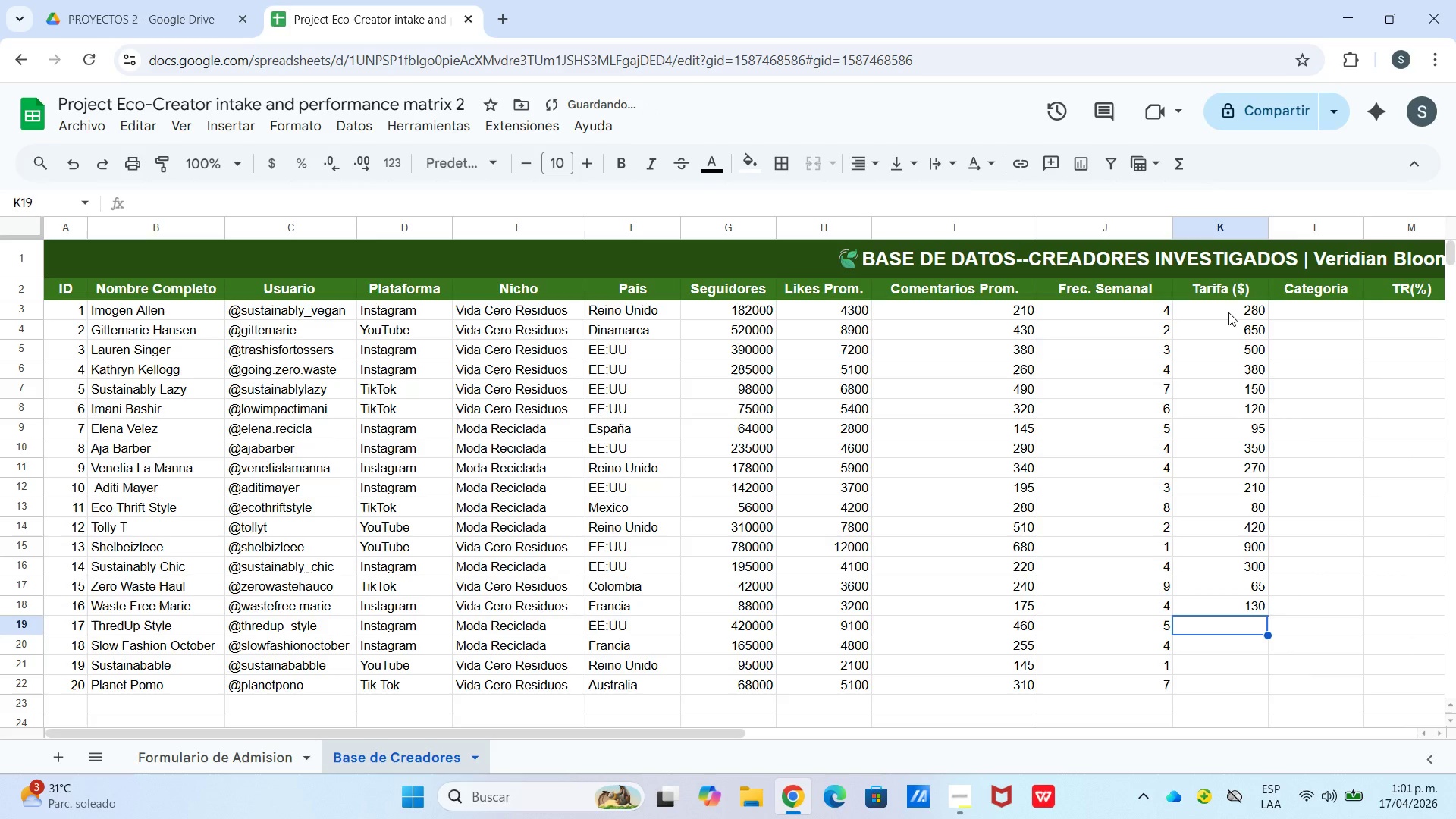 
key(Enter)
 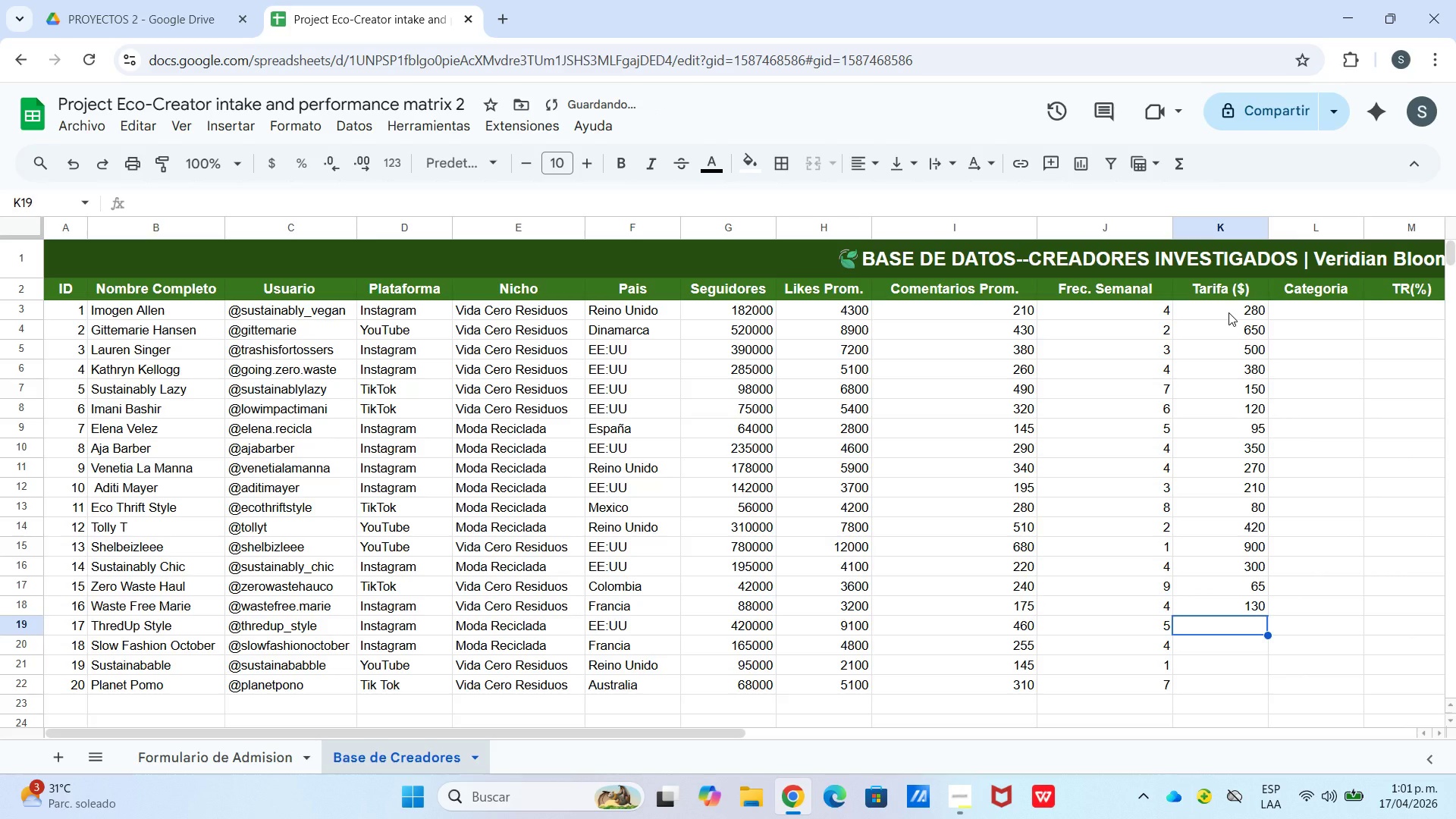 
key(Numpad5)
 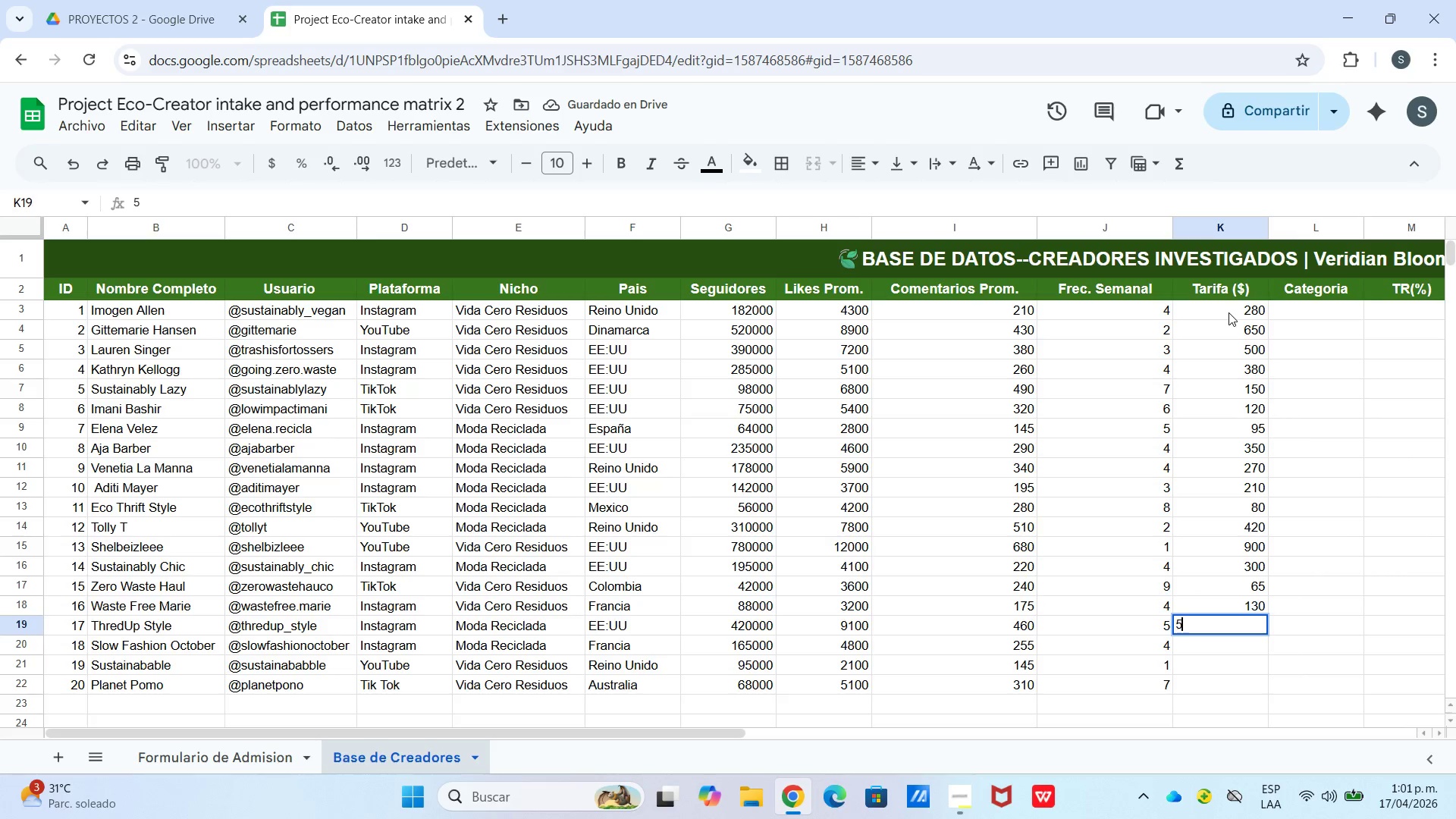 
key(Numpad8)
 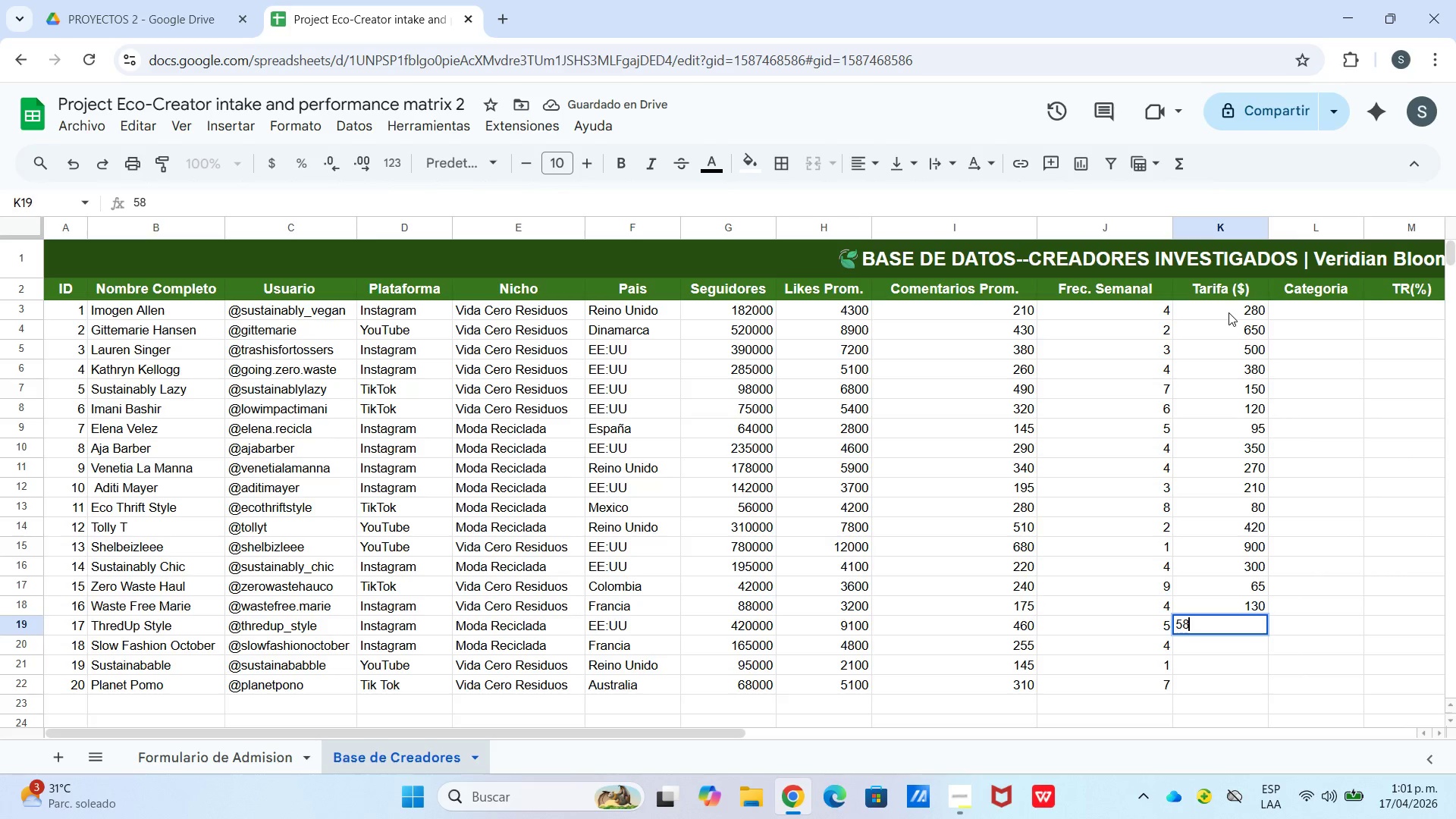 
key(Numpad0)
 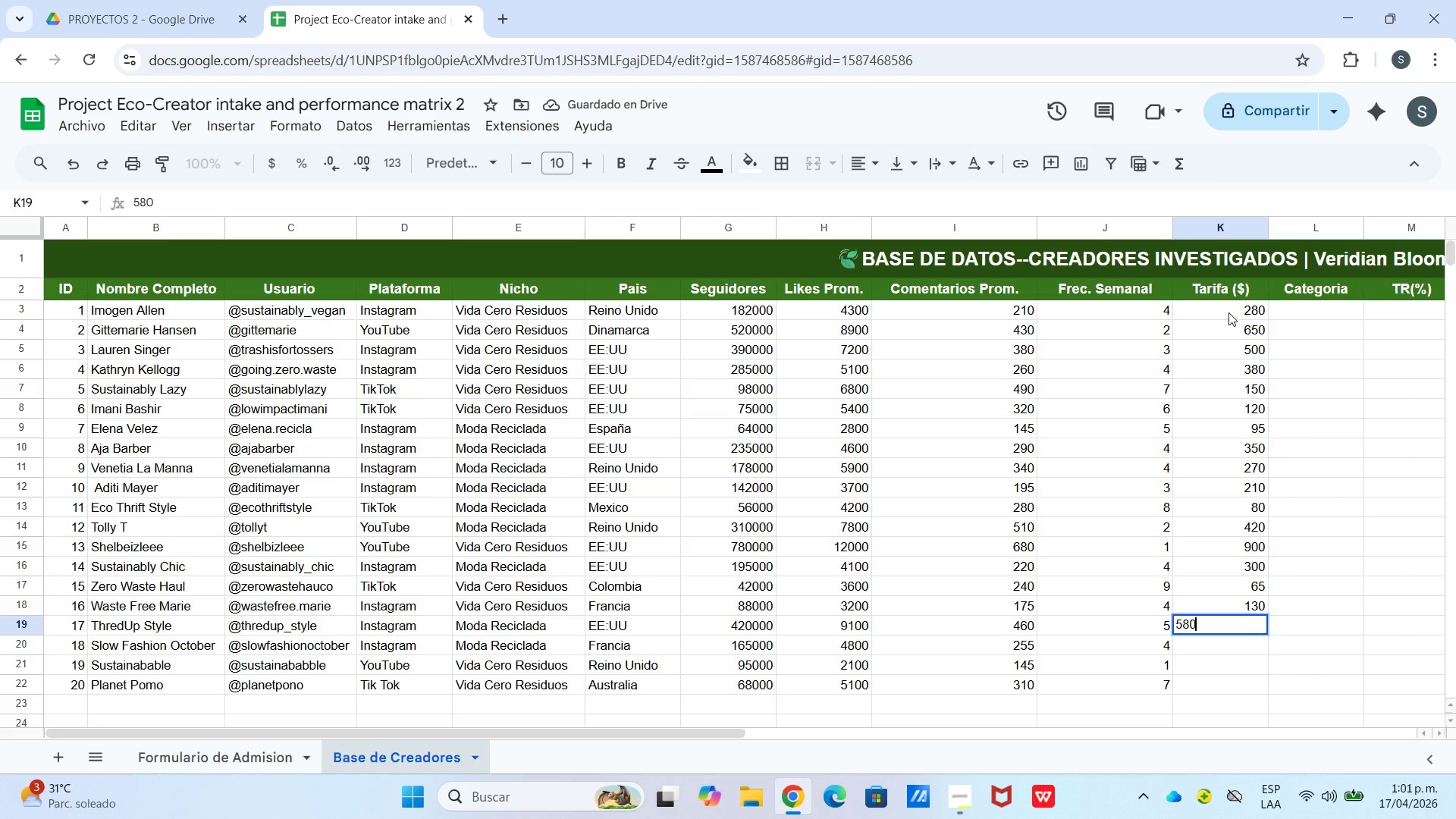 
key(Enter)
 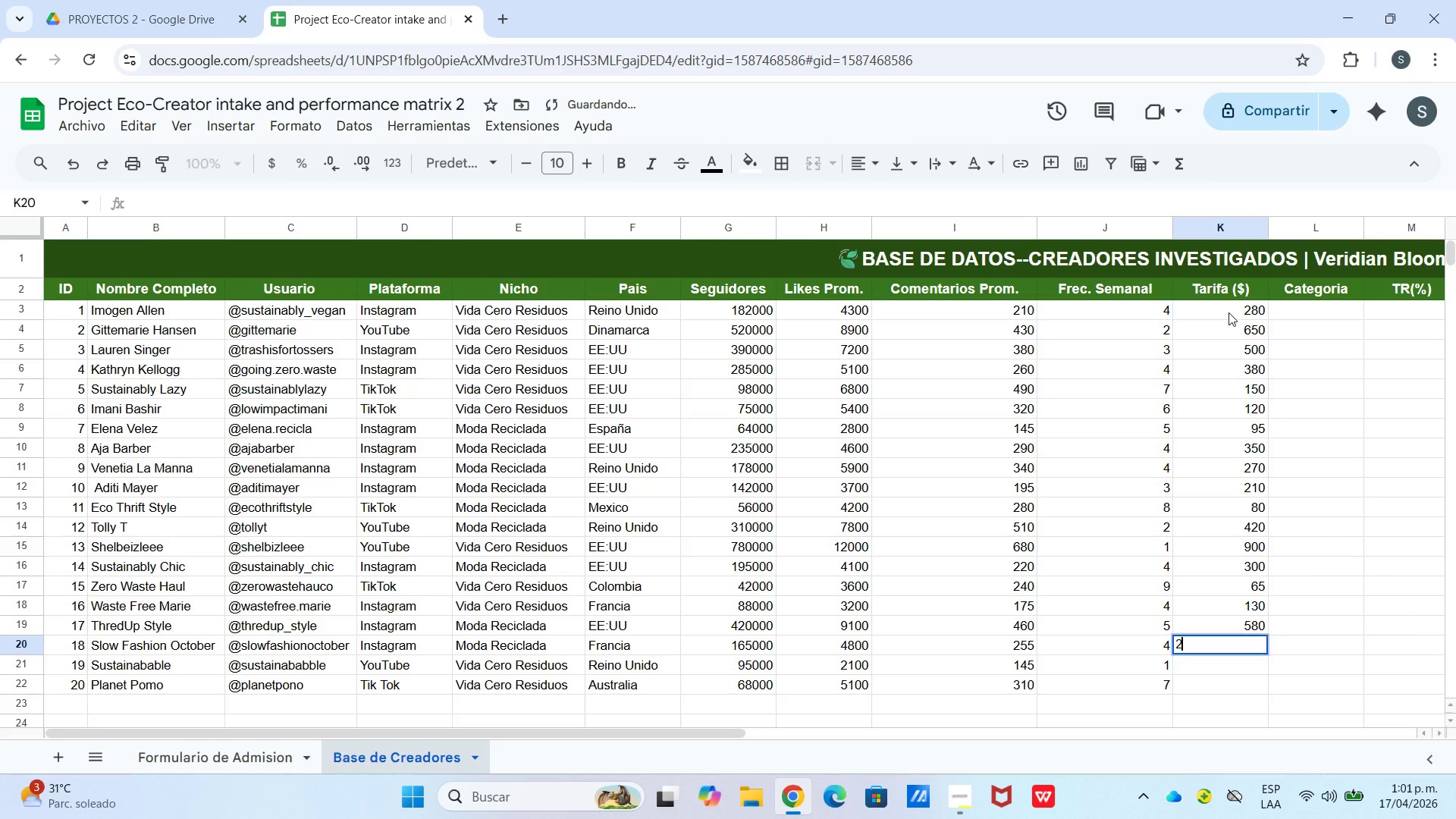 
key(Numpad2)
 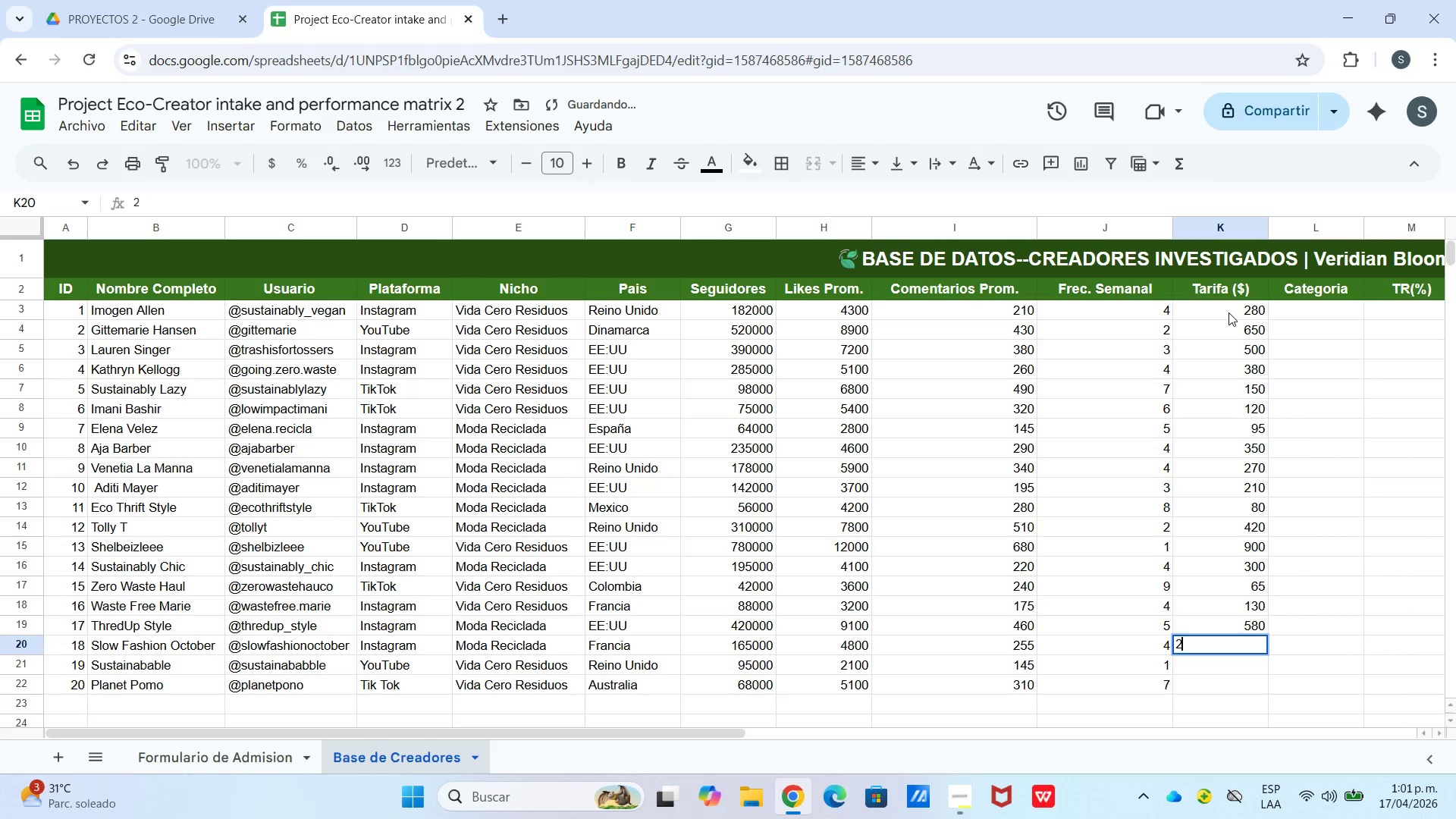 
key(Numpad4)
 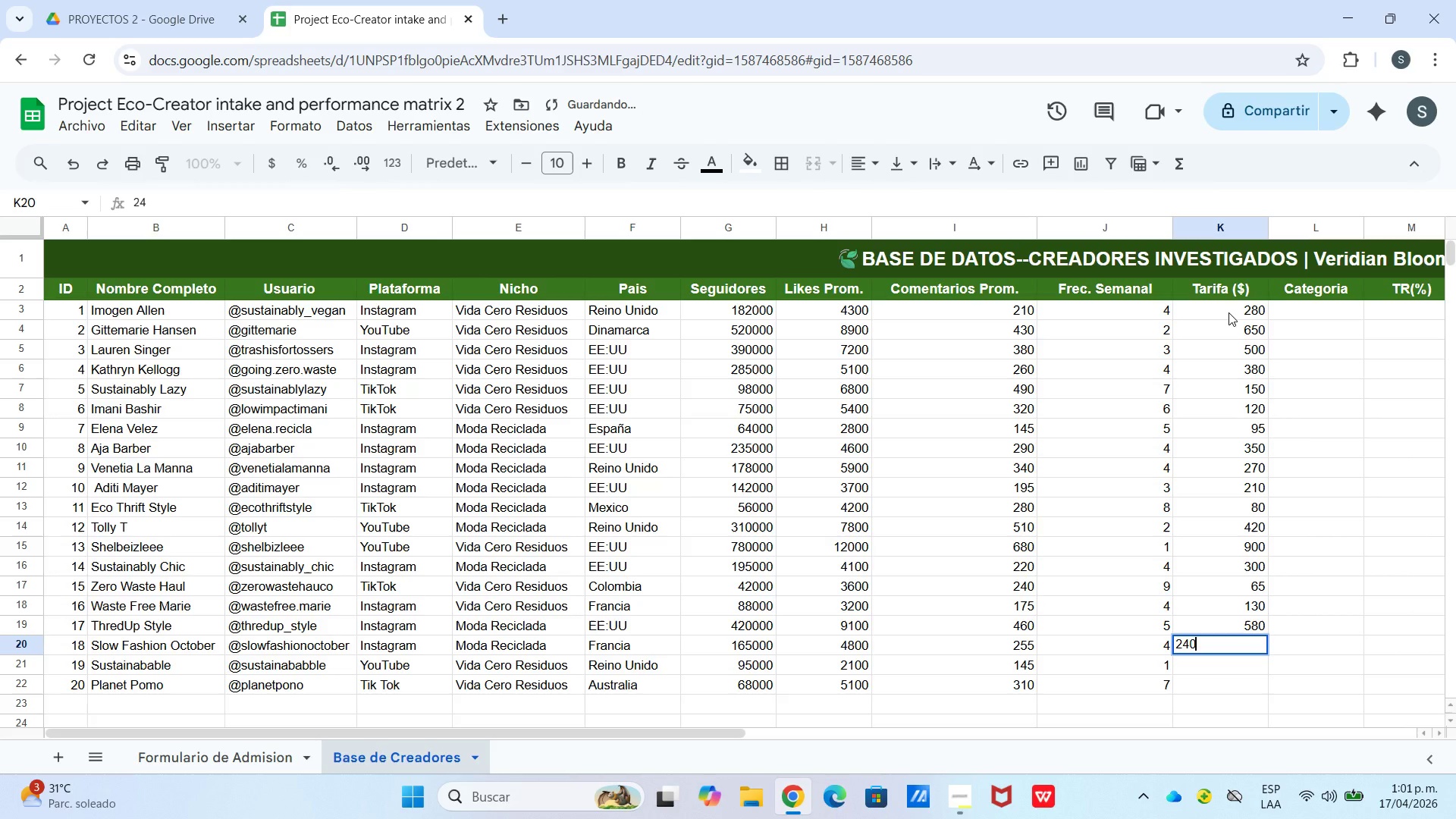 
key(Numpad0)
 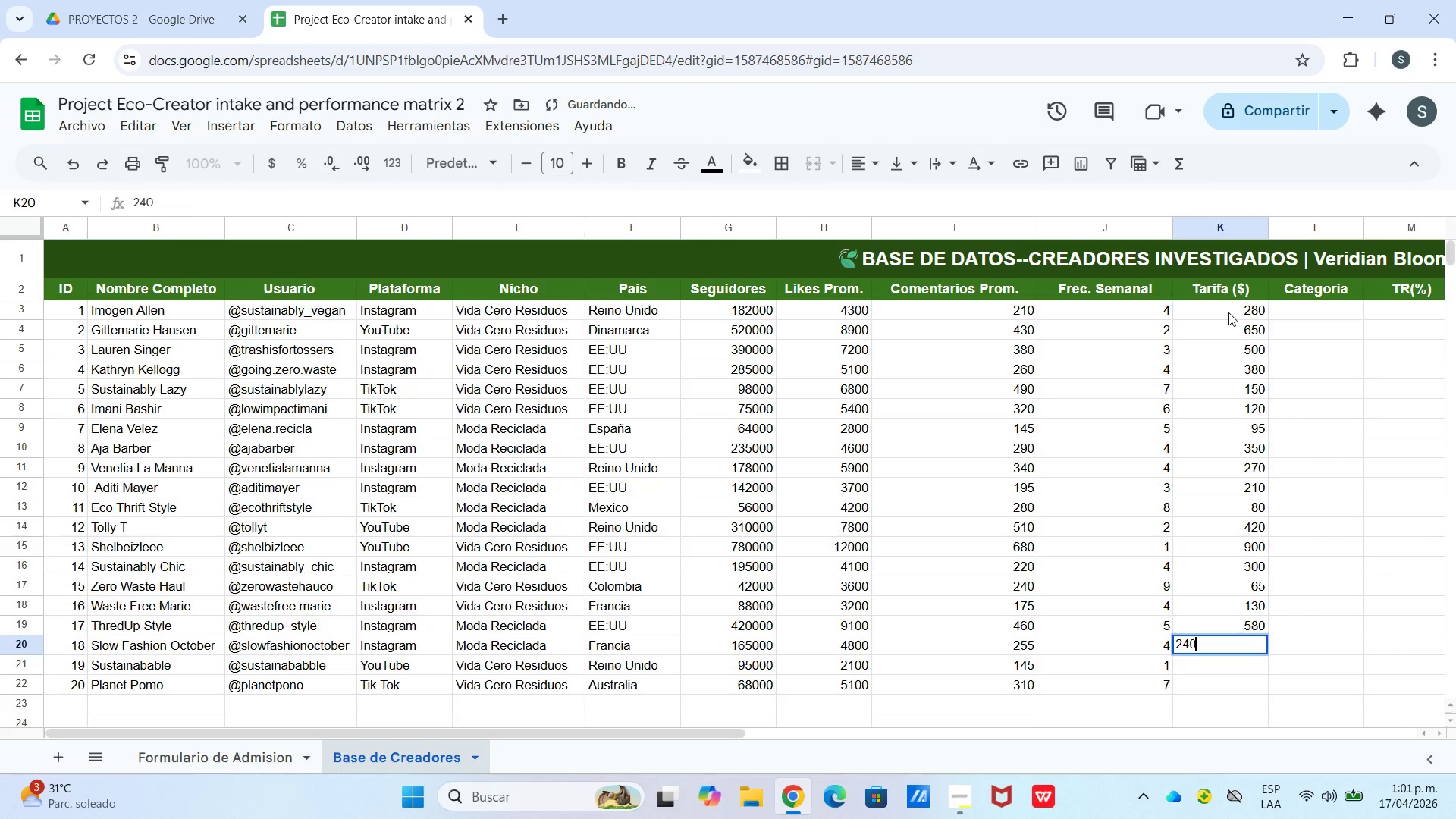 
key(Enter)
 